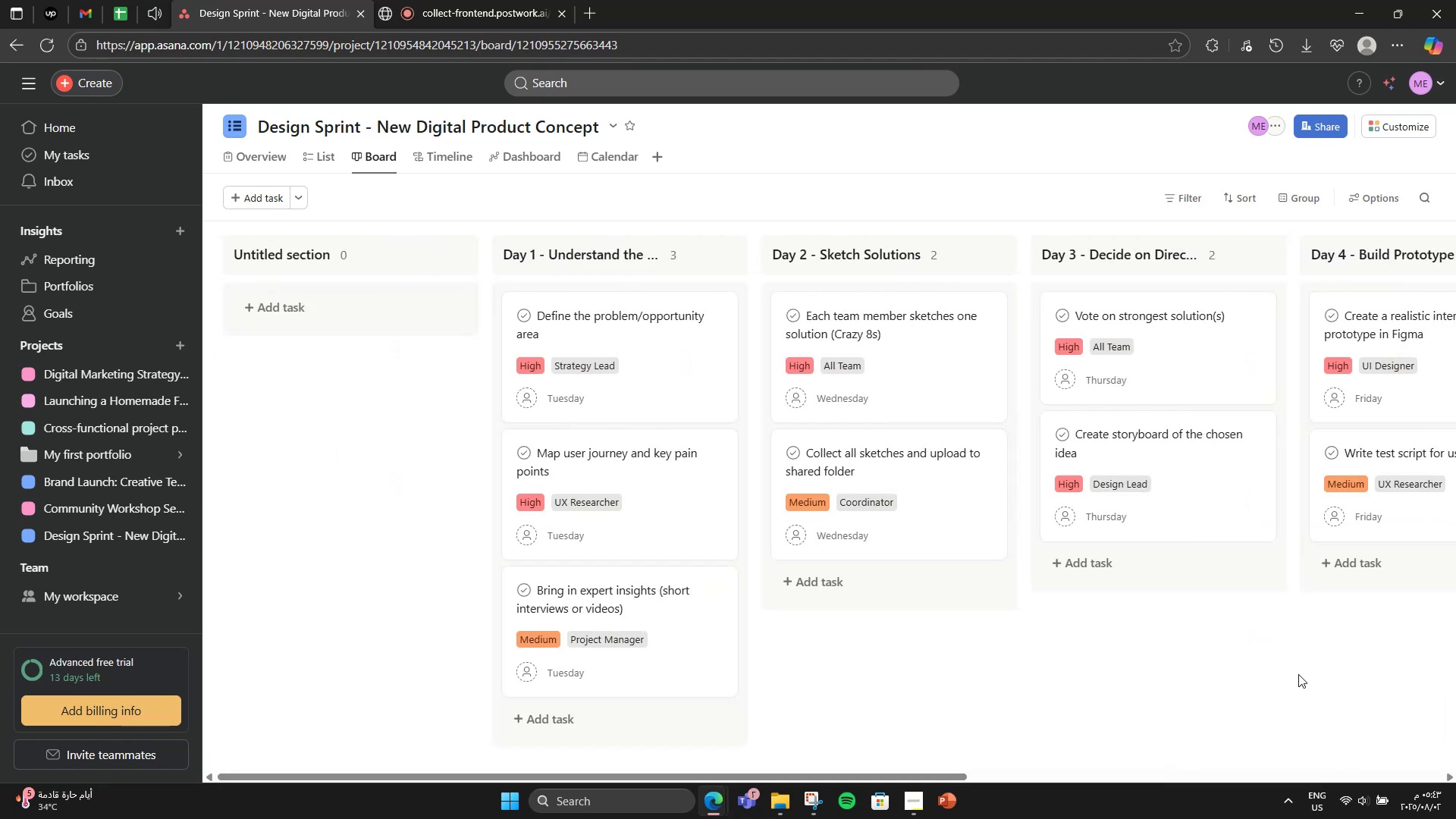 
left_click_drag(start_coordinate=[1296, 692], to_coordinate=[1247, 758])
 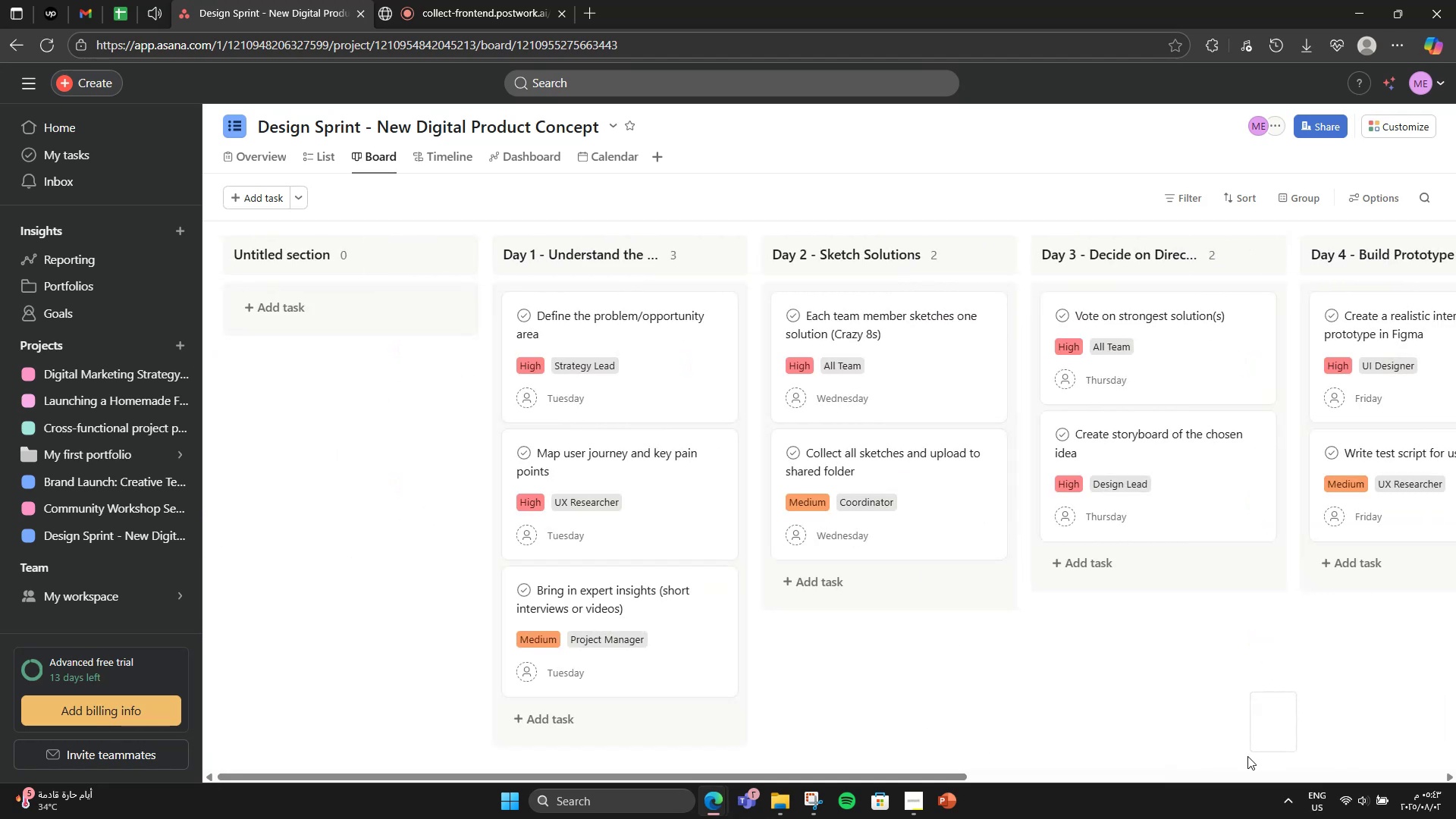 
triple_click([1246, 760])
 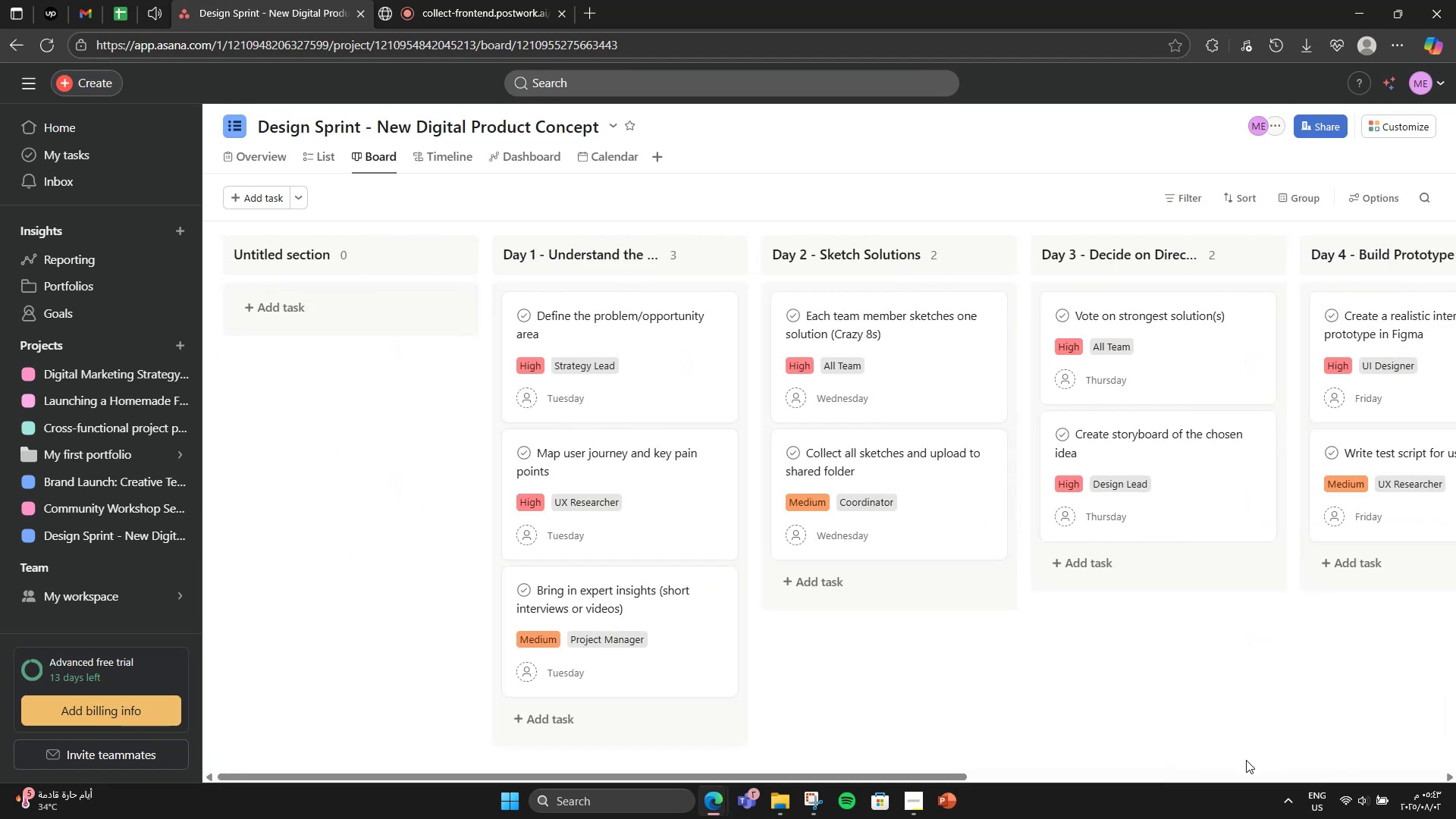 
triple_click([1246, 760])
 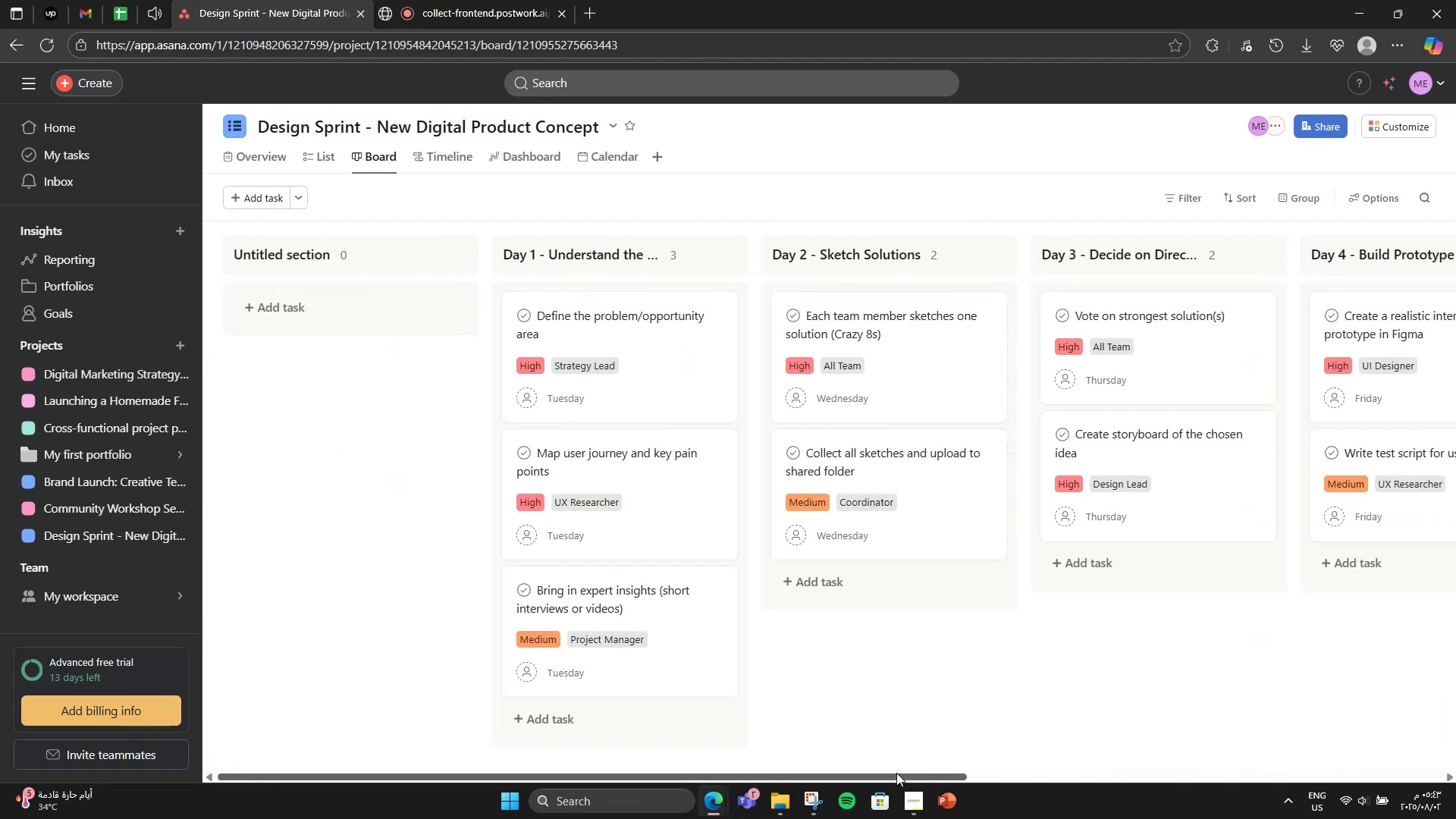 
left_click_drag(start_coordinate=[902, 771], to_coordinate=[1098, 758])
 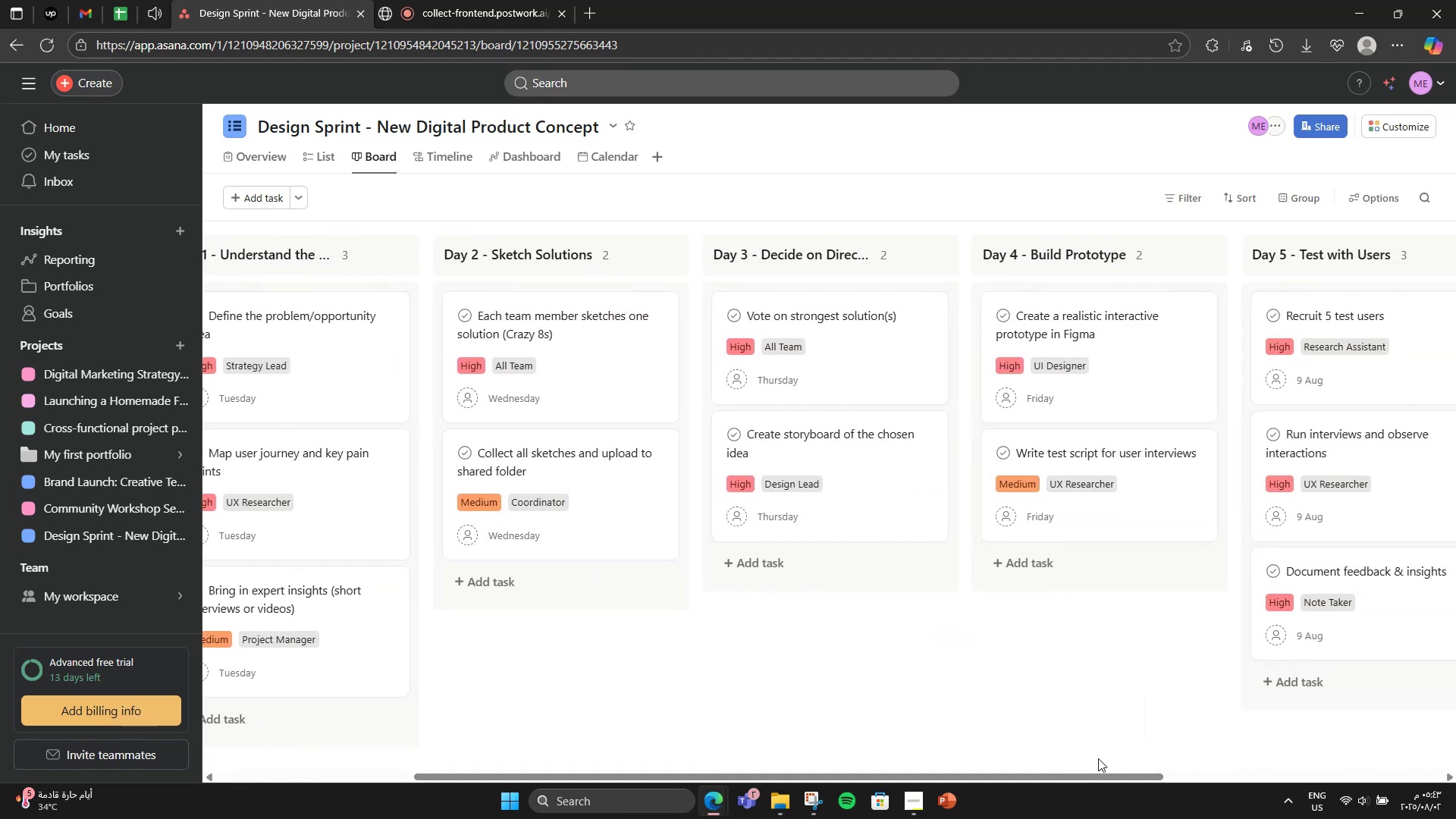 
left_click([1098, 758])
 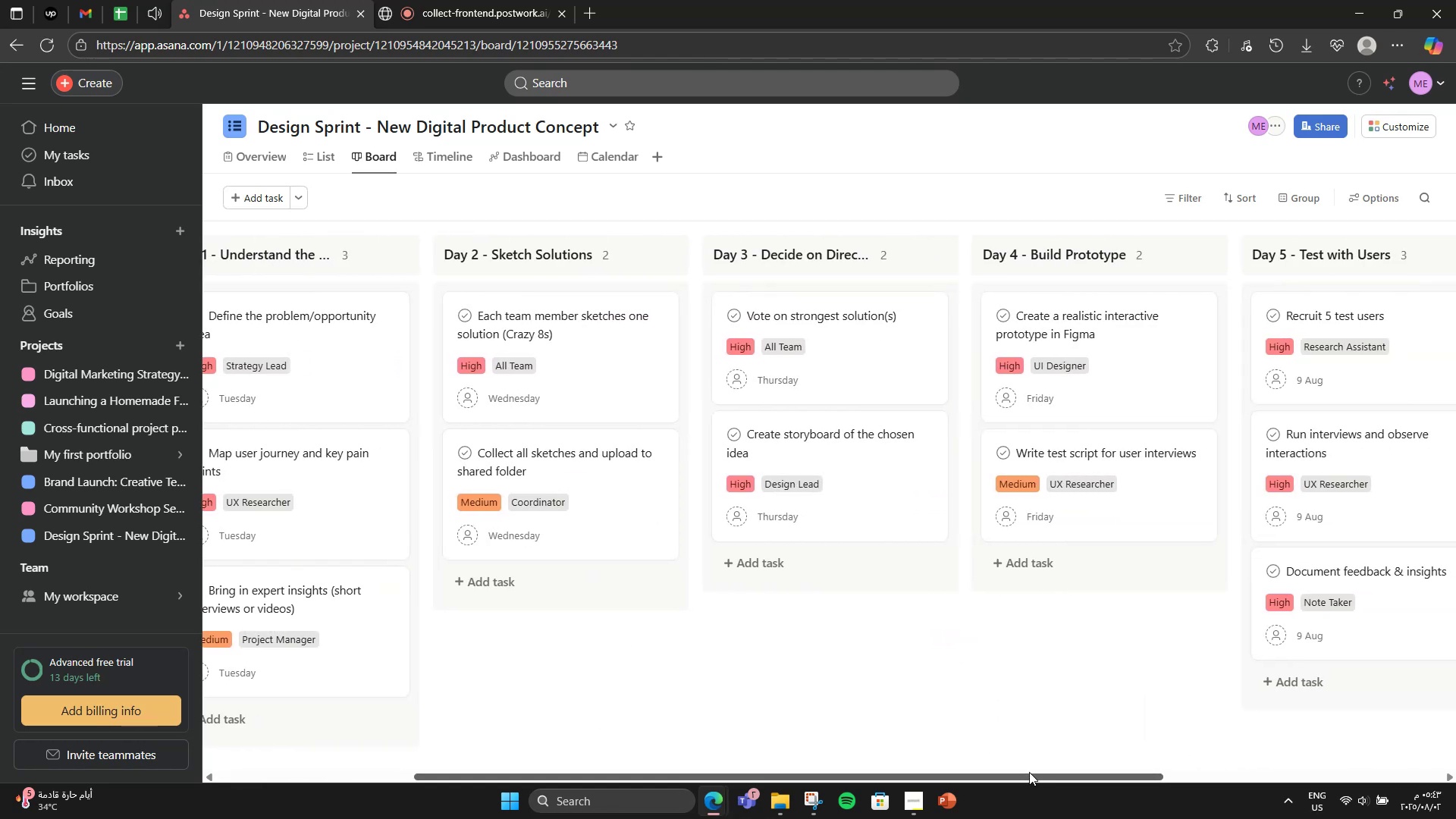 
left_click_drag(start_coordinate=[1029, 772], to_coordinate=[1285, 736])
 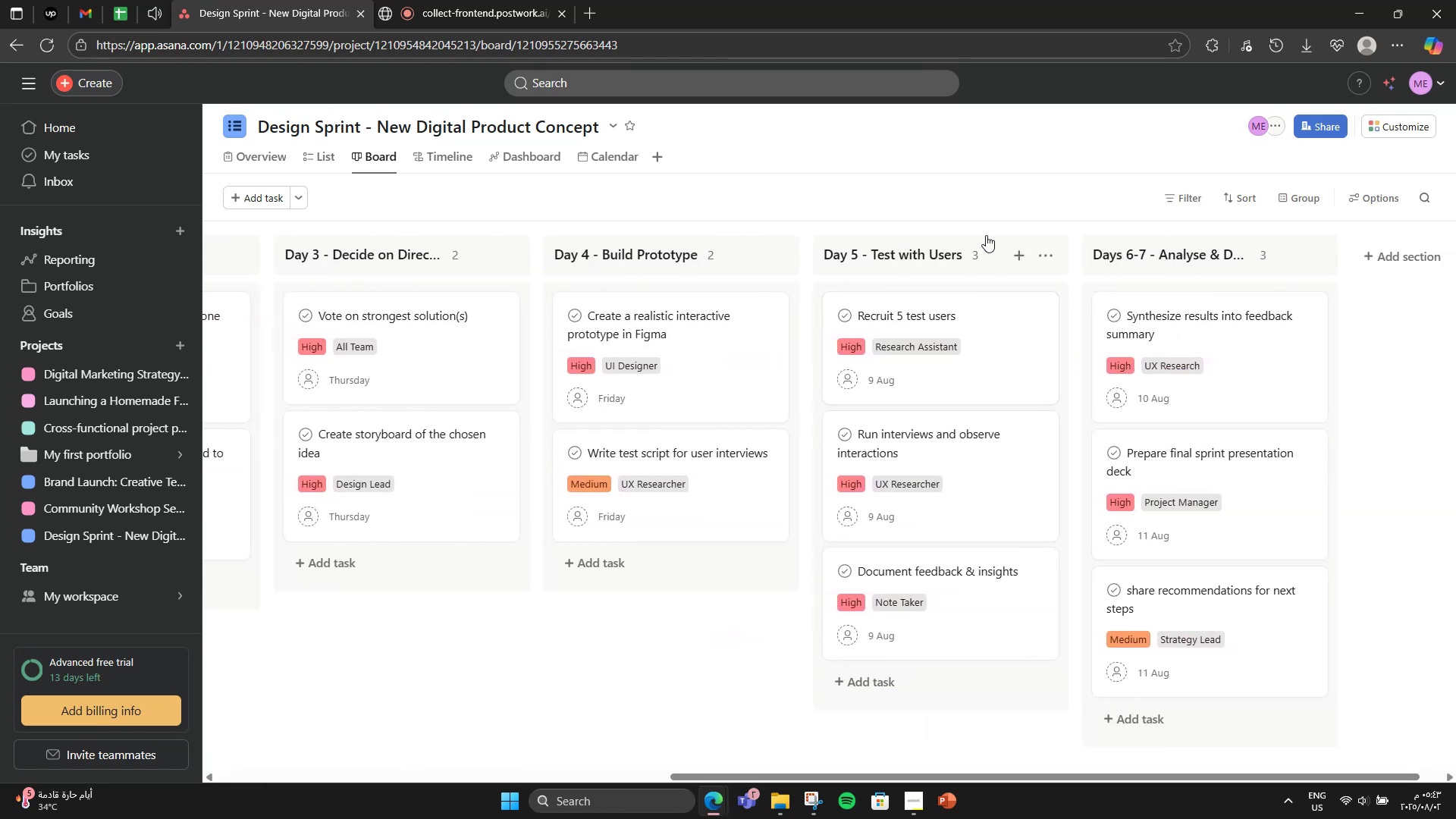 
left_click([1038, 259])
 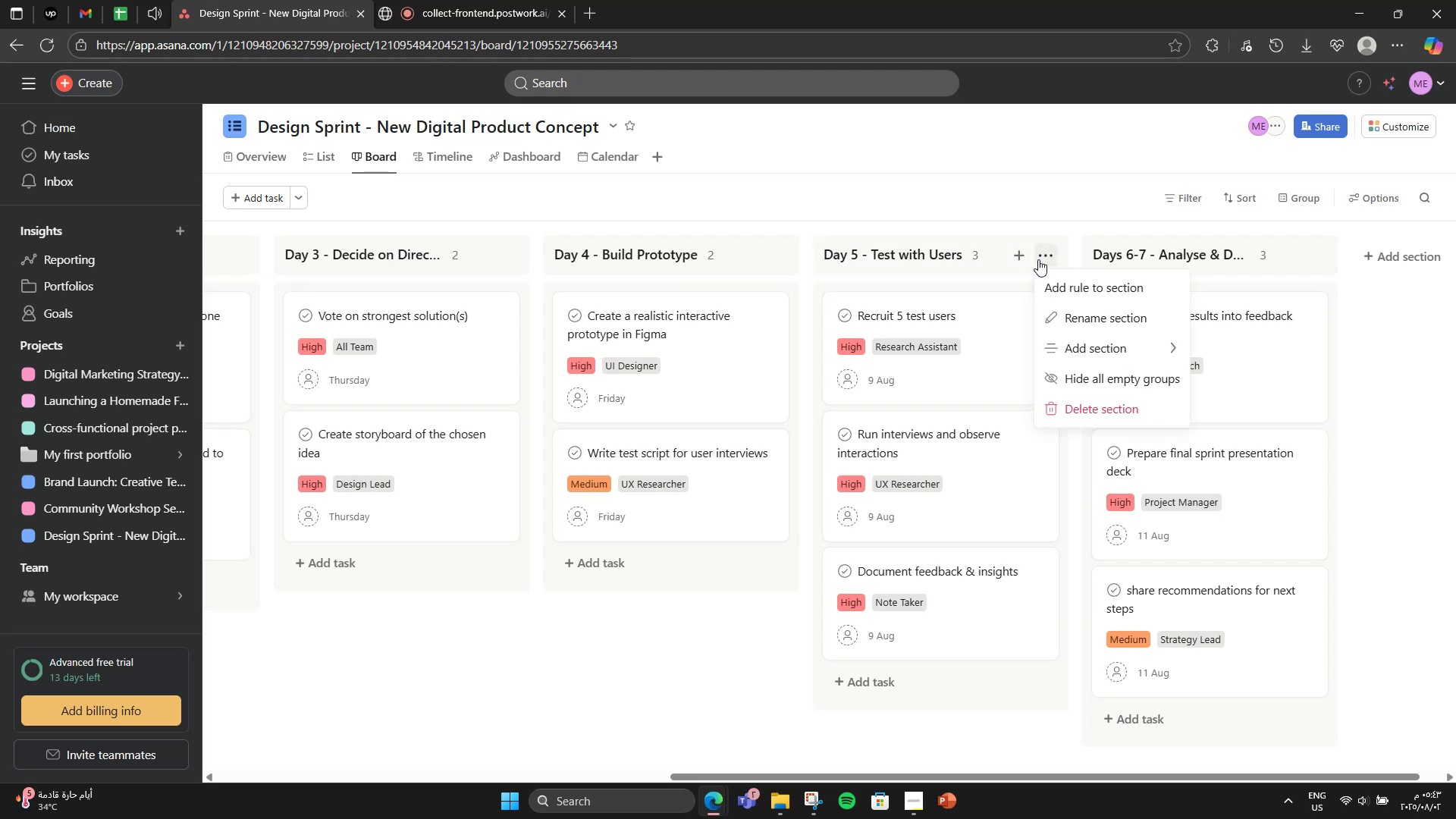 
left_click([1038, 259])
 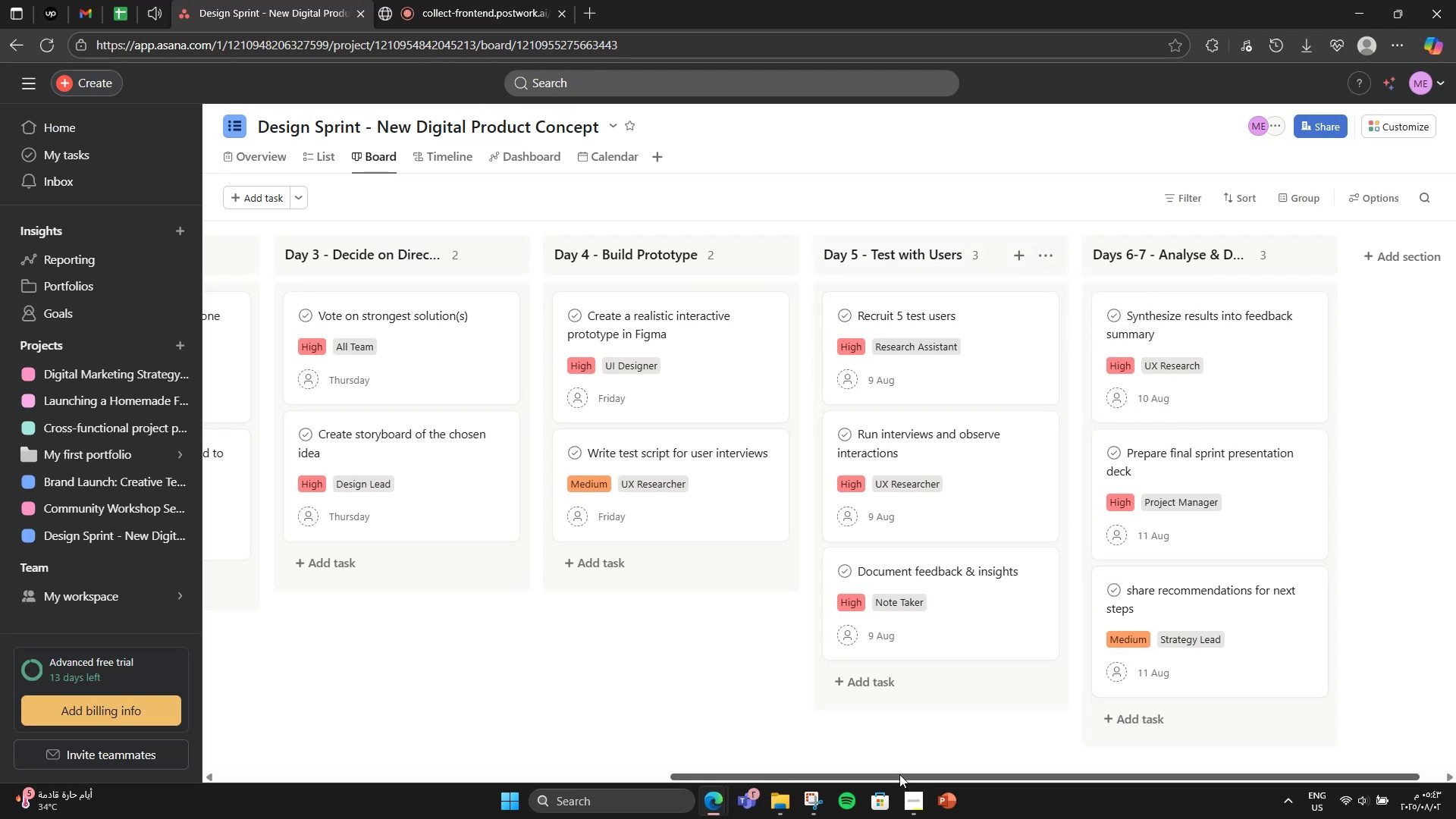 
left_click_drag(start_coordinate=[896, 774], to_coordinate=[597, 765])
 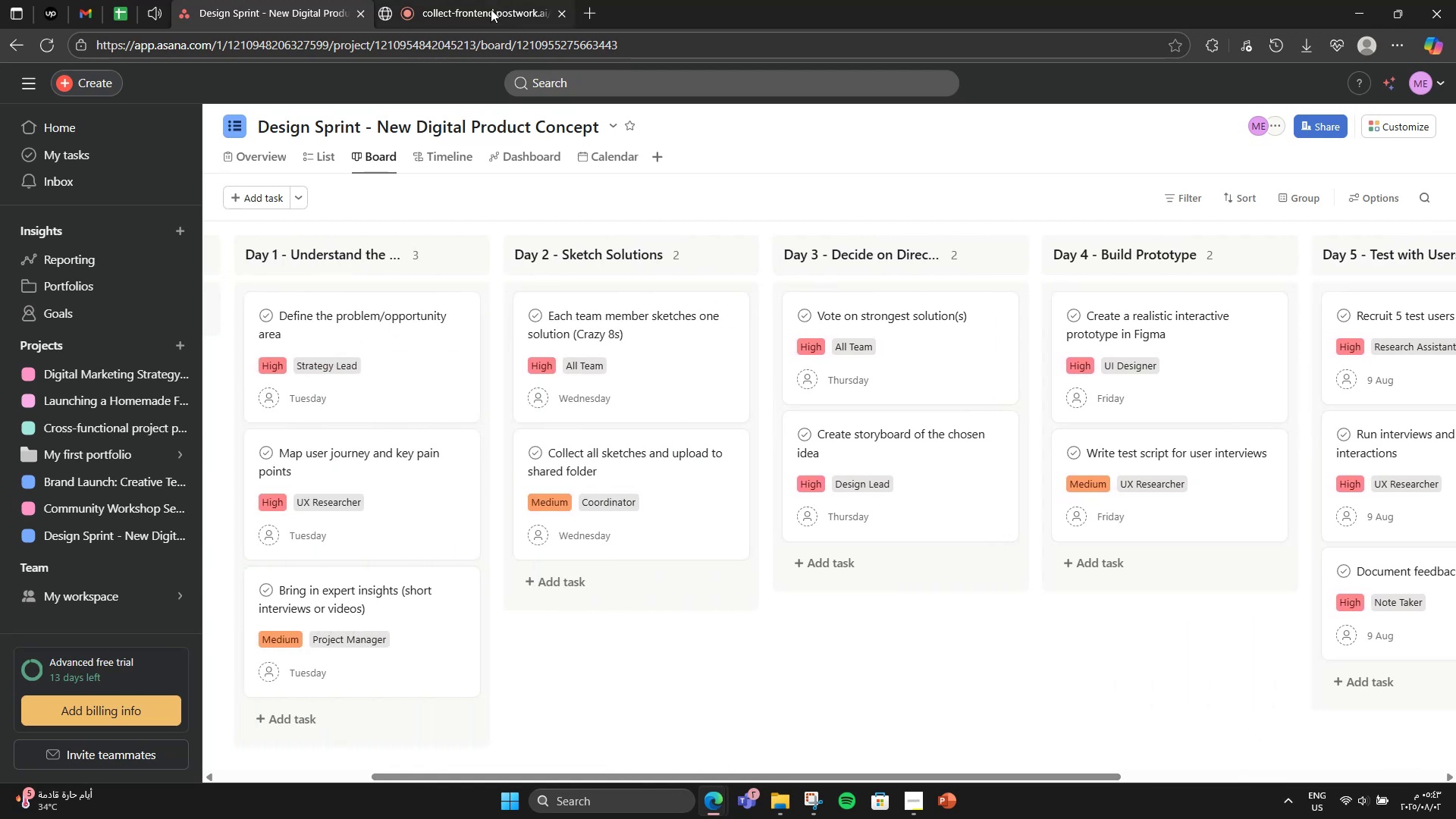 
left_click([491, 5])
 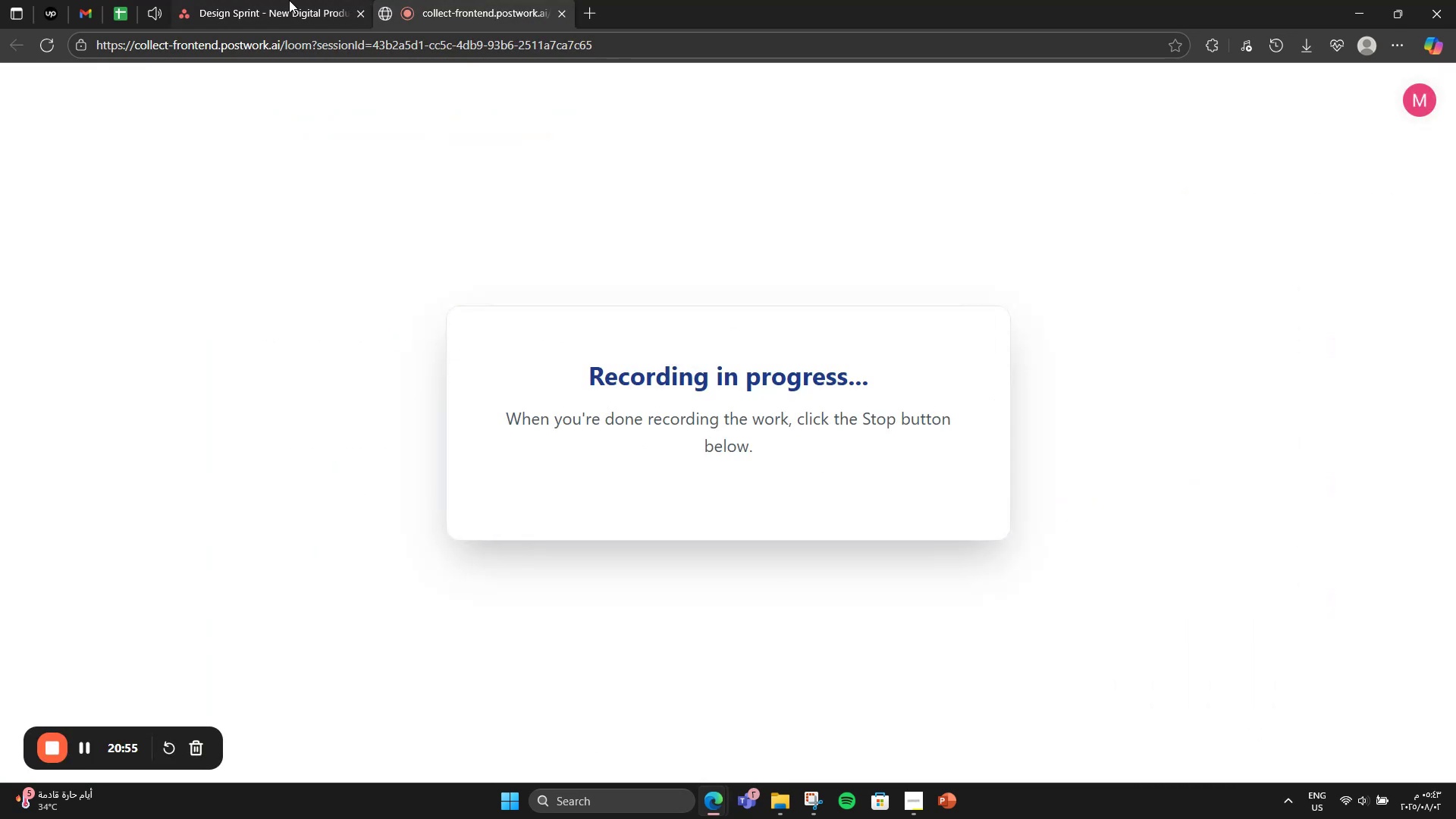 
left_click([287, 0])
 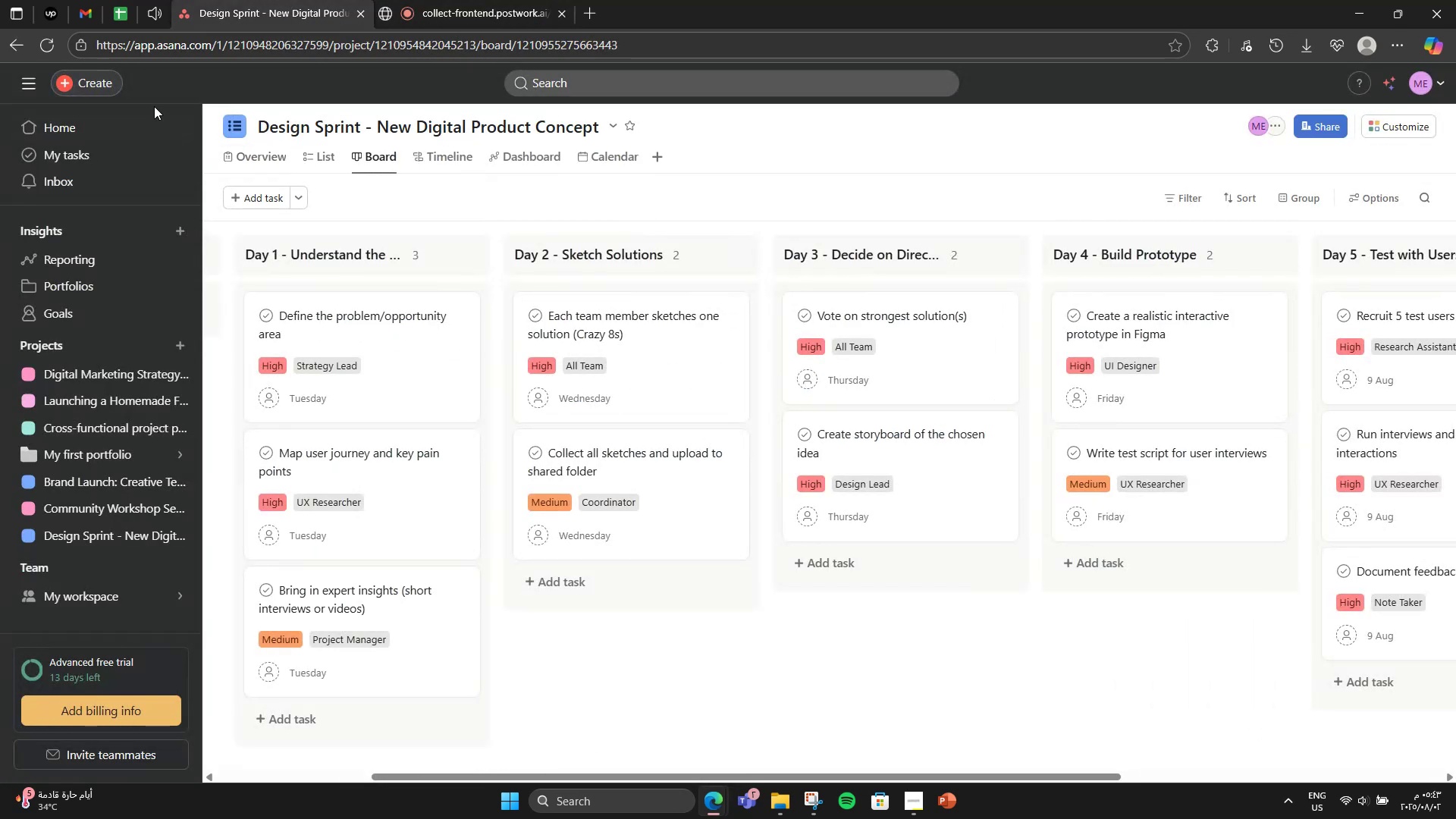 
left_click([91, 75])
 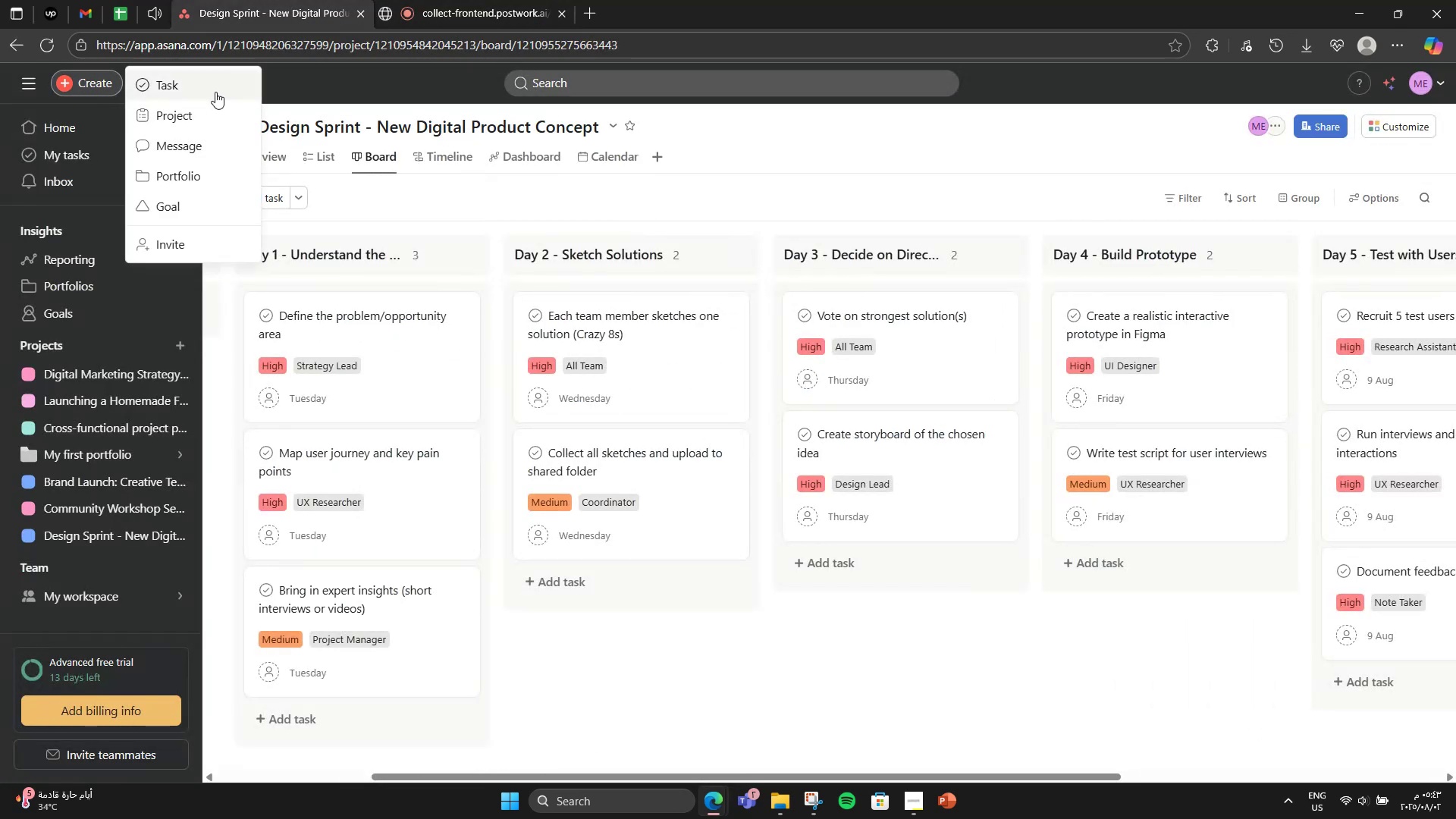 
left_click([215, 122])
 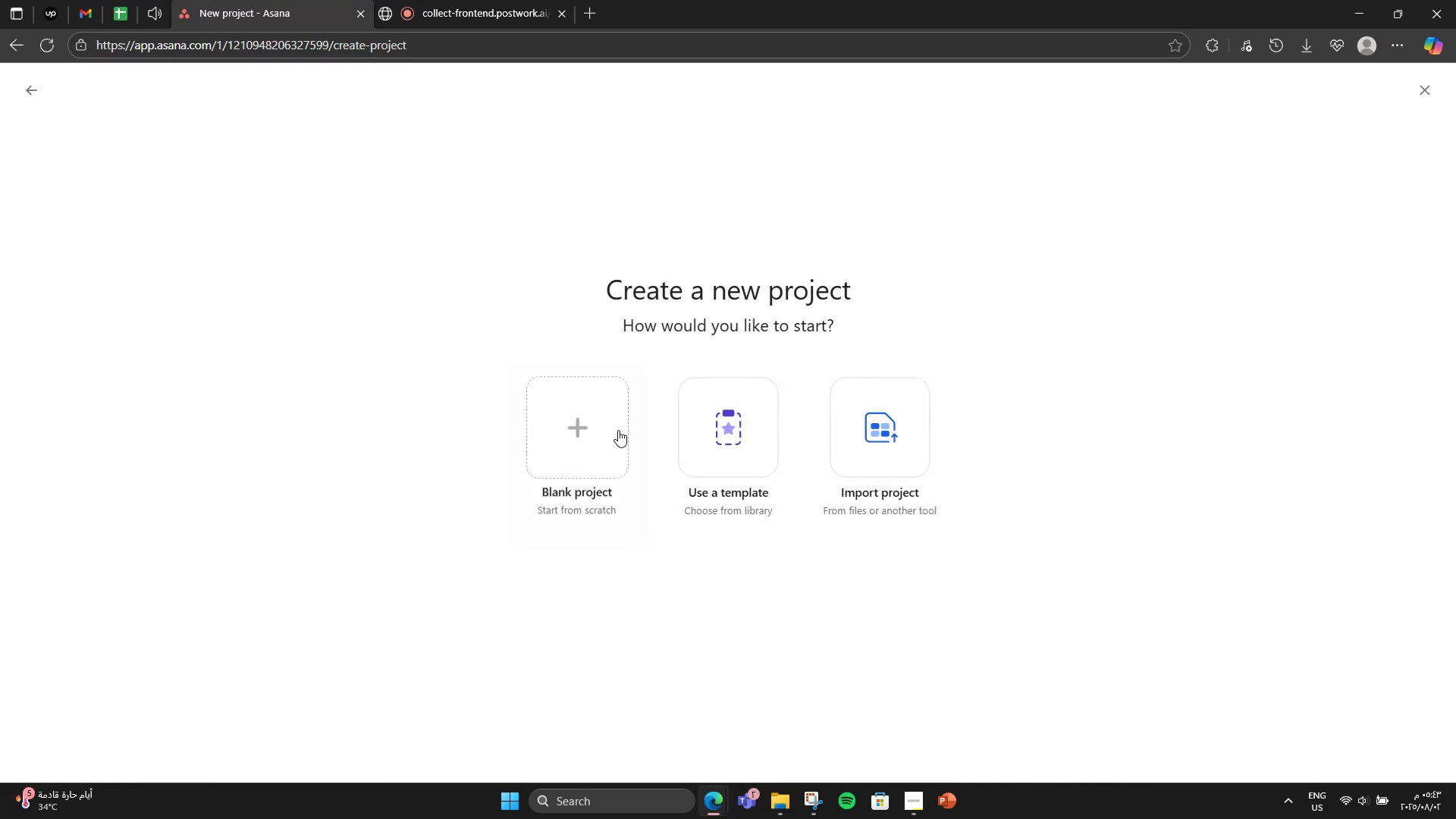 
left_click([618, 430])
 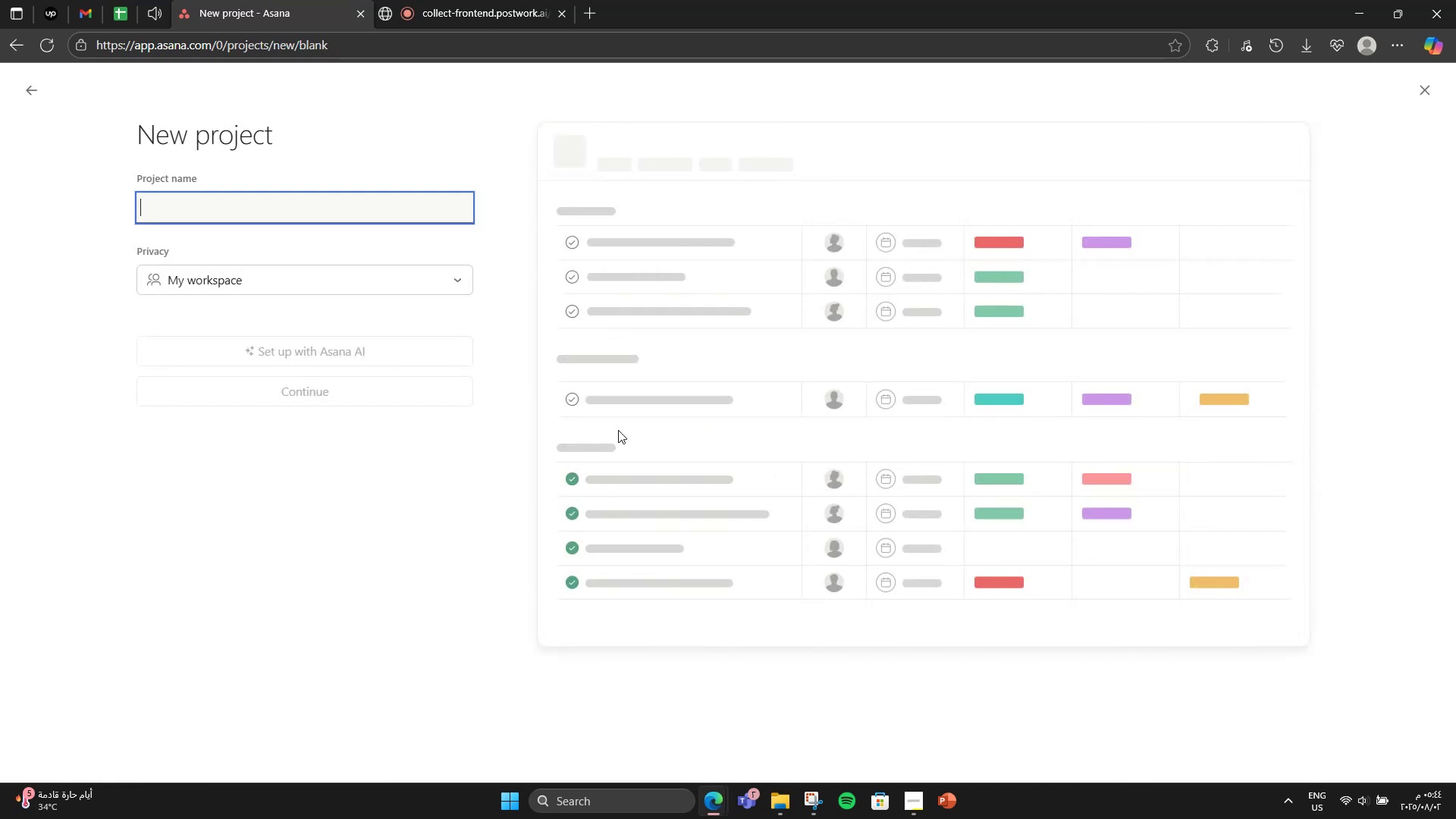 
type(Design Exhibition - Curation & Launch)
 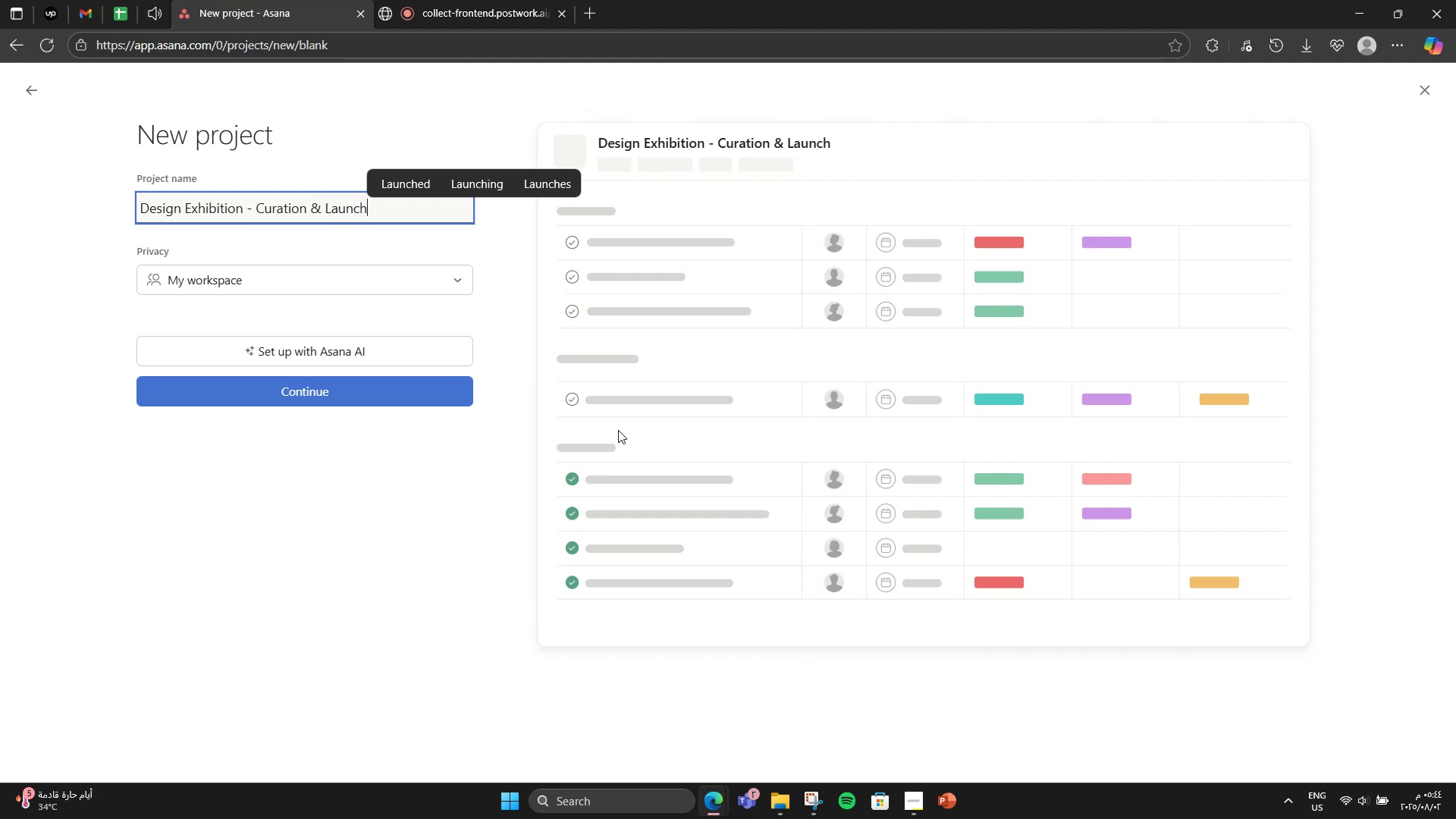 
left_click([199, 380])
 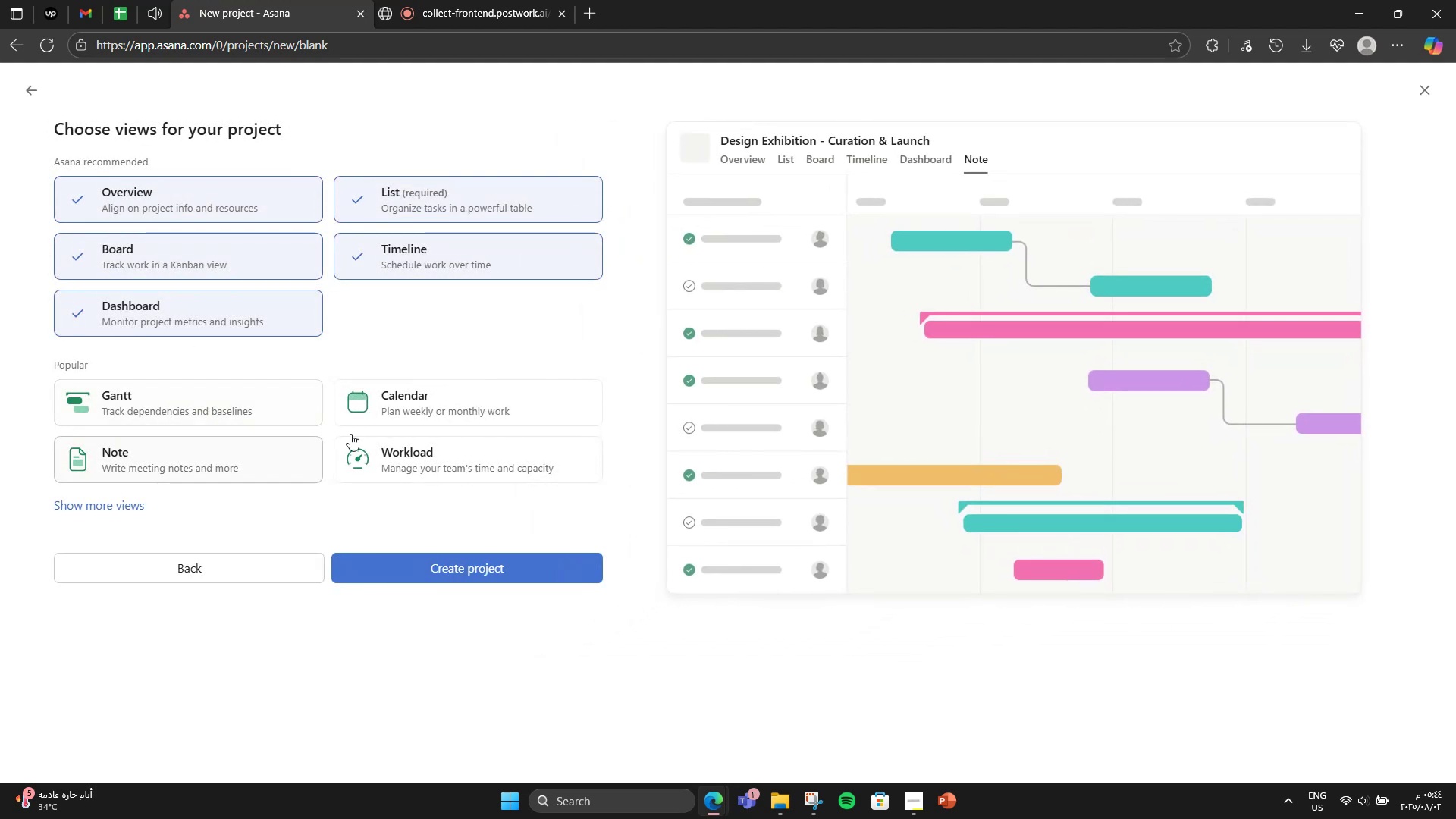 
left_click([406, 406])
 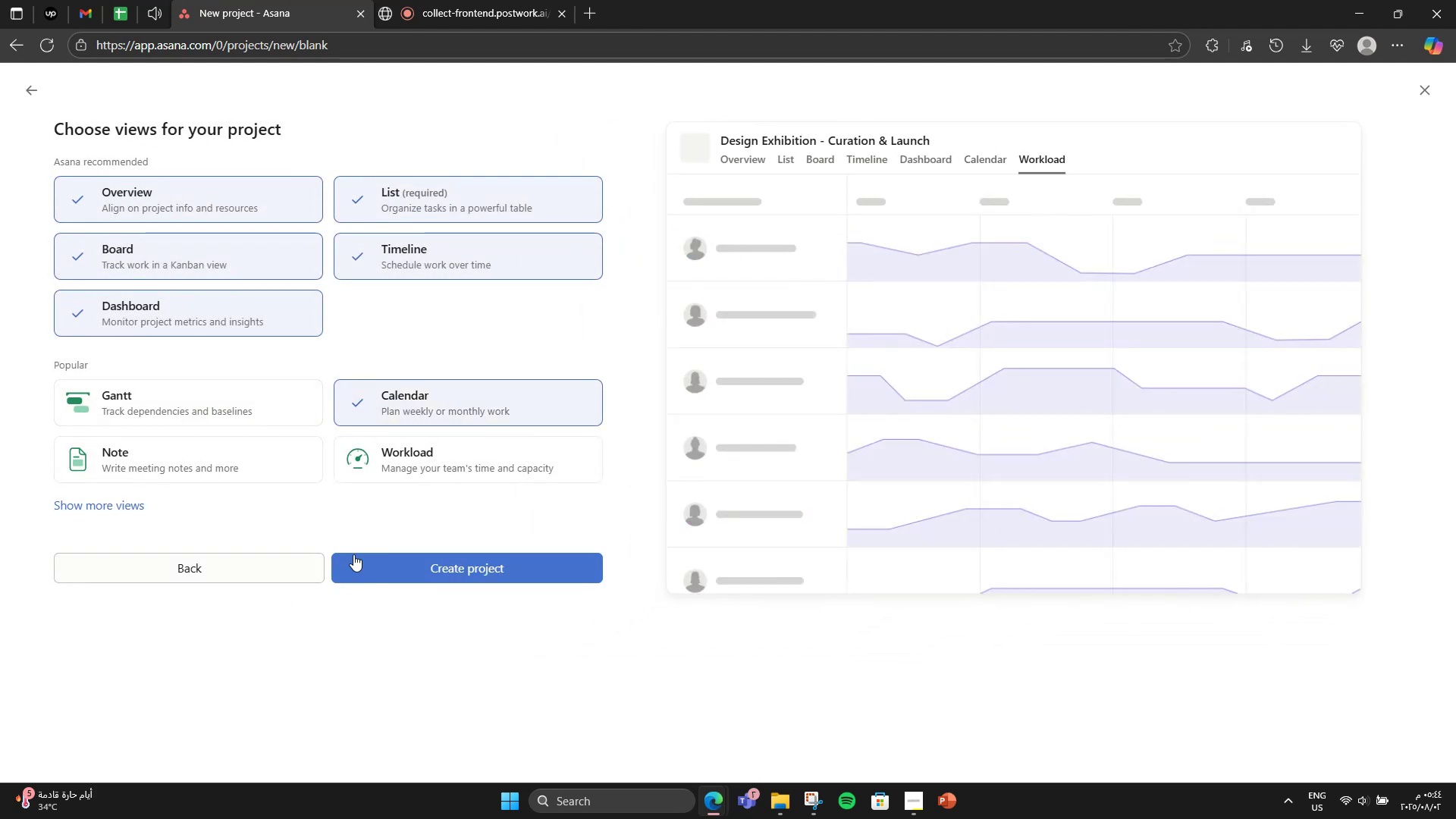 
left_click([362, 553])
 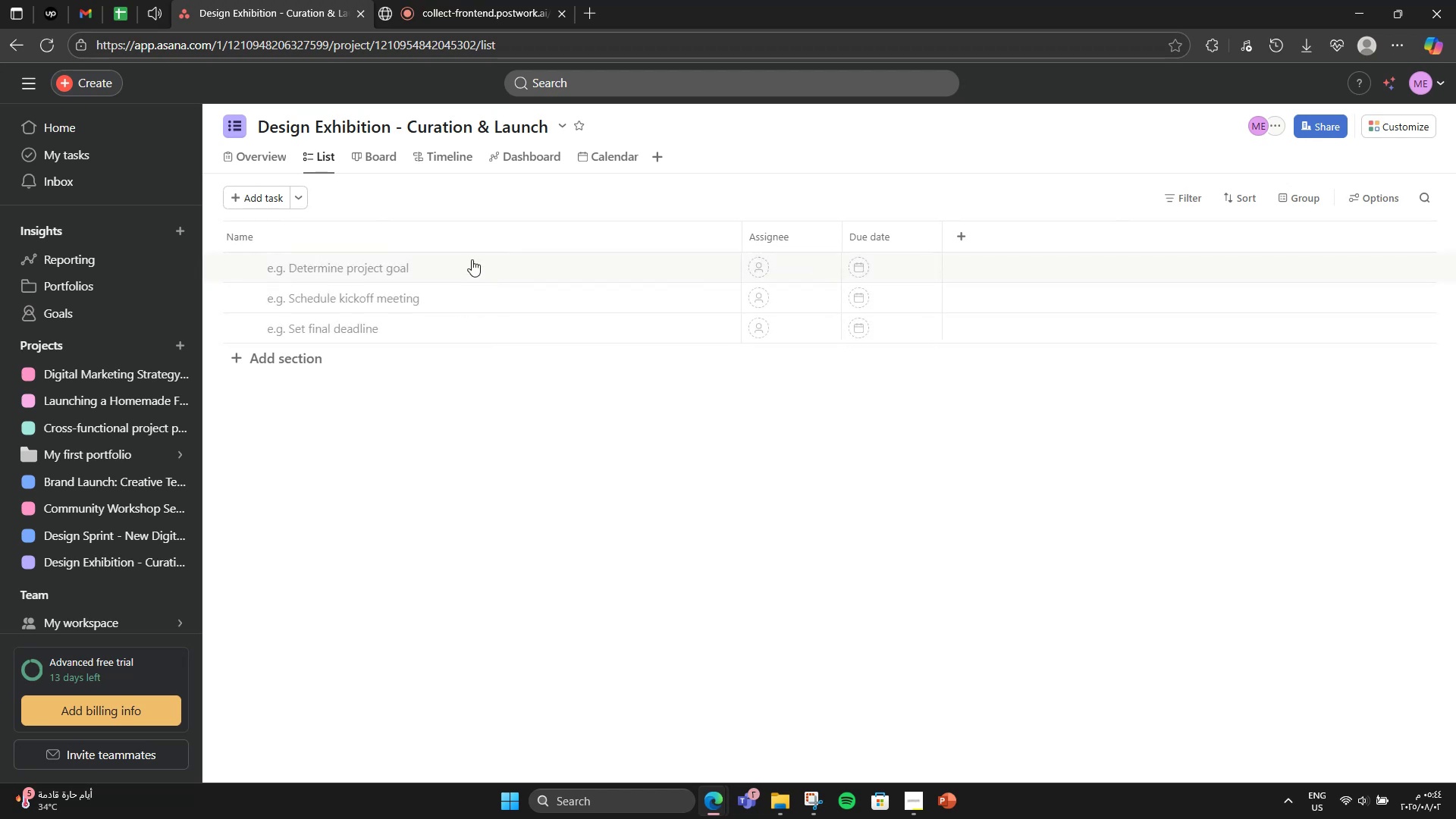 
wait(5.94)
 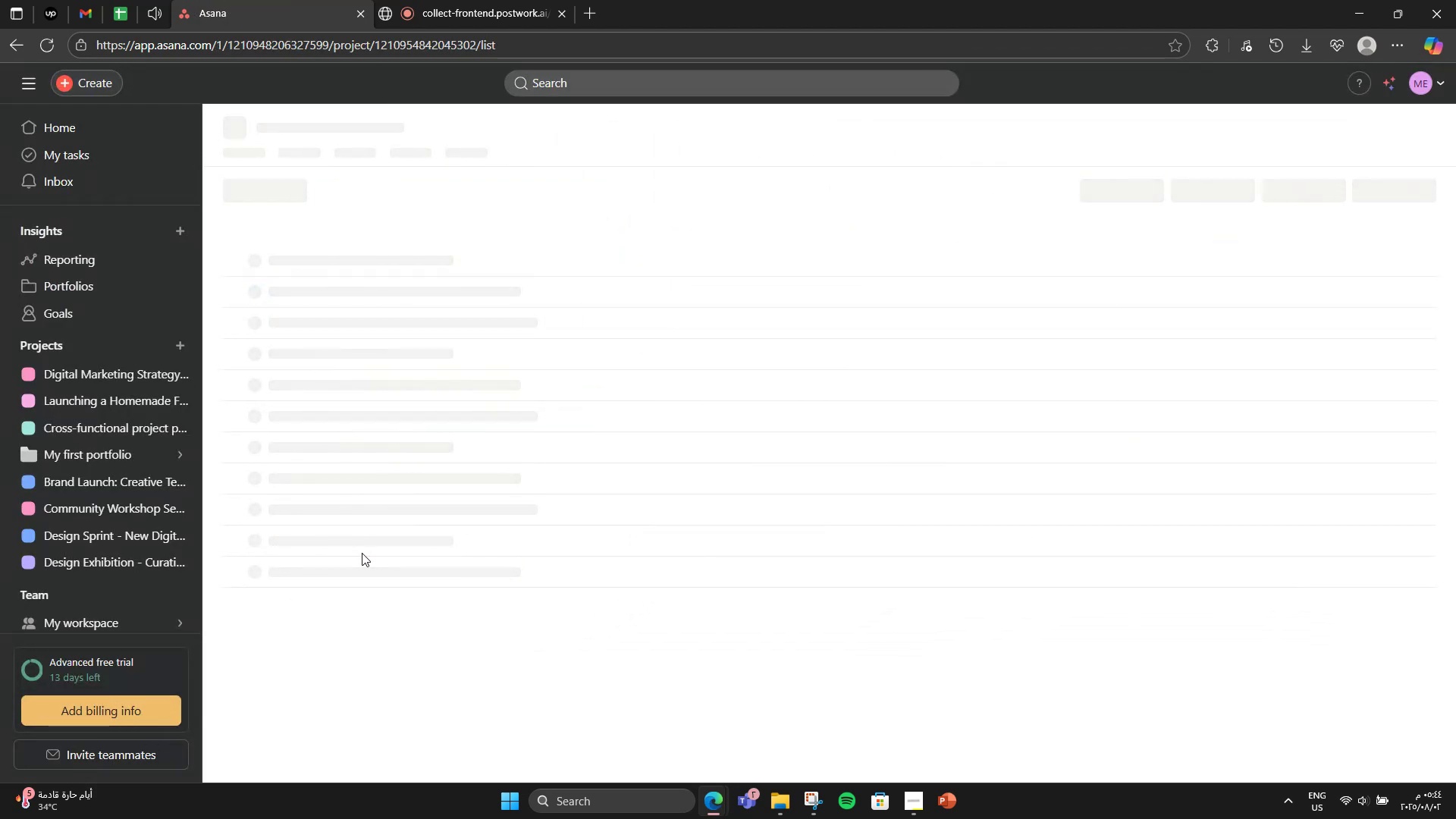 
left_click([306, 353])
 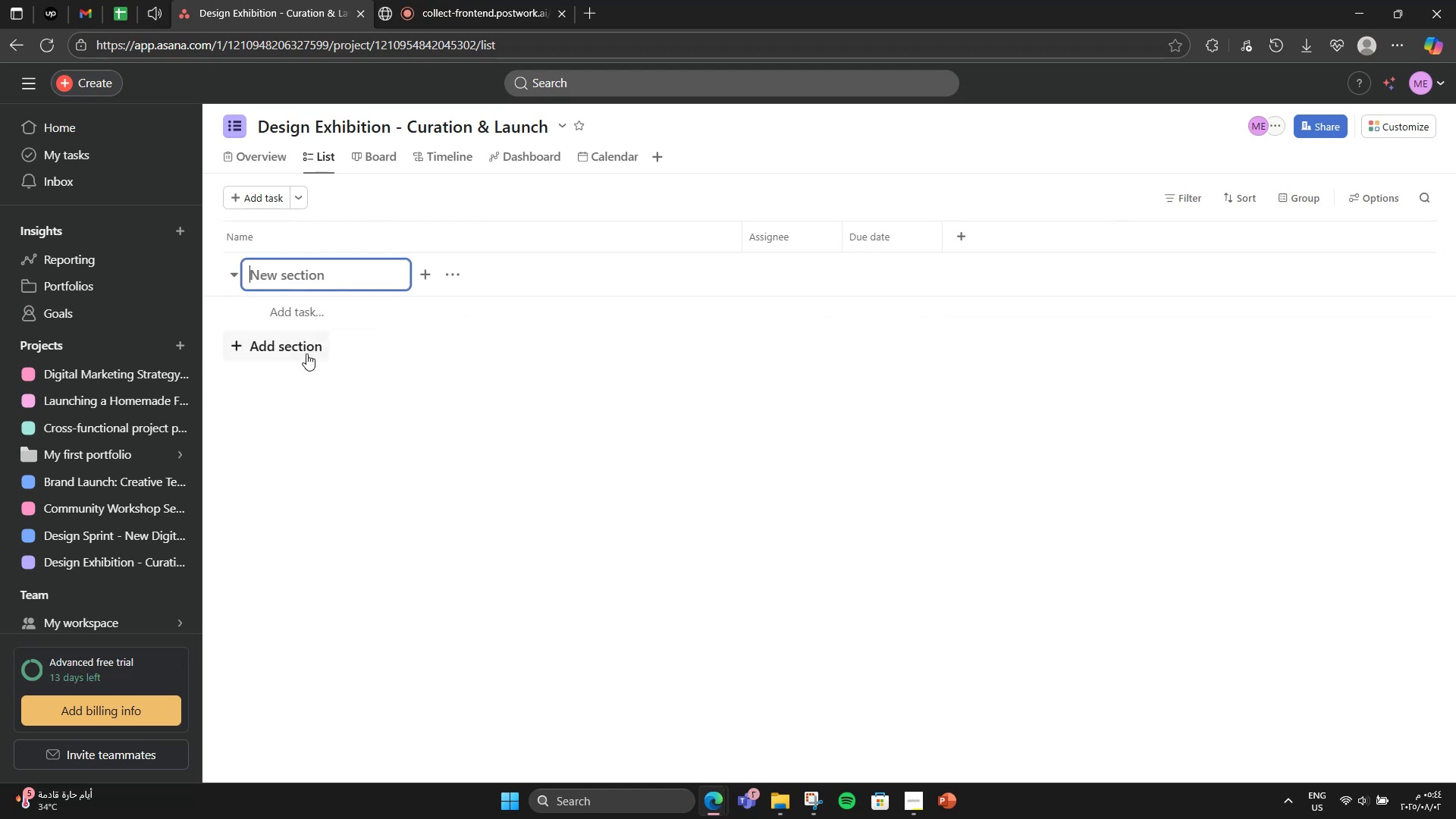 
wait(11.77)
 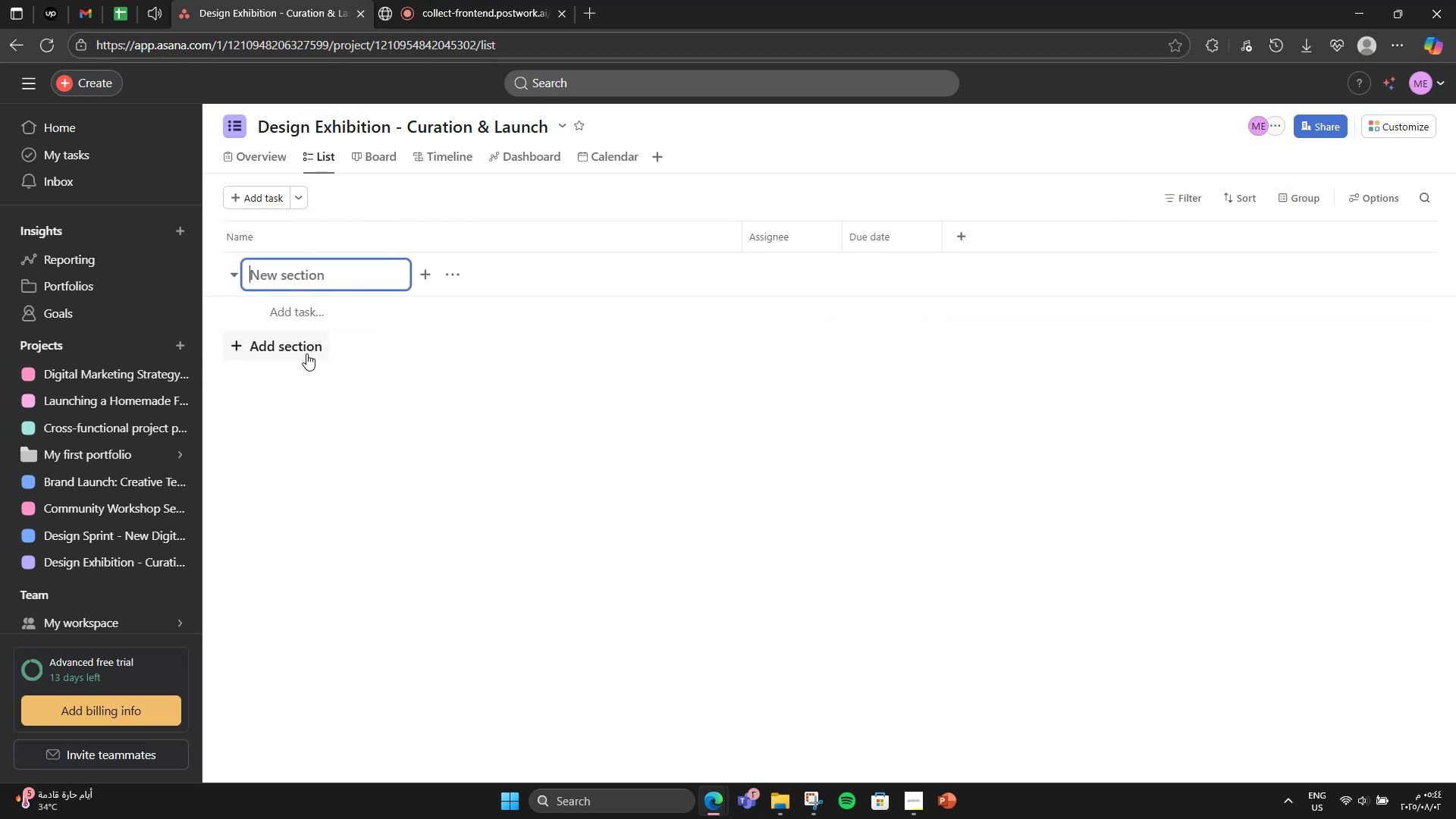 
double_click([255, 126])
 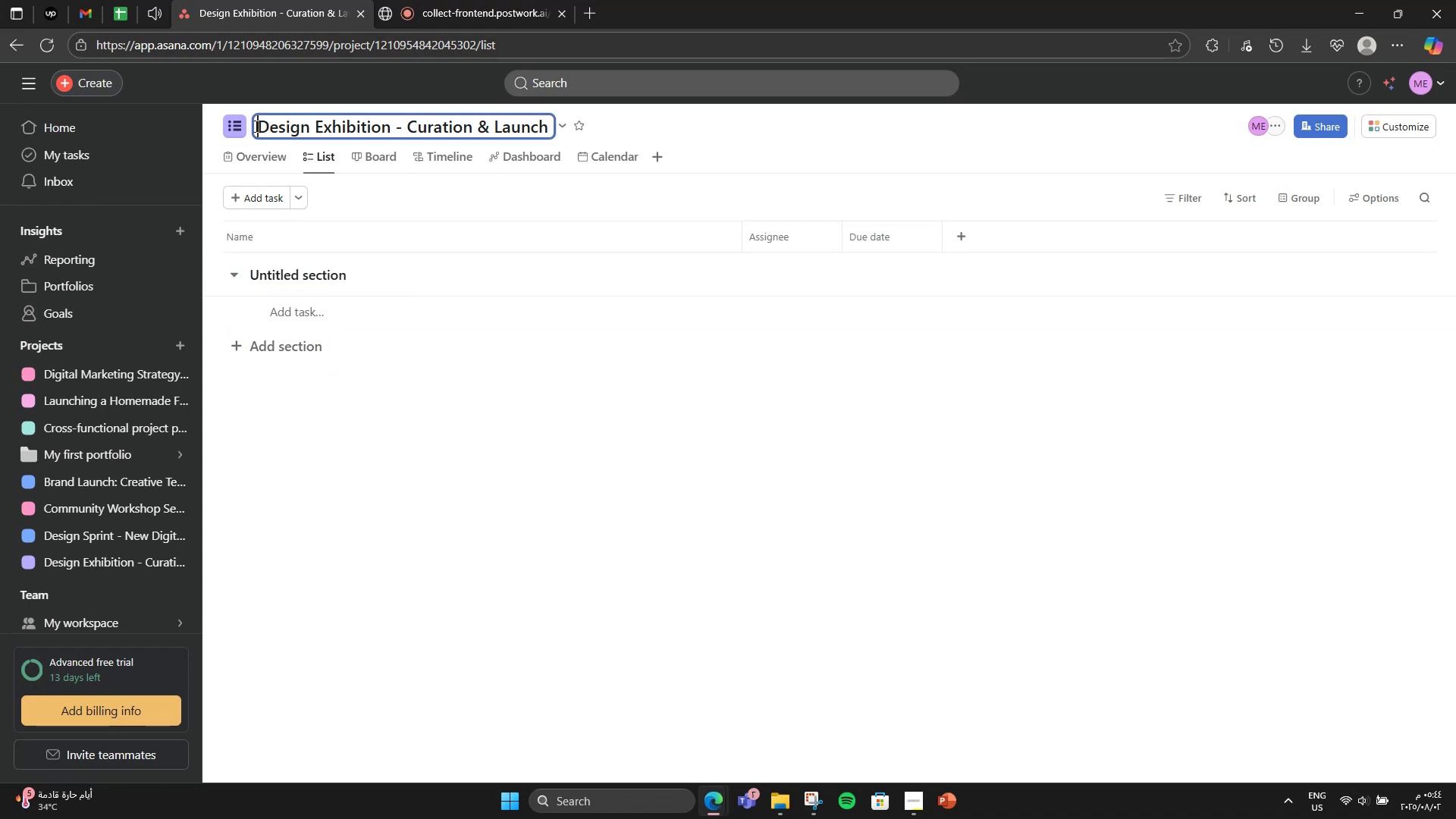 
type(Environmental )
 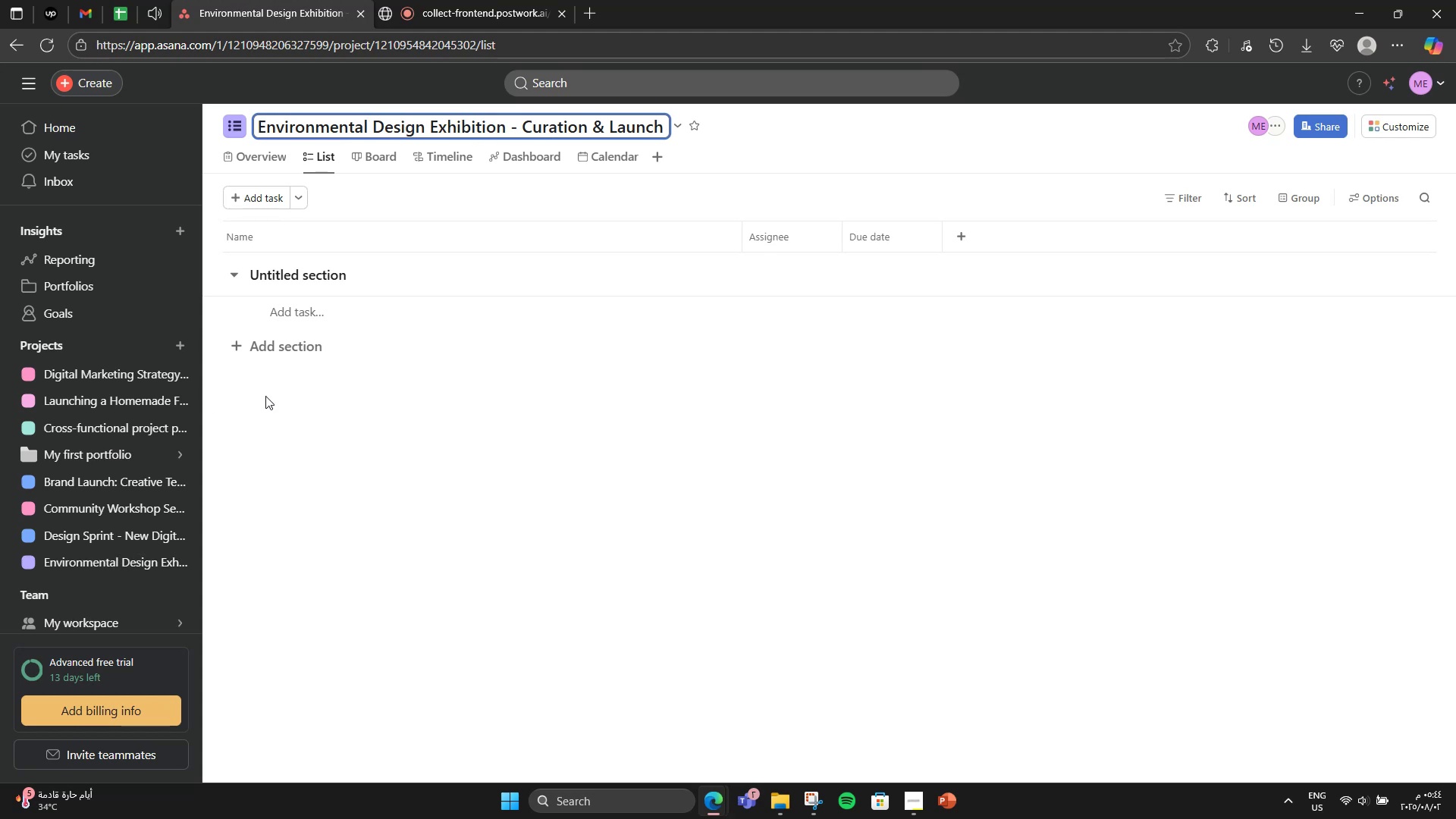 
left_click([352, 308])
 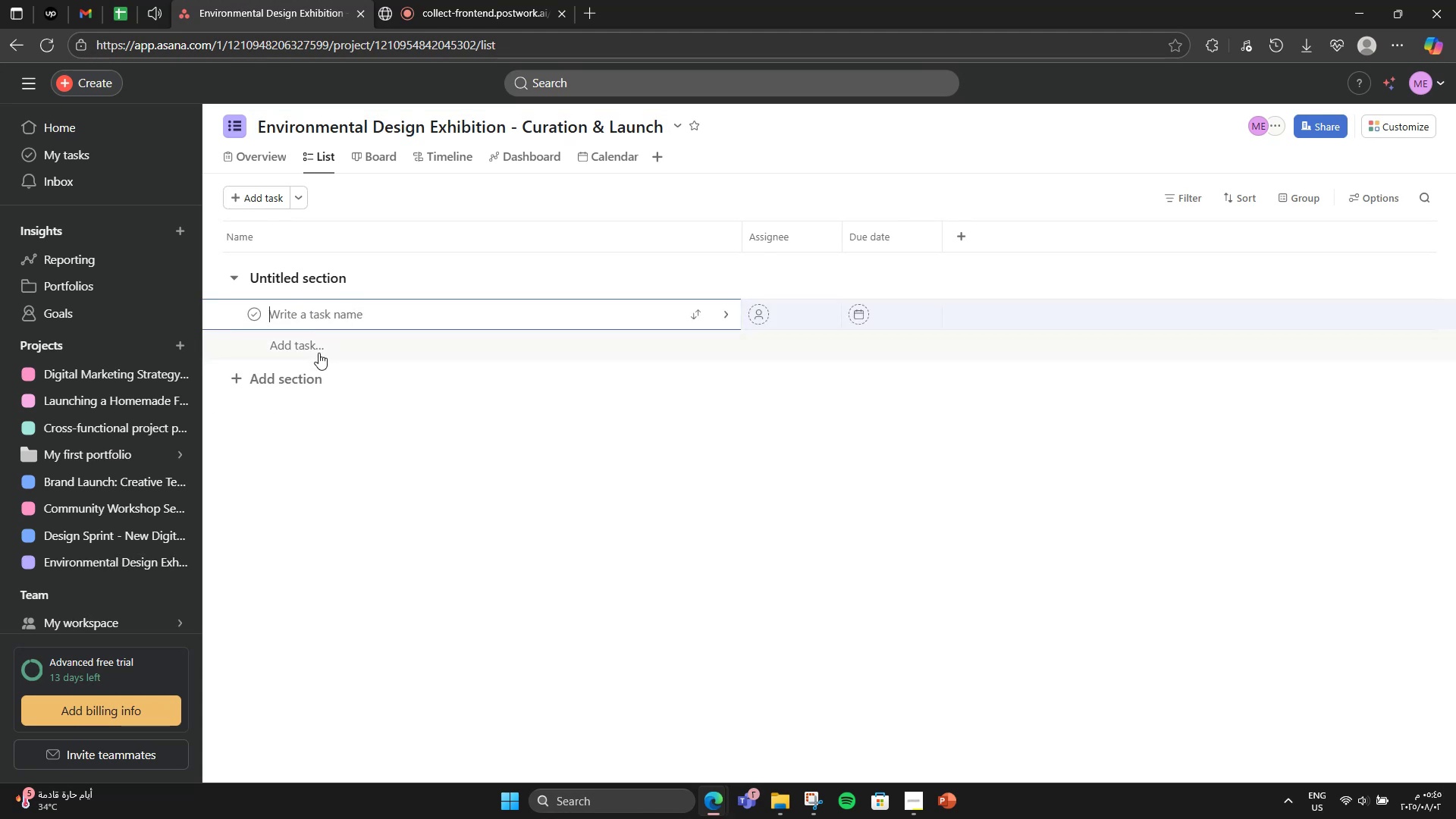 
left_click([307, 290])
 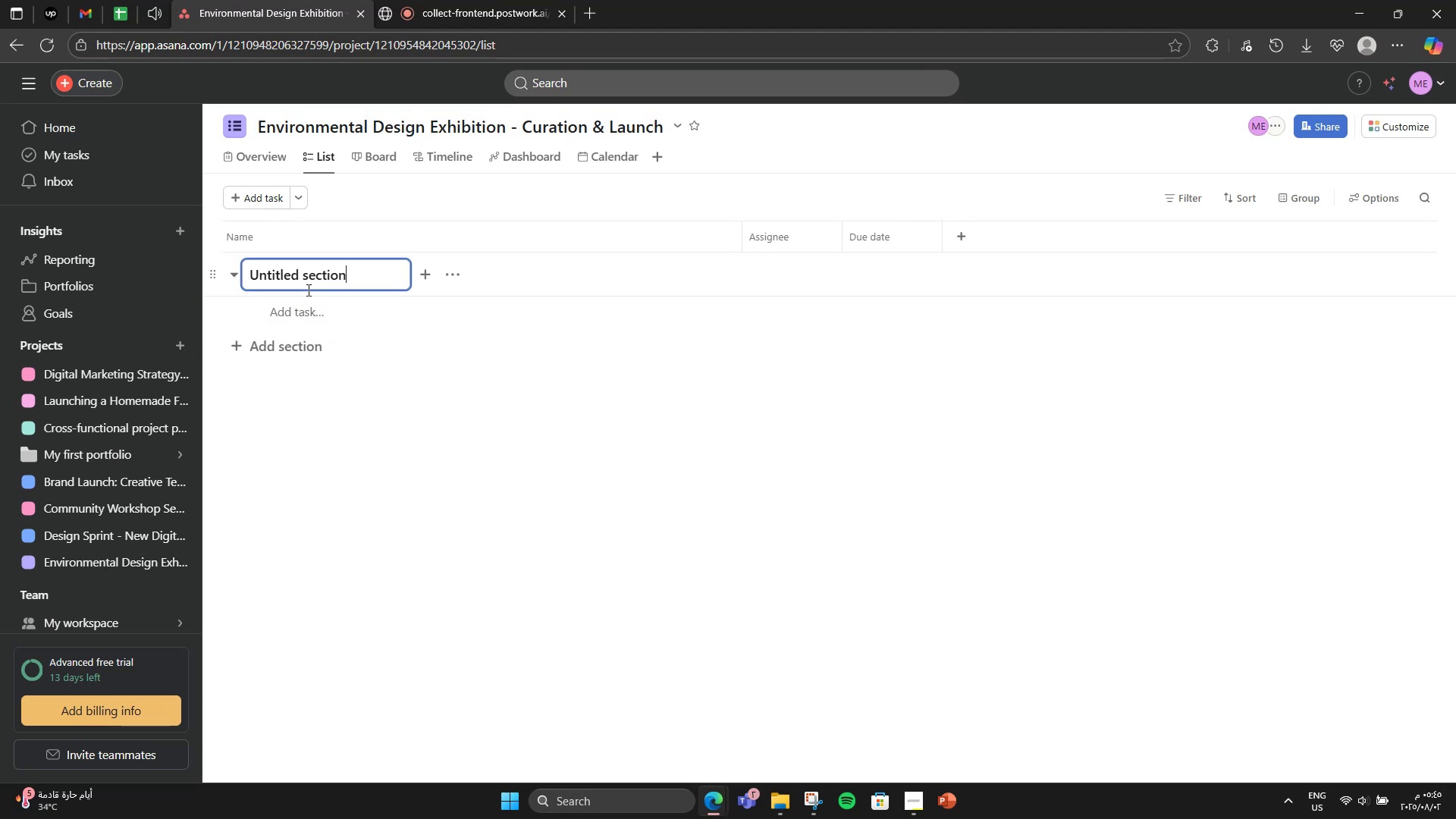 
key(Control+A)
 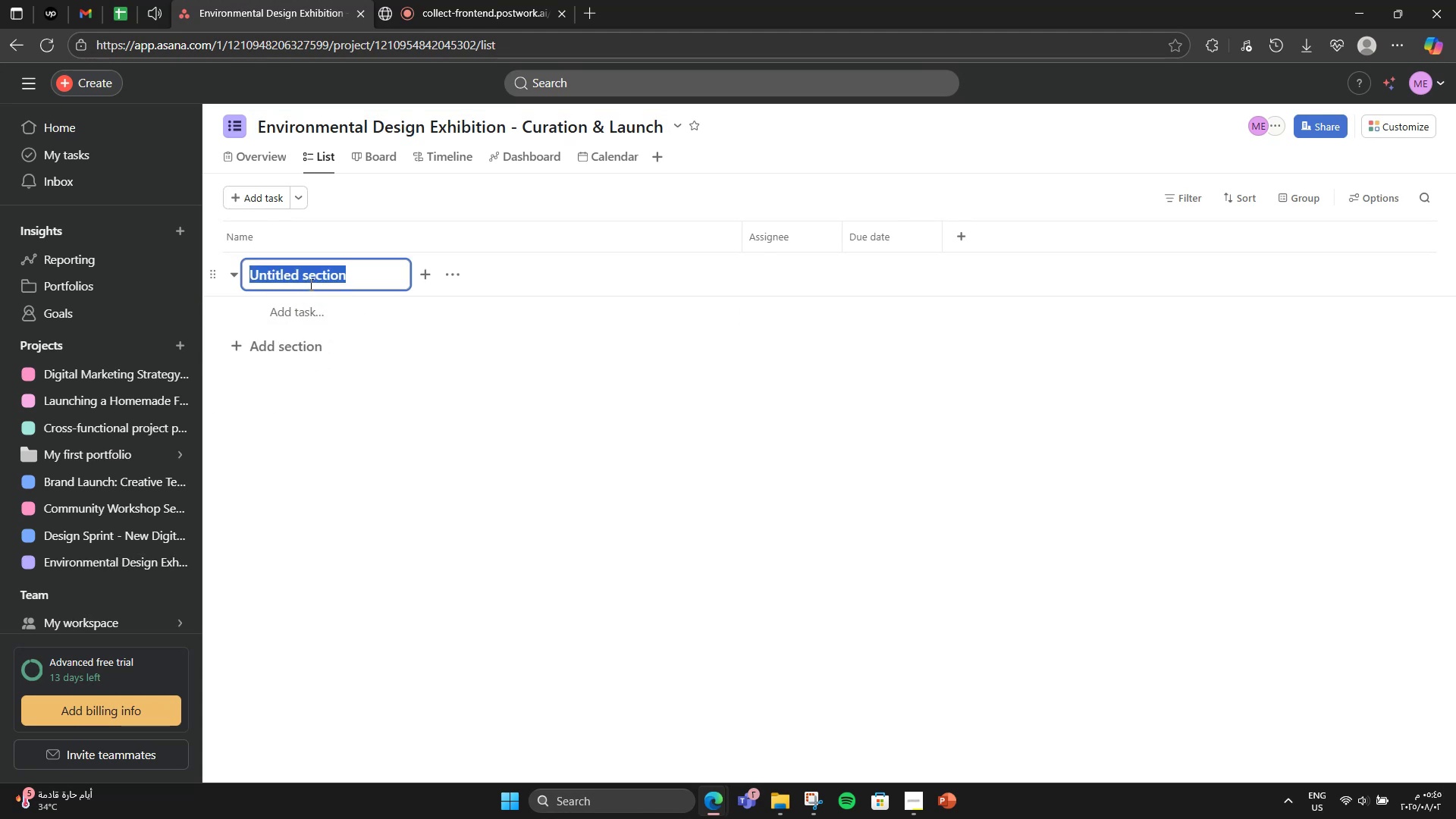 
type(Theme & Concept Development)
 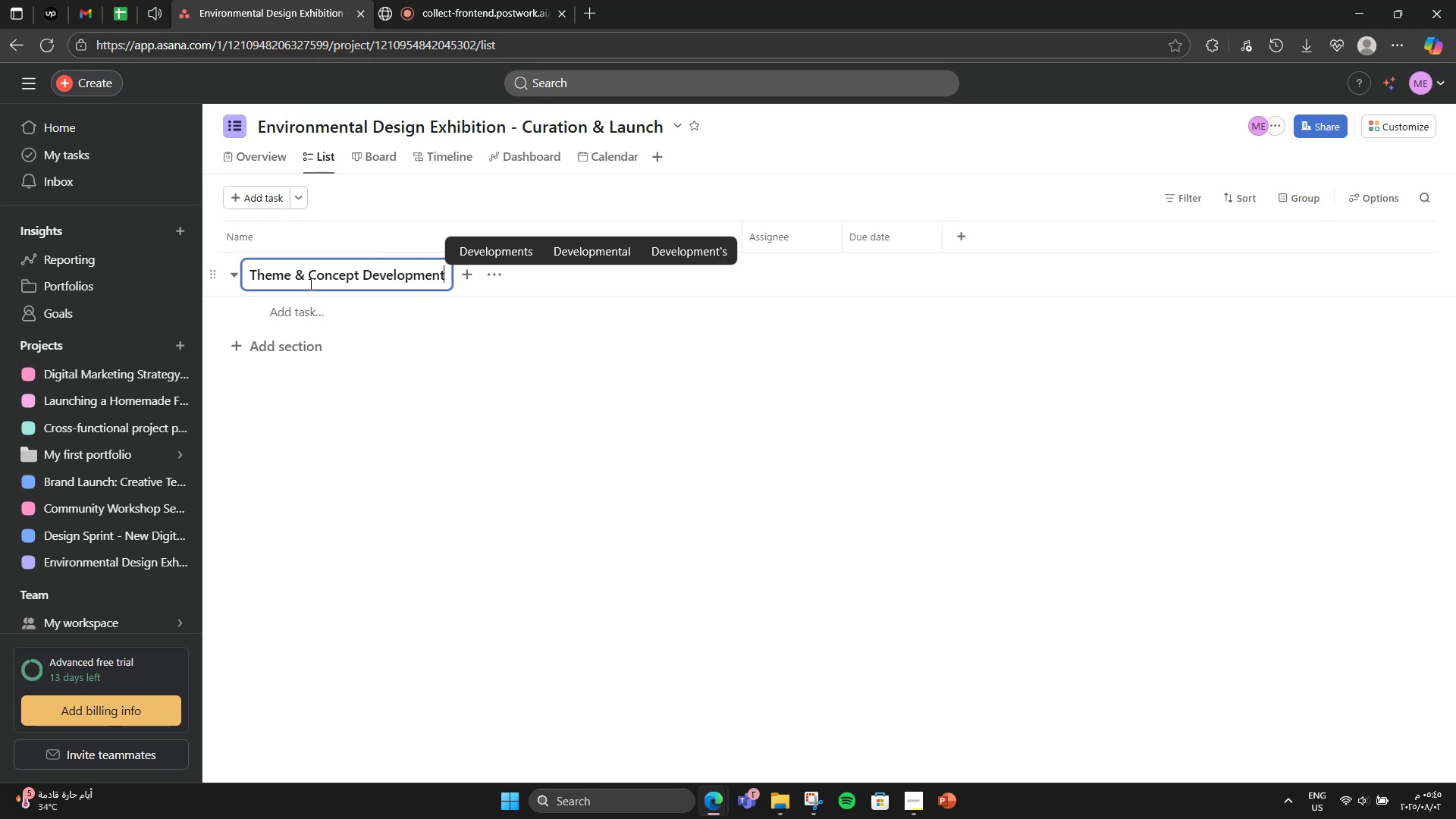 
left_click([279, 322])
 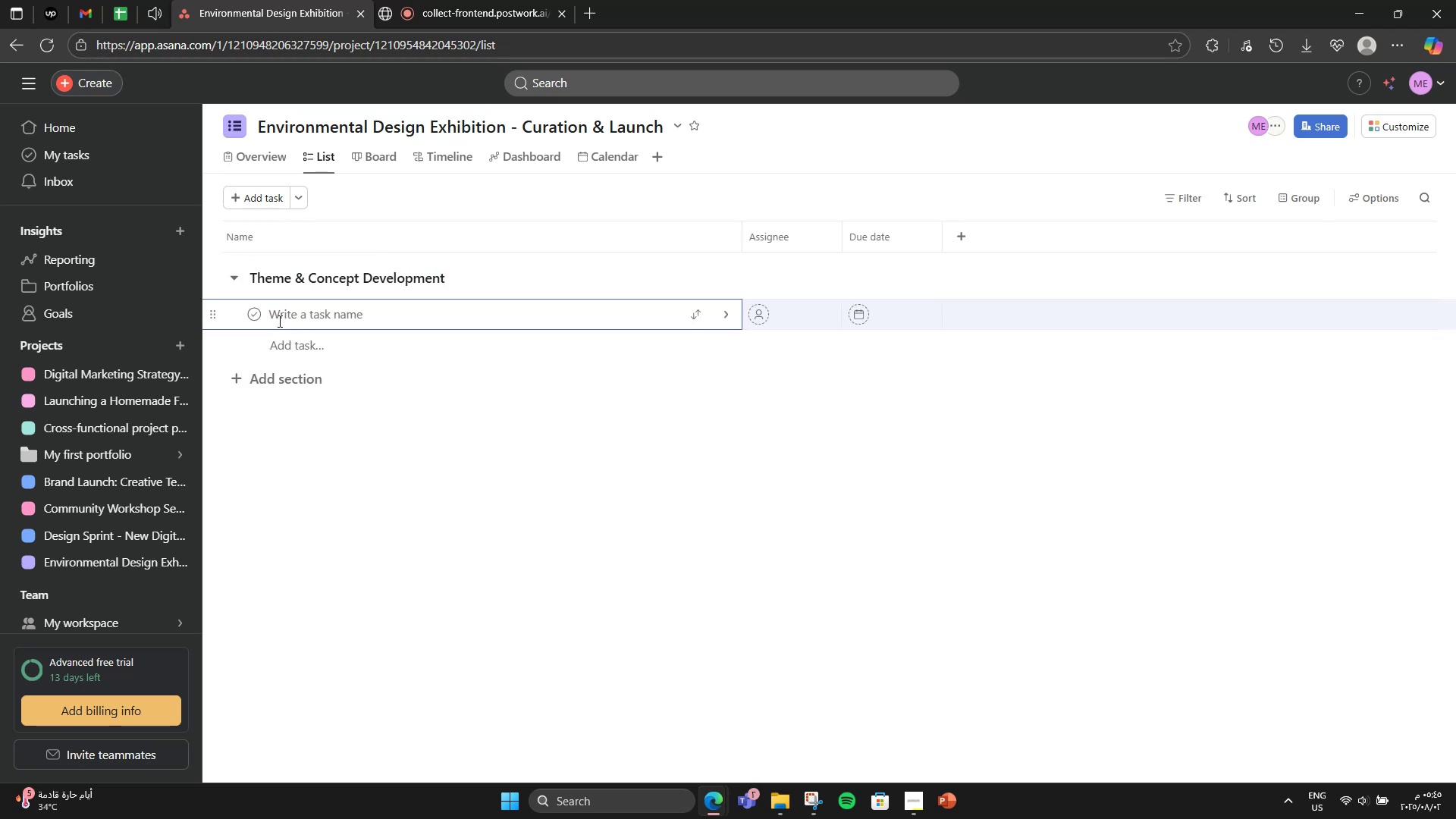 
type(Brain )
key(Backspace)
type(storm )
 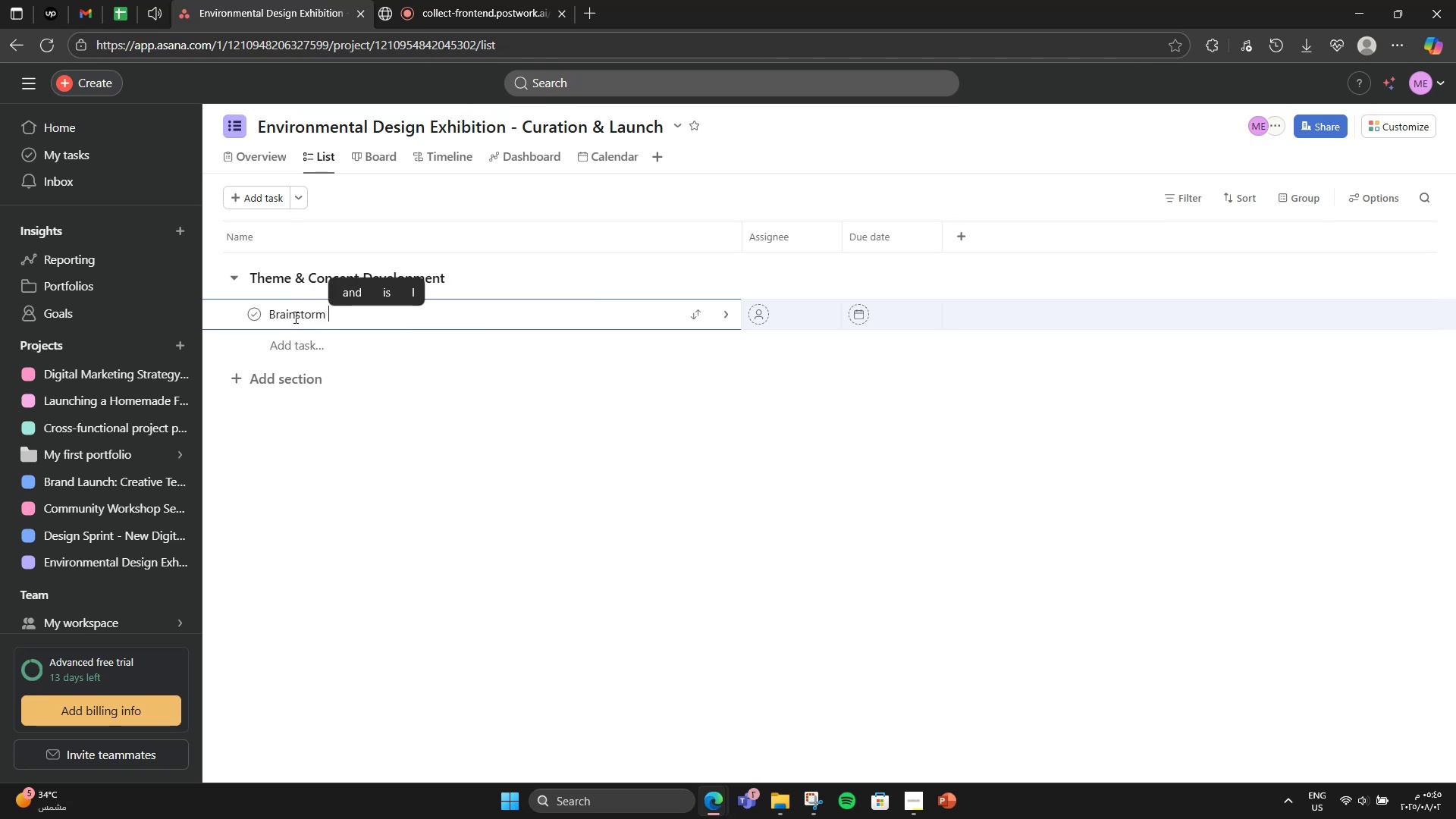 
type(& ec)
key(Backspace)
type(xhibition title theme)
 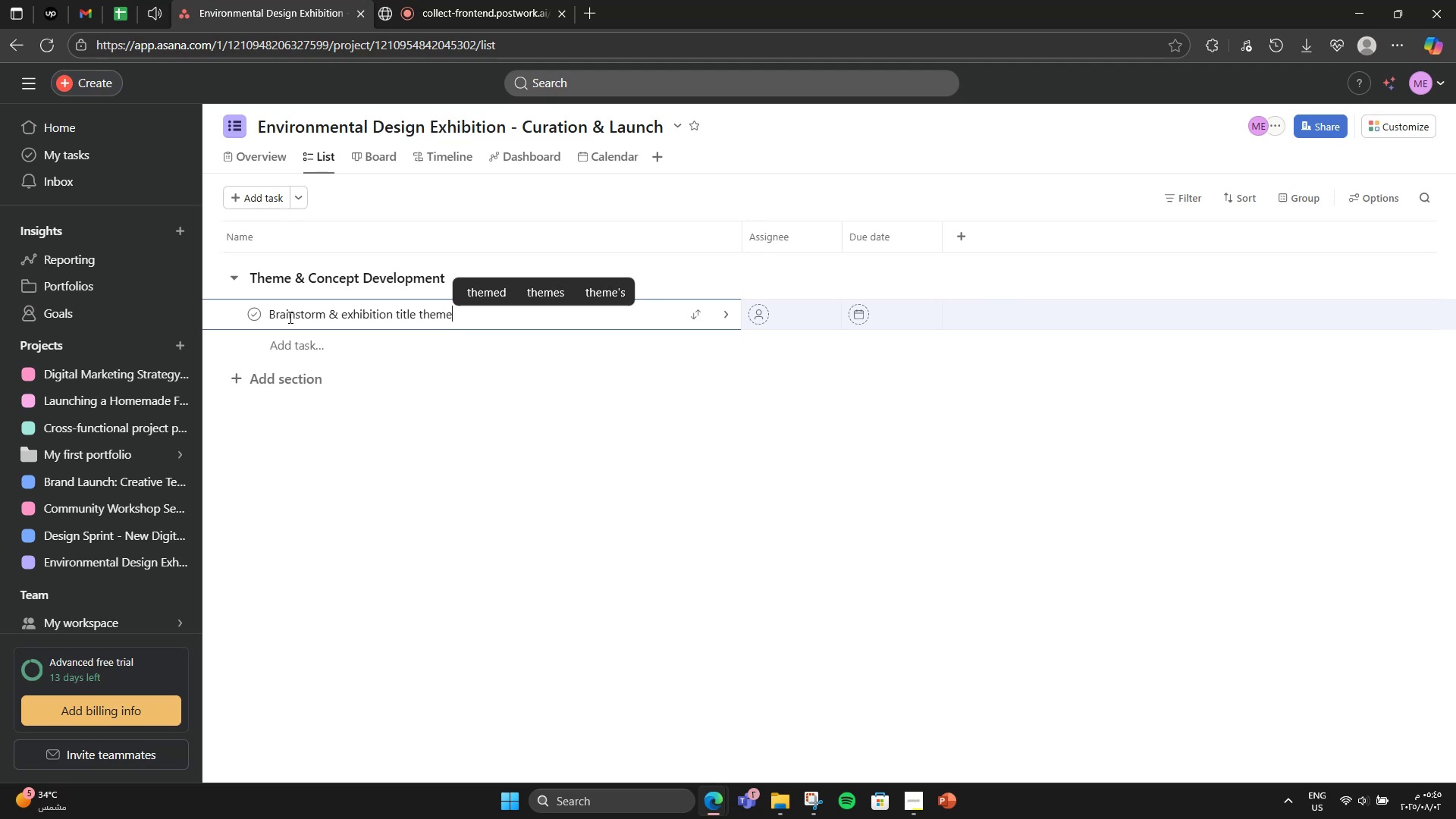 
left_click([250, 341])
 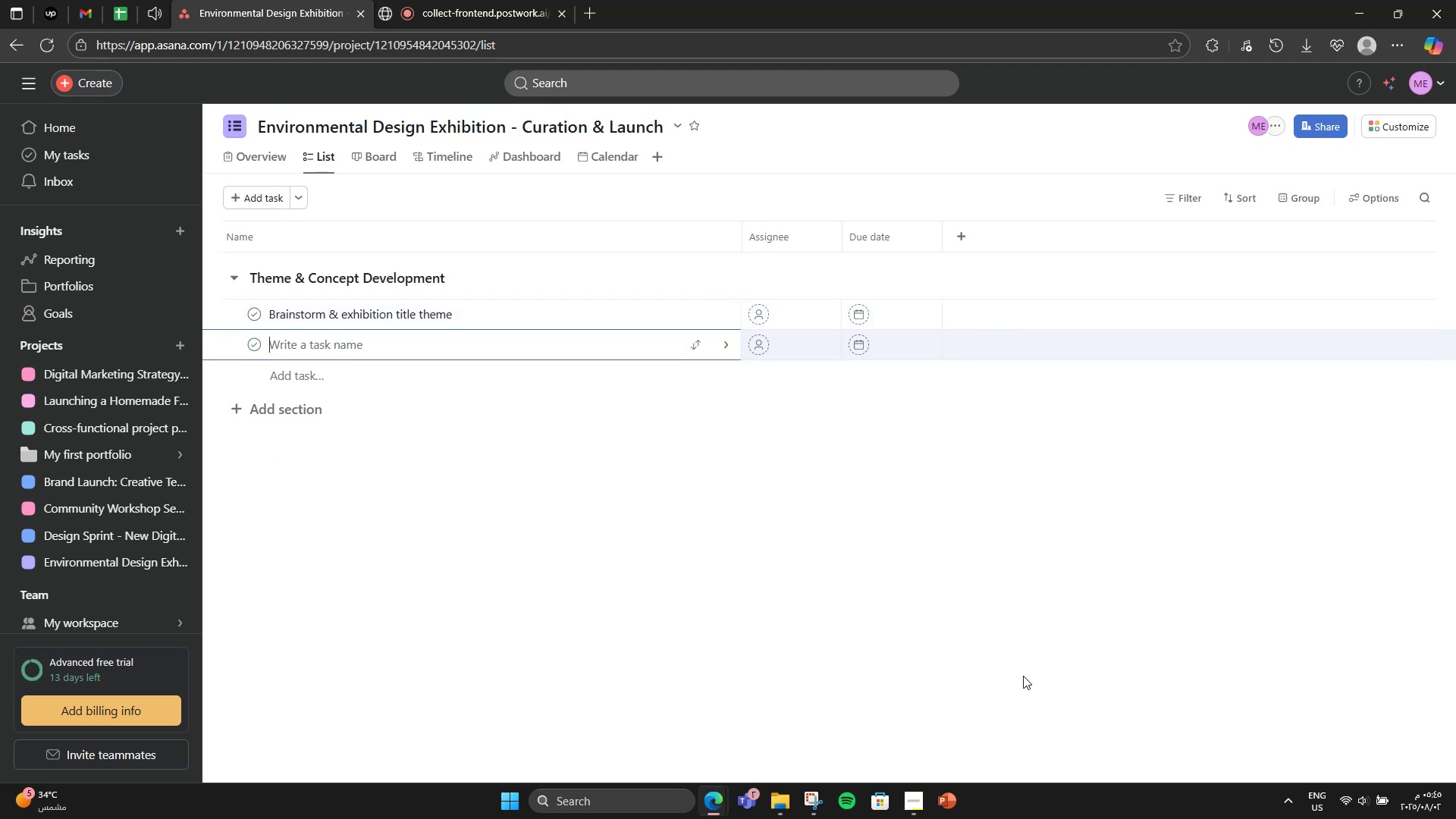 
type(Define Au)
 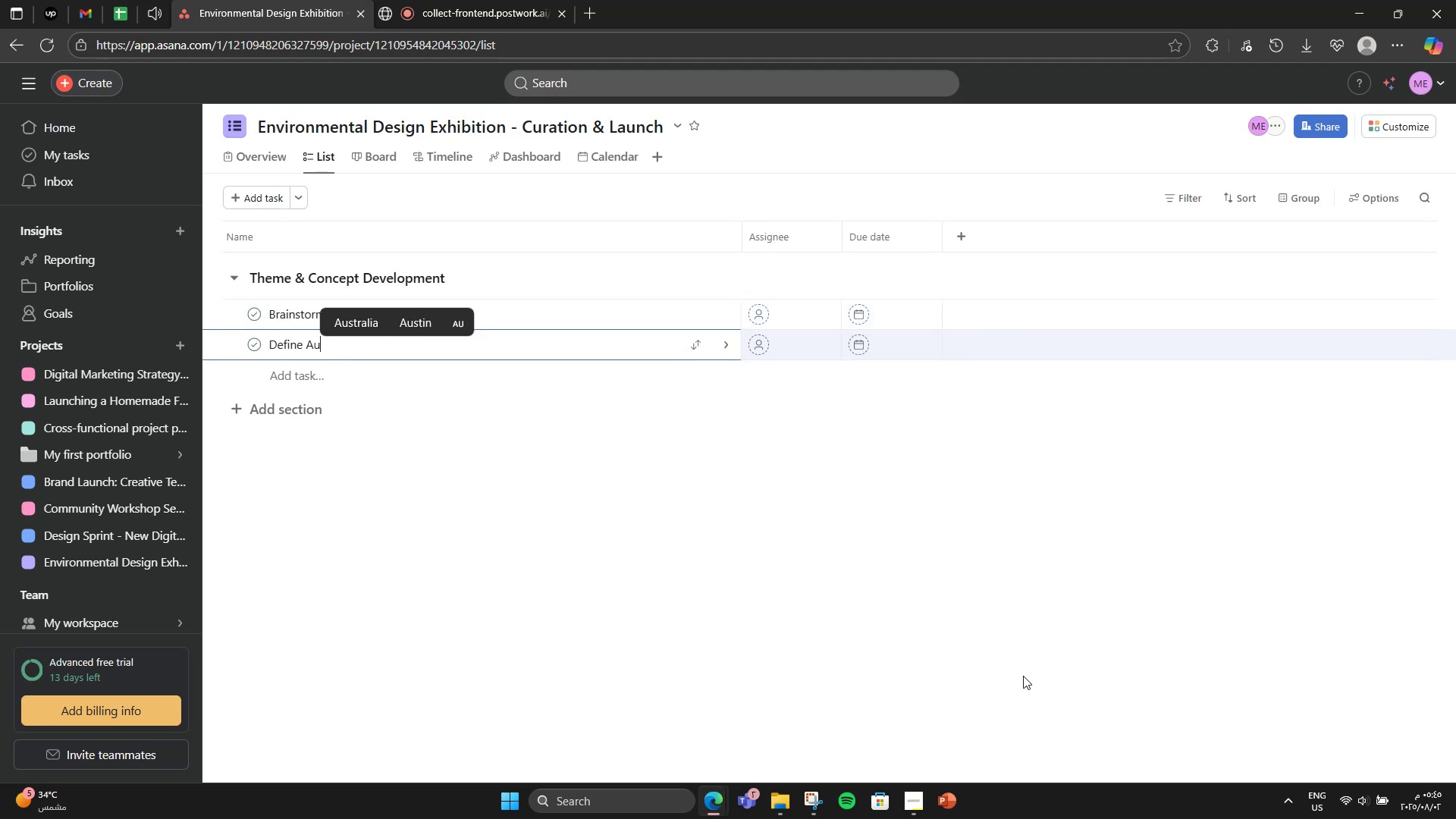 
type(dience )
 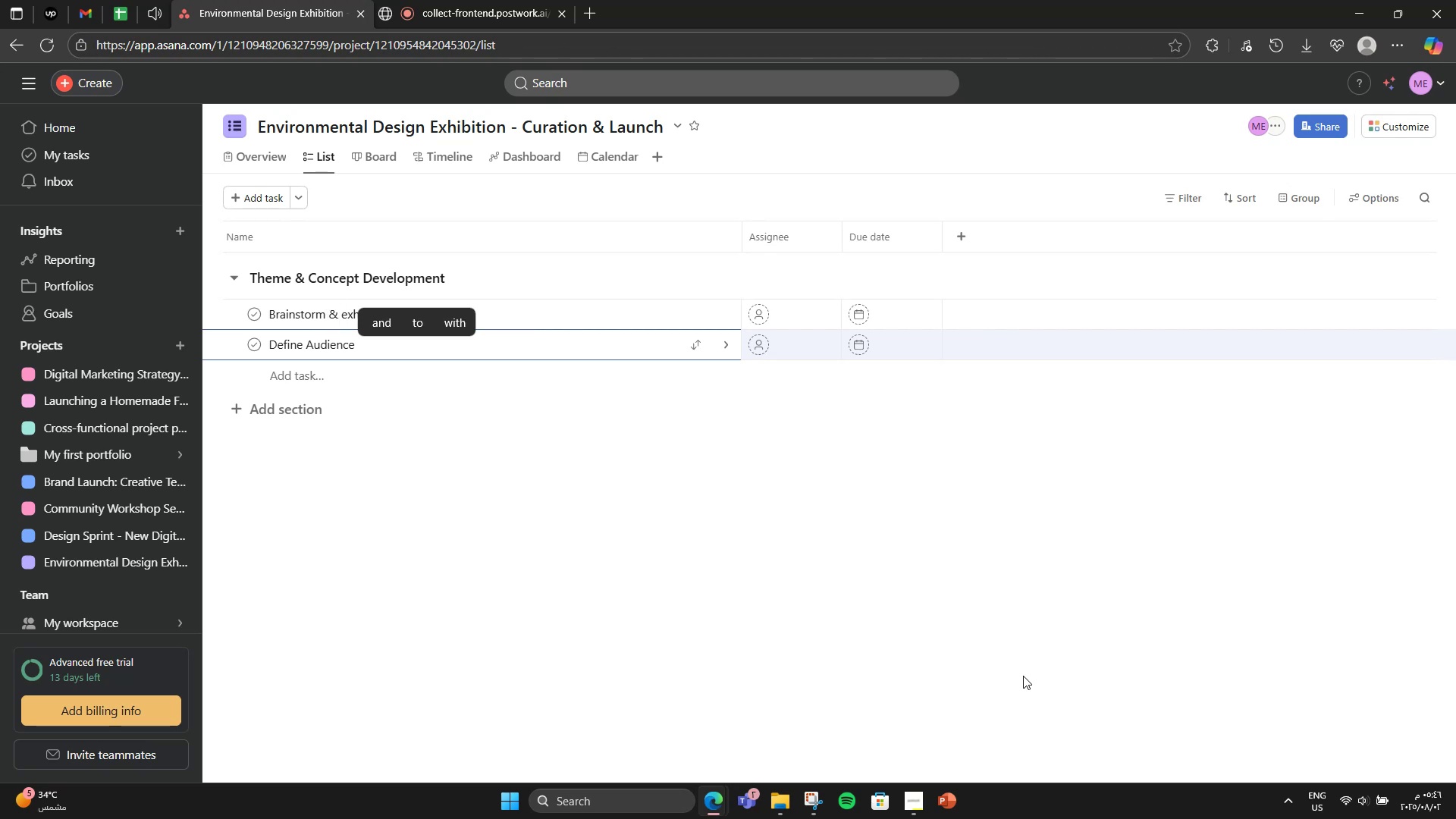 
type(())
 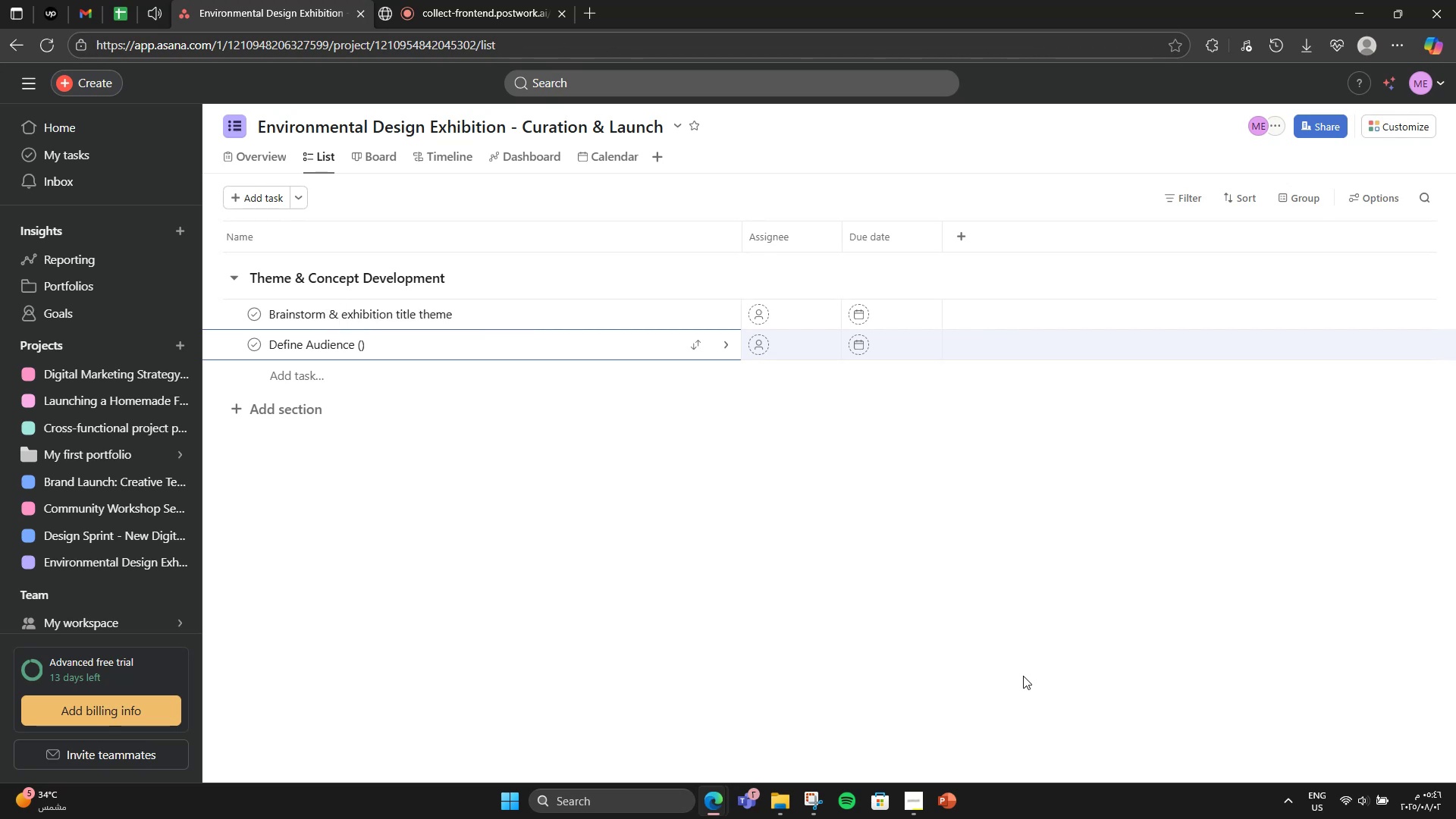 
key(ArrowLeft)
 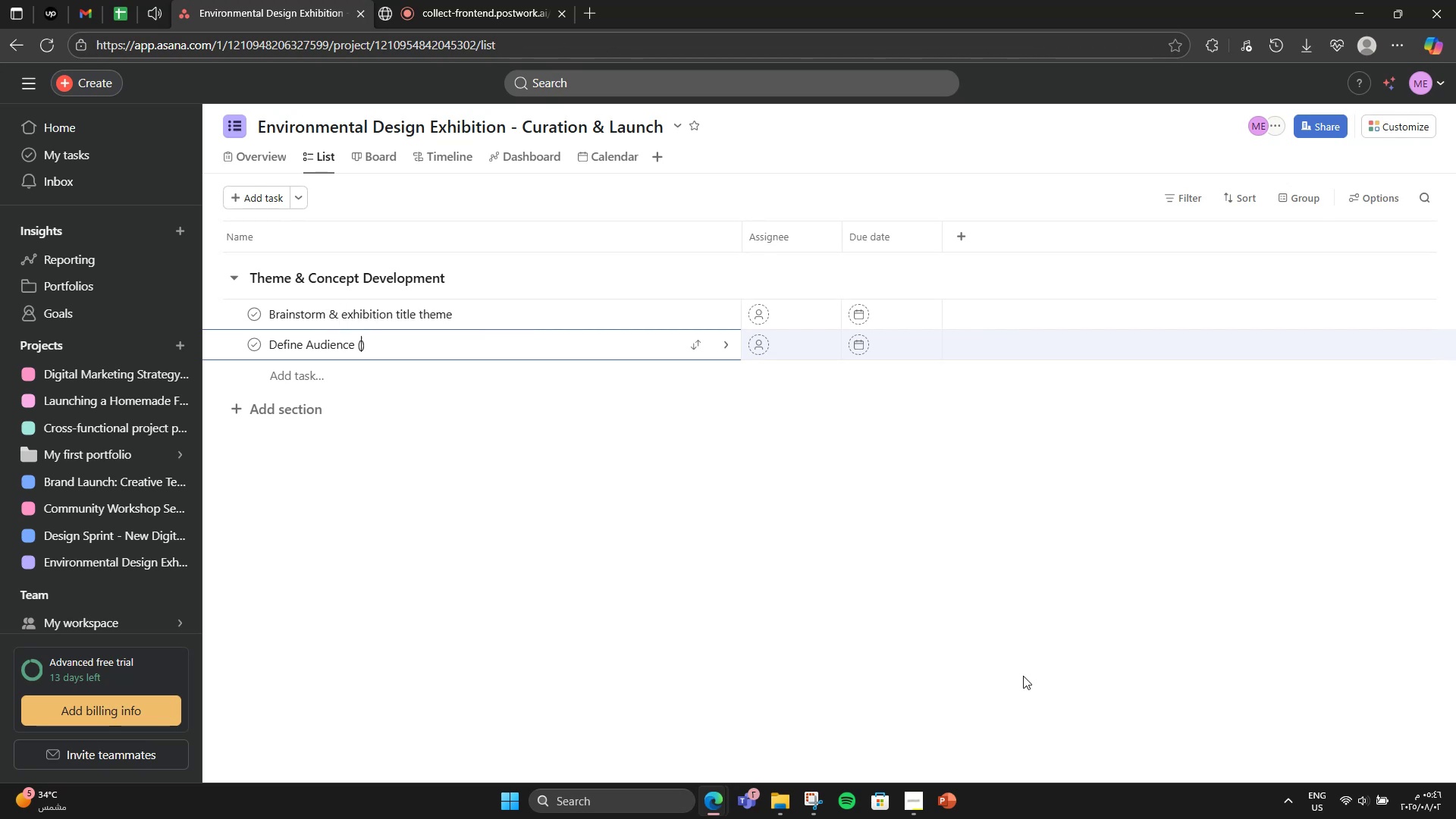 
key(ArrowLeft)
 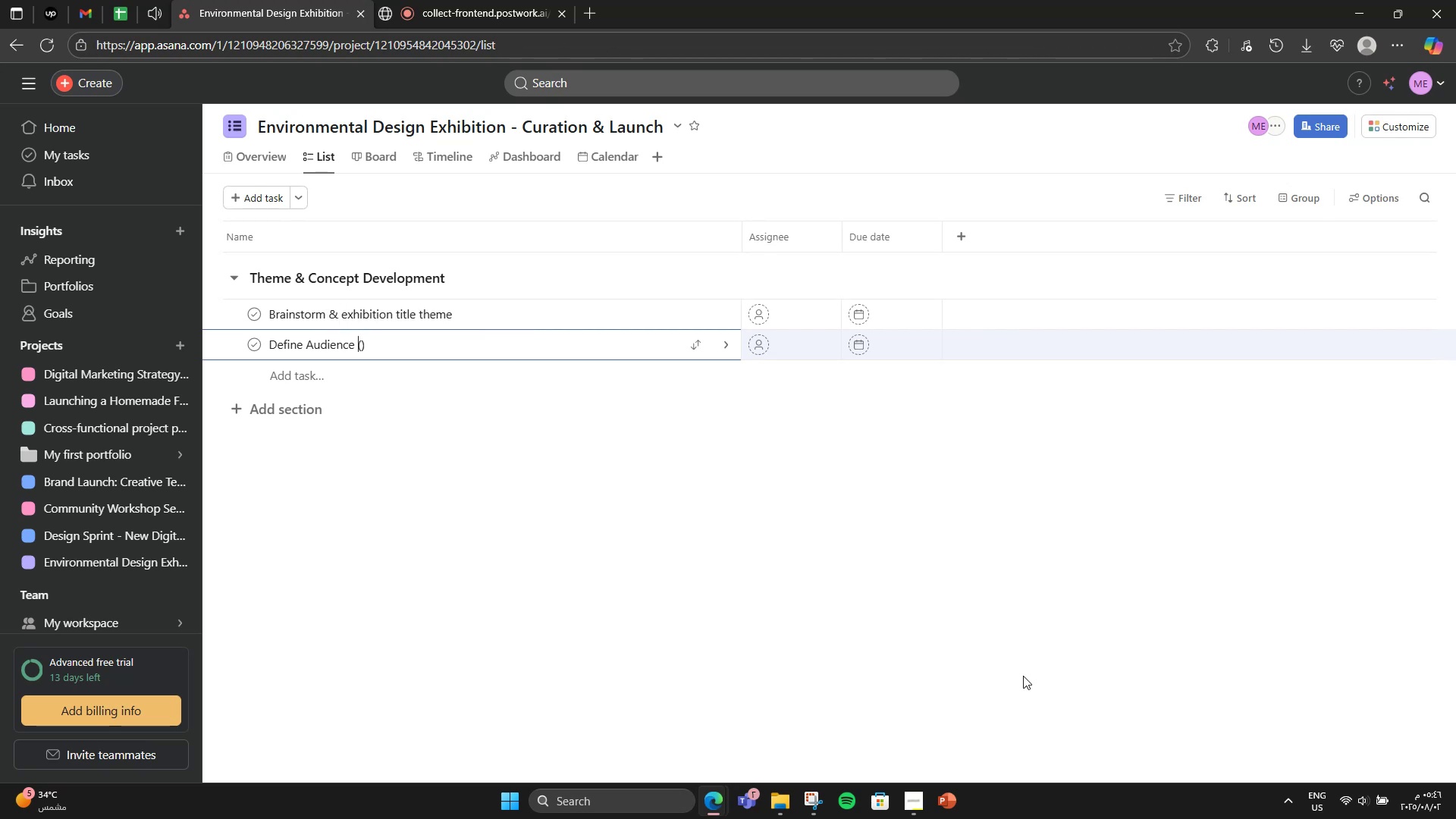 
key(ArrowRight)
 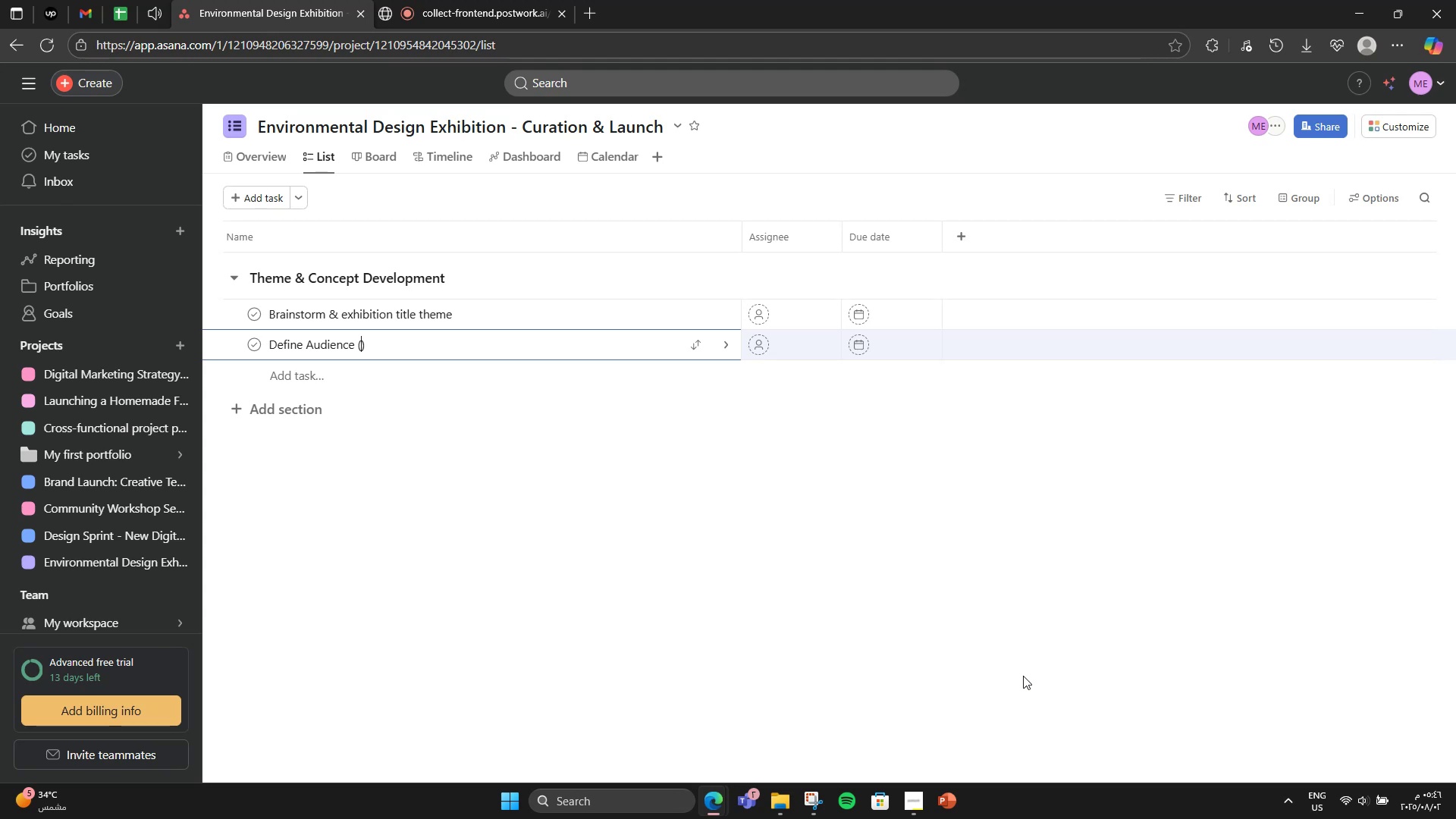 
type(students, public, professionals)
 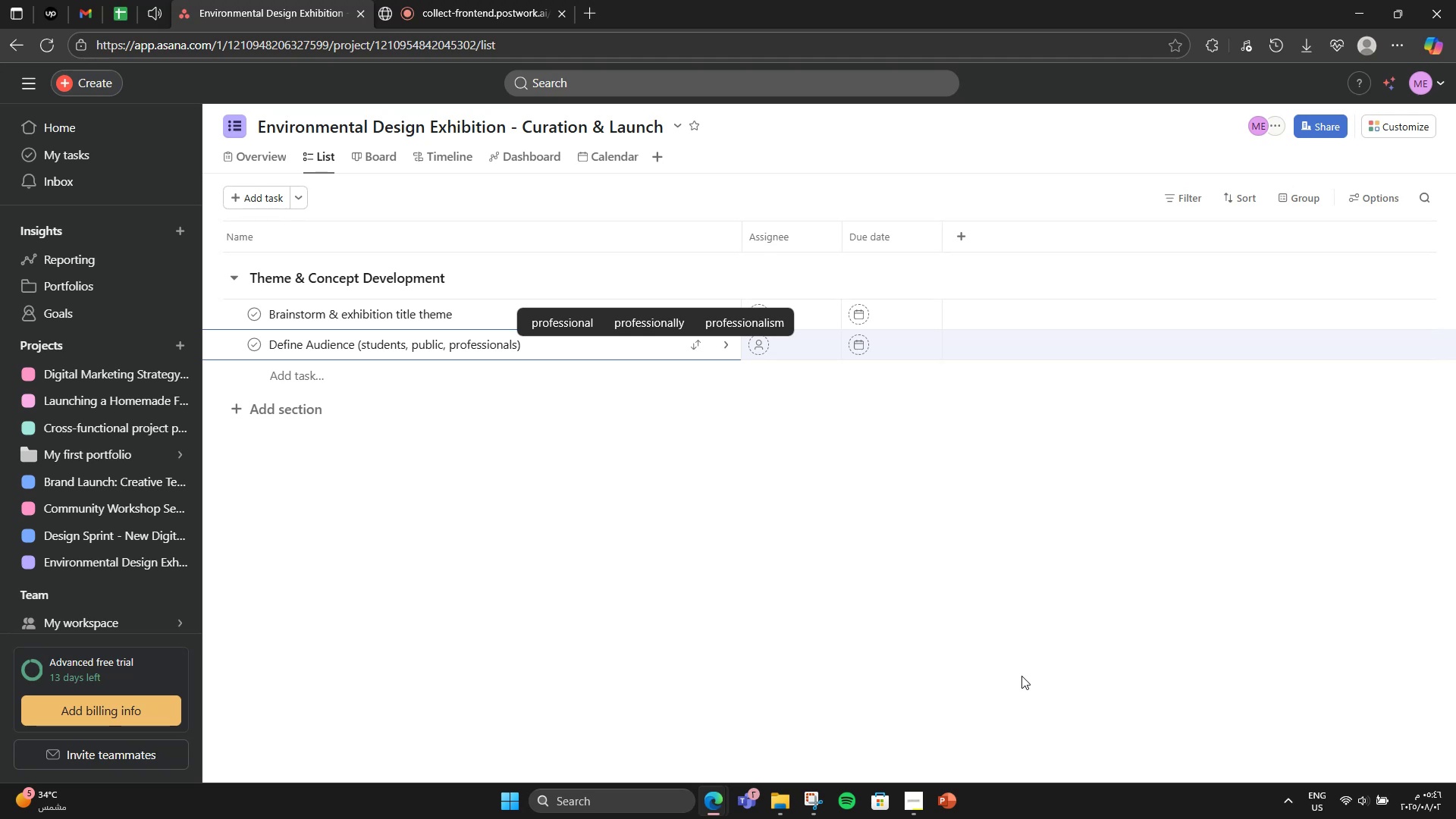 
left_click([782, 621])
 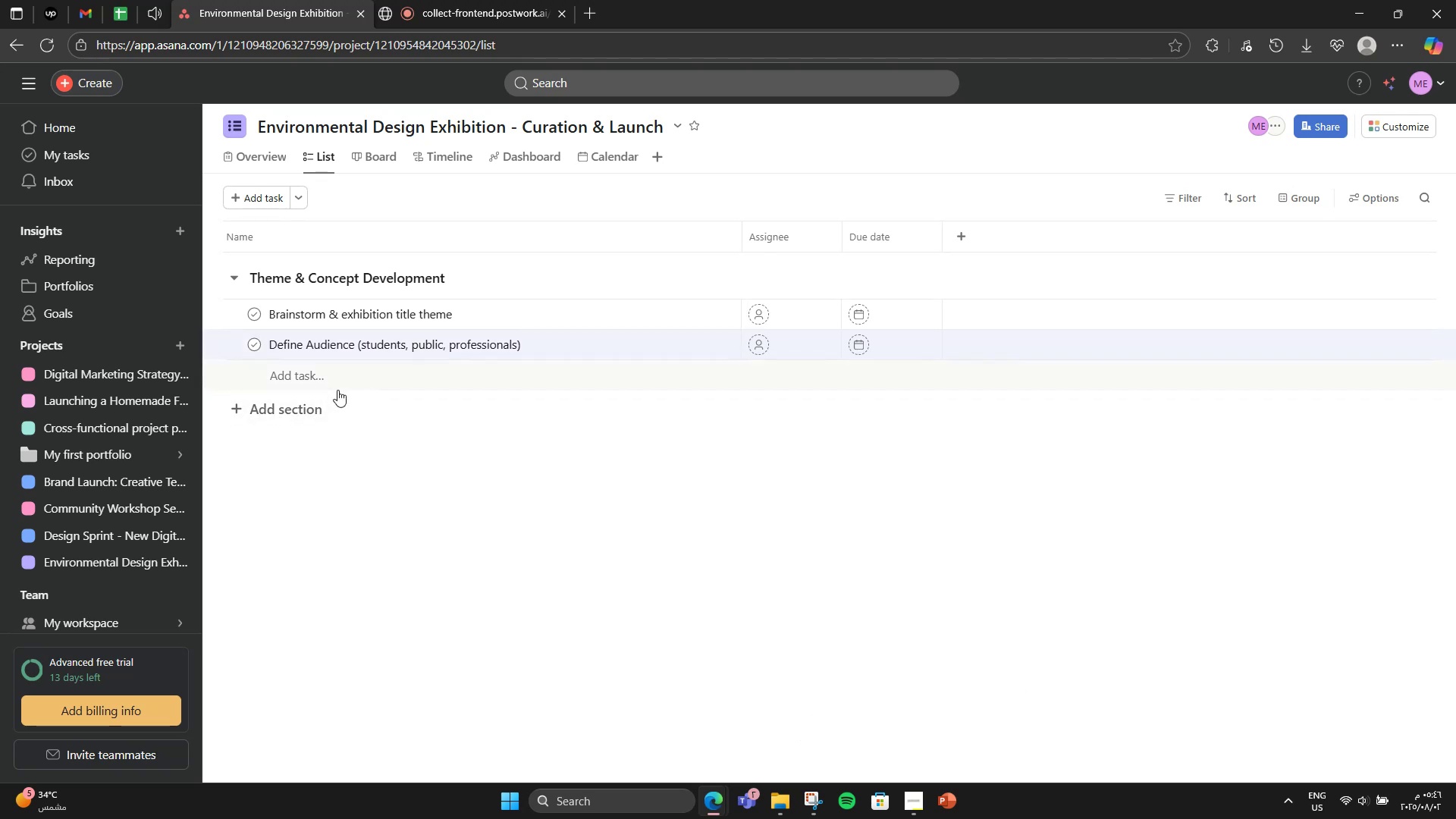 
left_click([329, 370])
 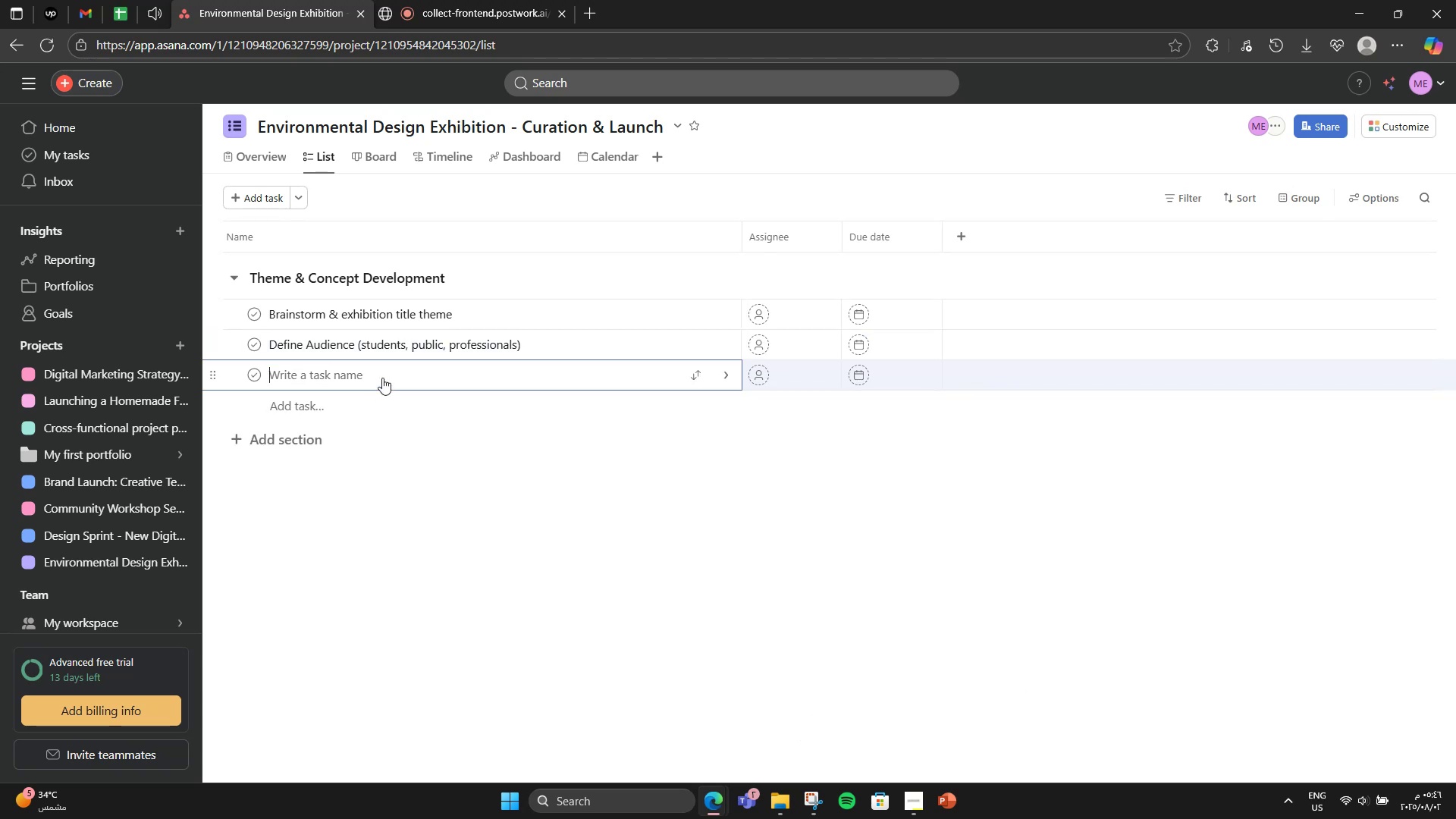 
type(Confirm exhibition objectives & key messages)
 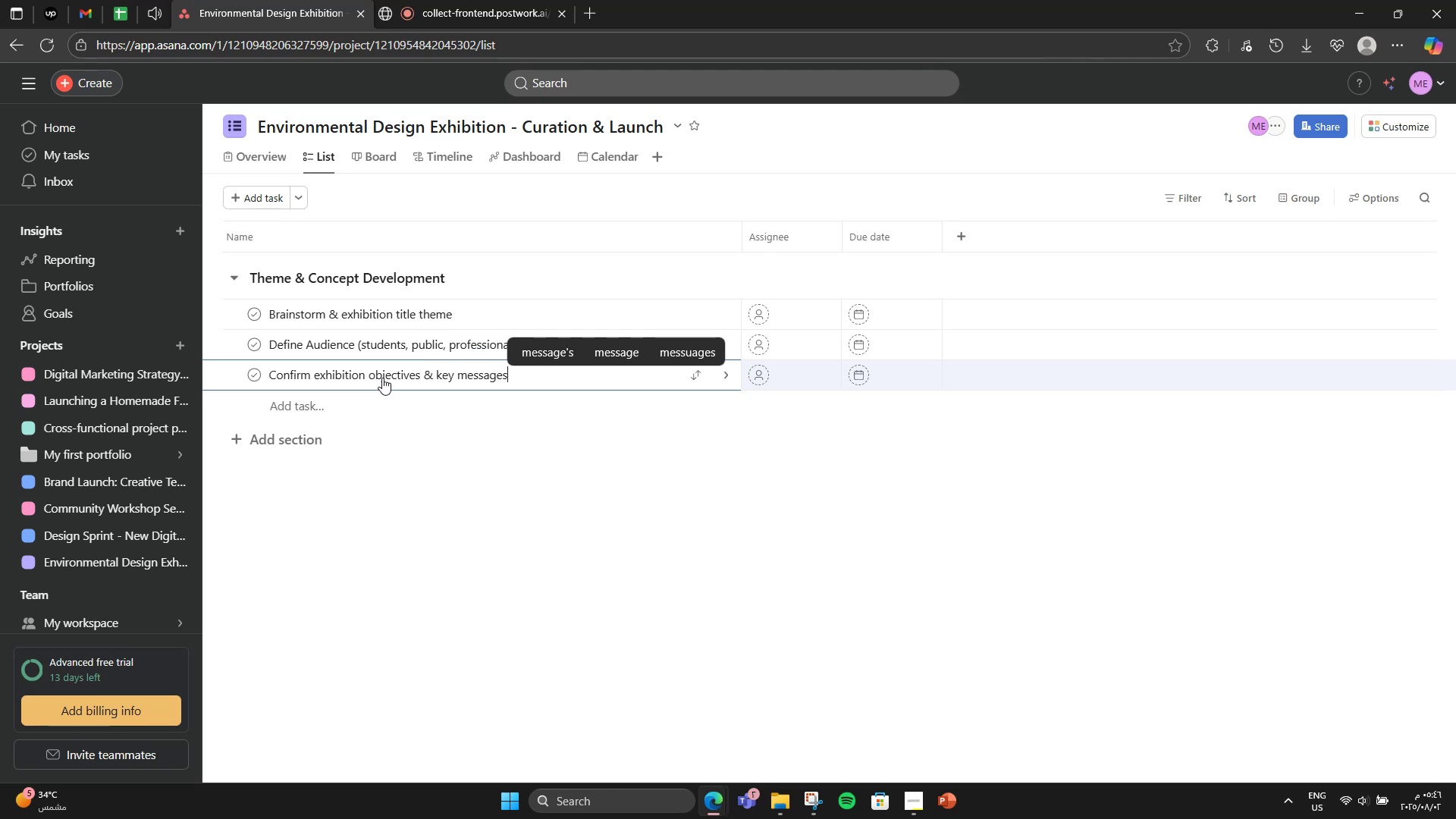 
left_click([366, 501])
 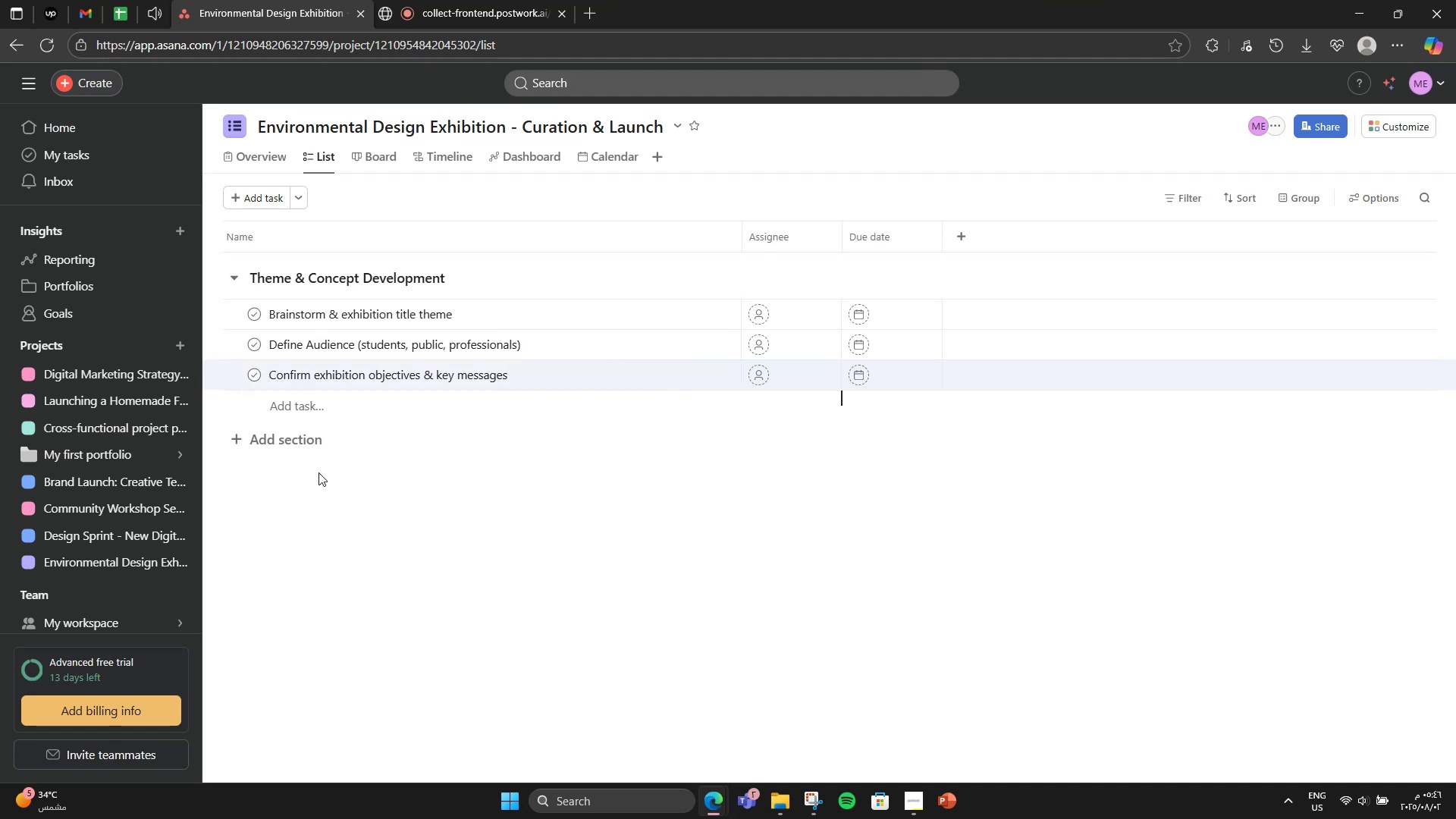 
left_click([299, 461])
 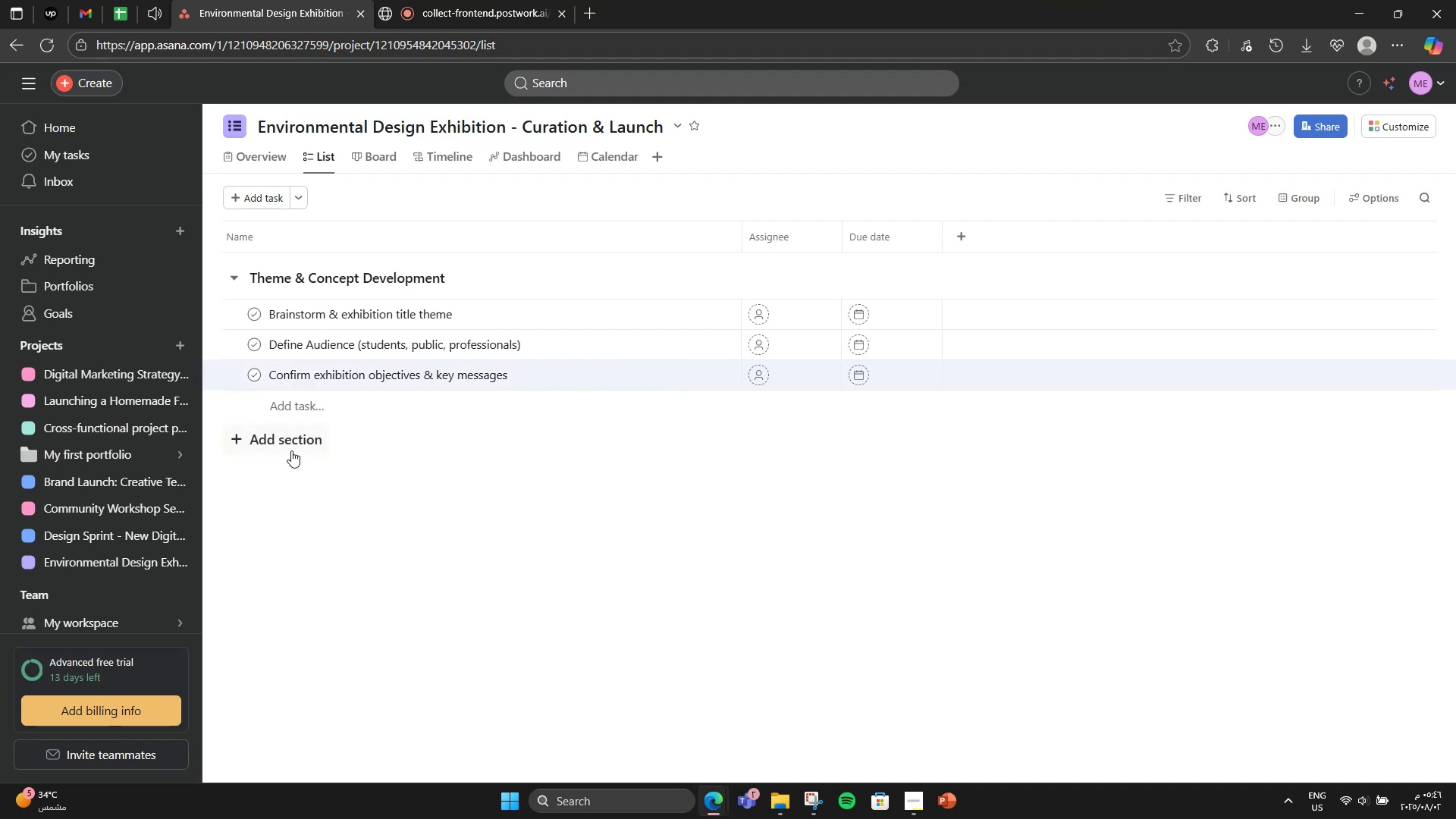 
left_click([290, 450])
 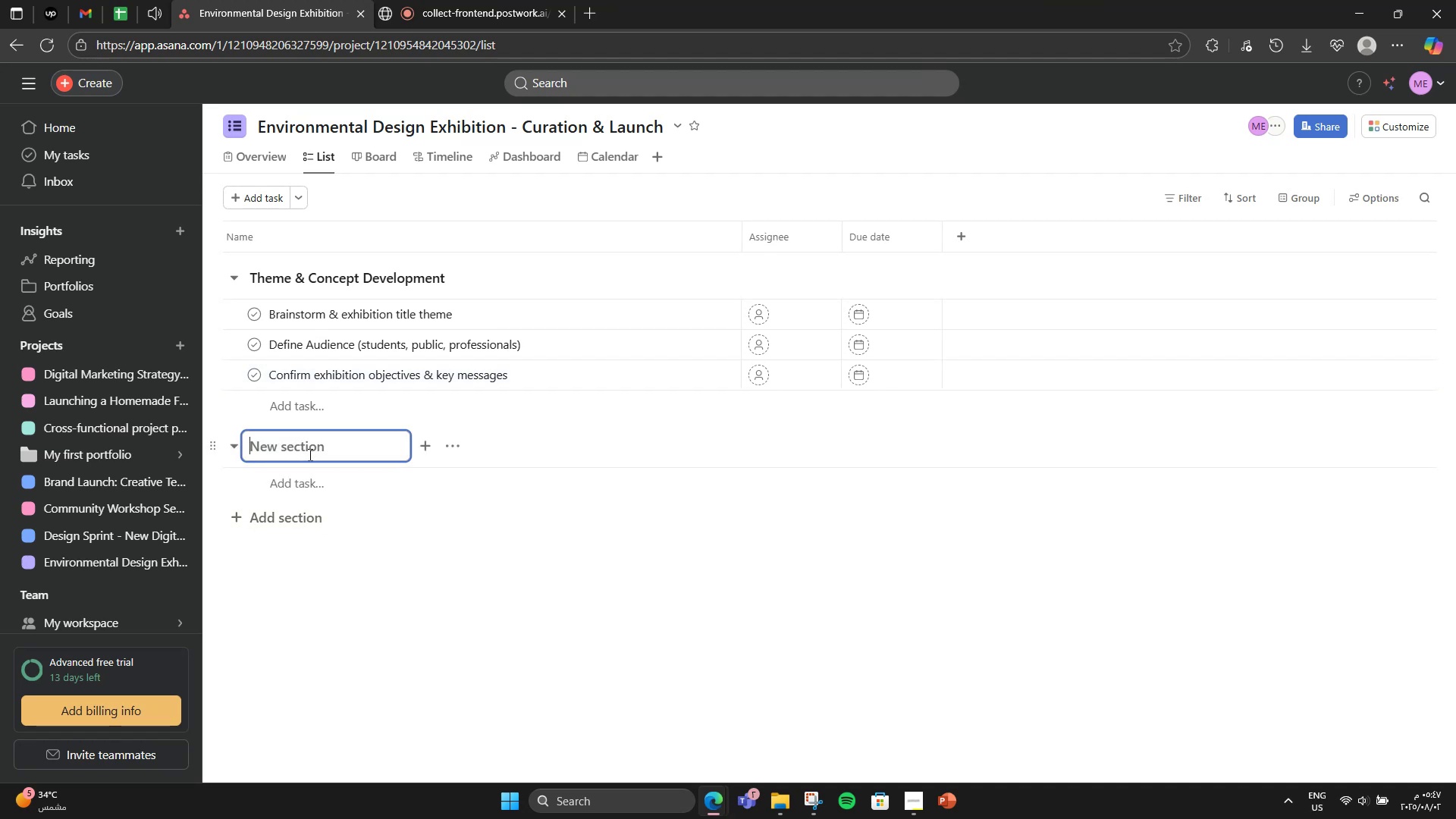 
type(Exhibit Content & Ds)
key(Backspace)
type(esign)
 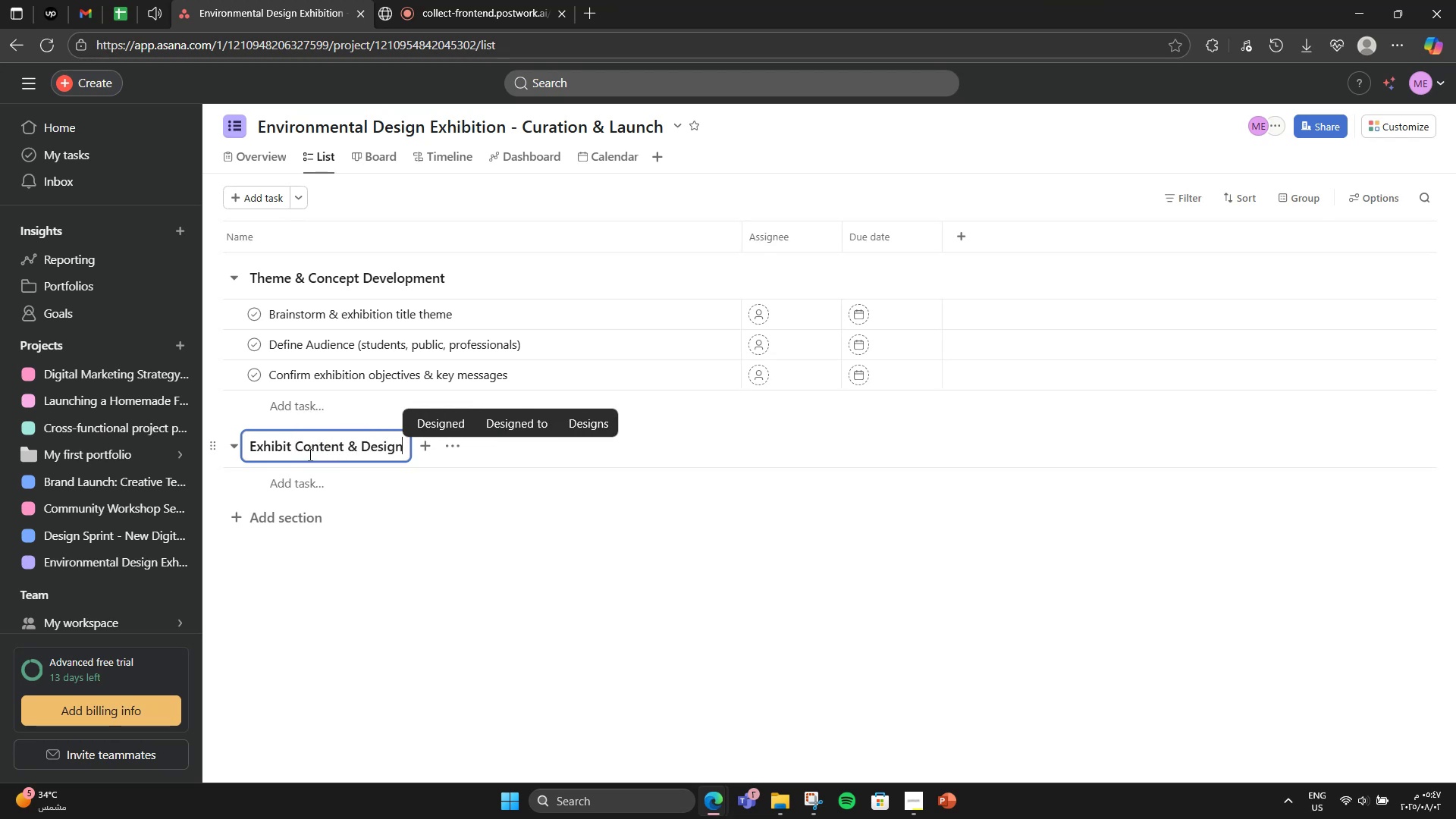 
wait(5.38)
 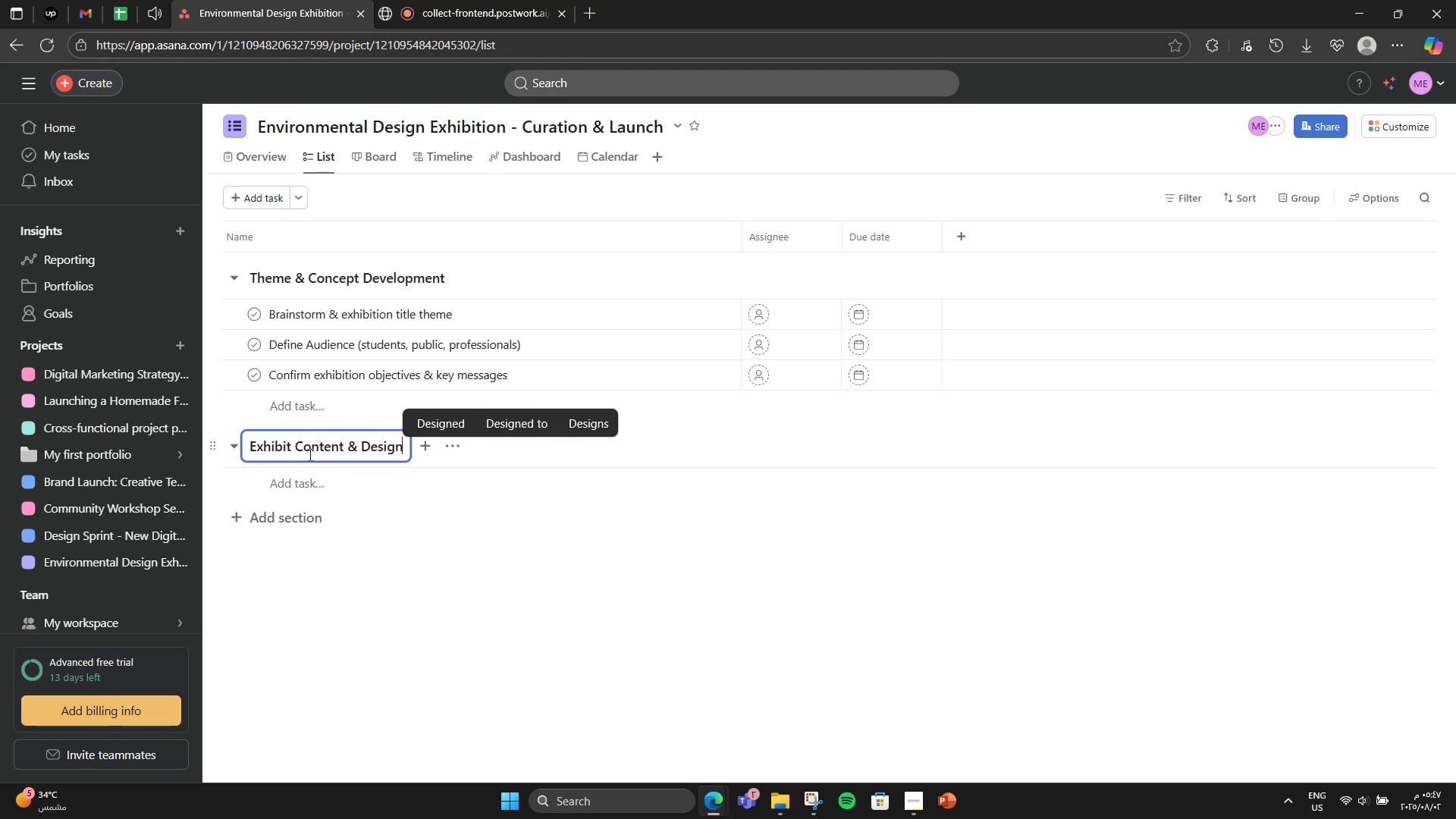 
left_click([282, 475])
 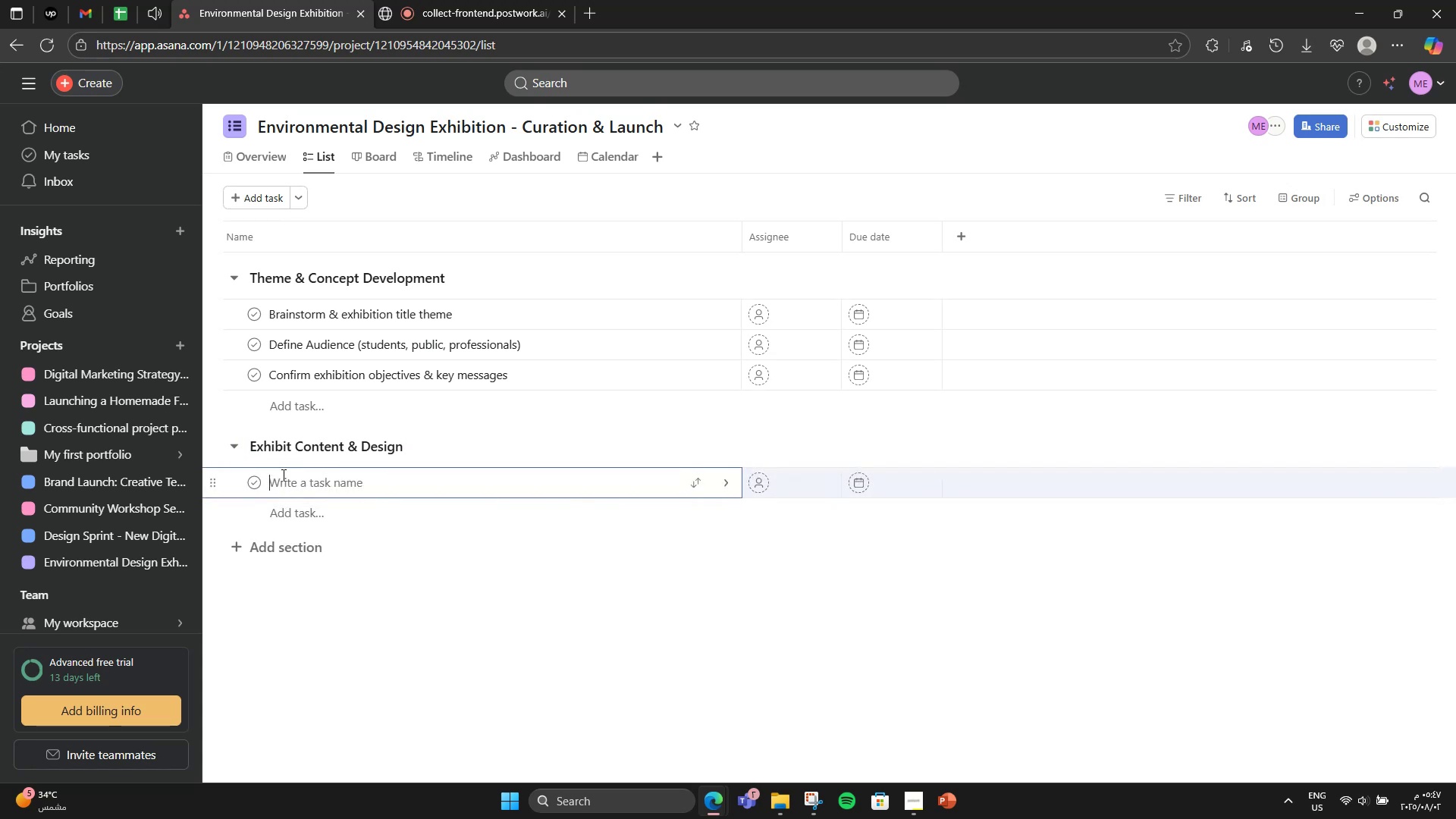 
type(Collect selected projects ())
 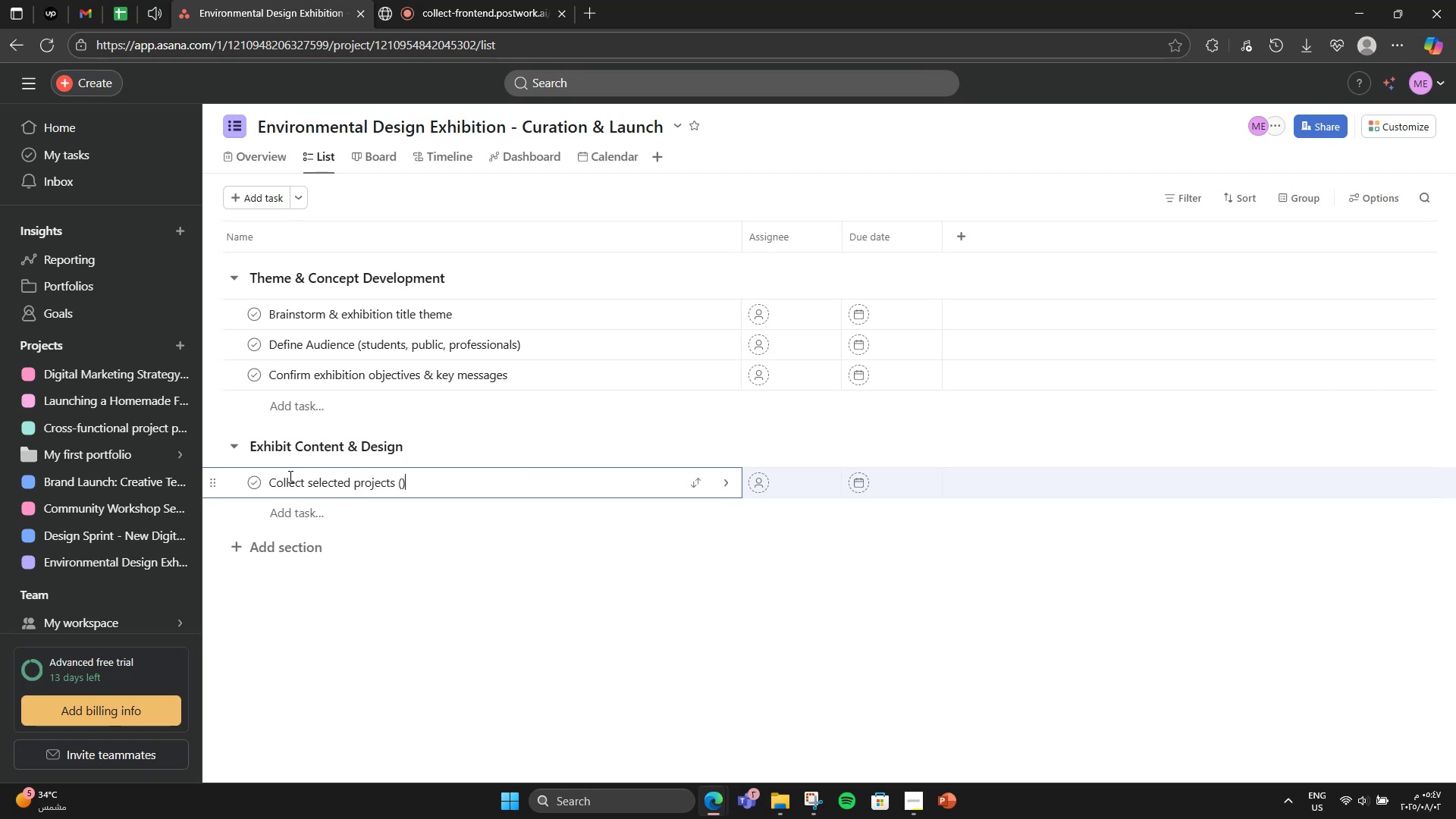 
key(ArrowLeft)
 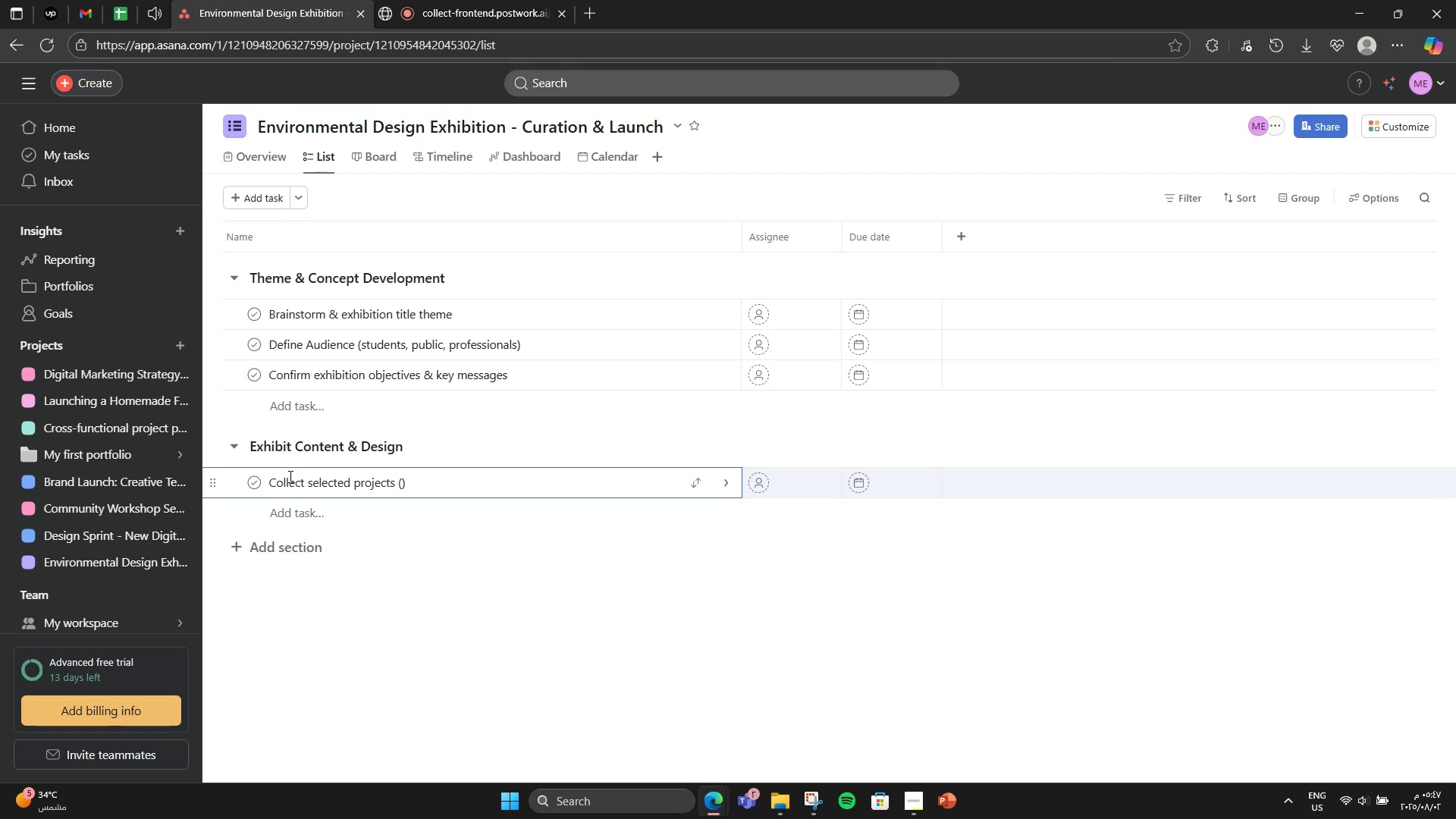 
type(o)
key(Backspace)
type(panels, models, videos)
 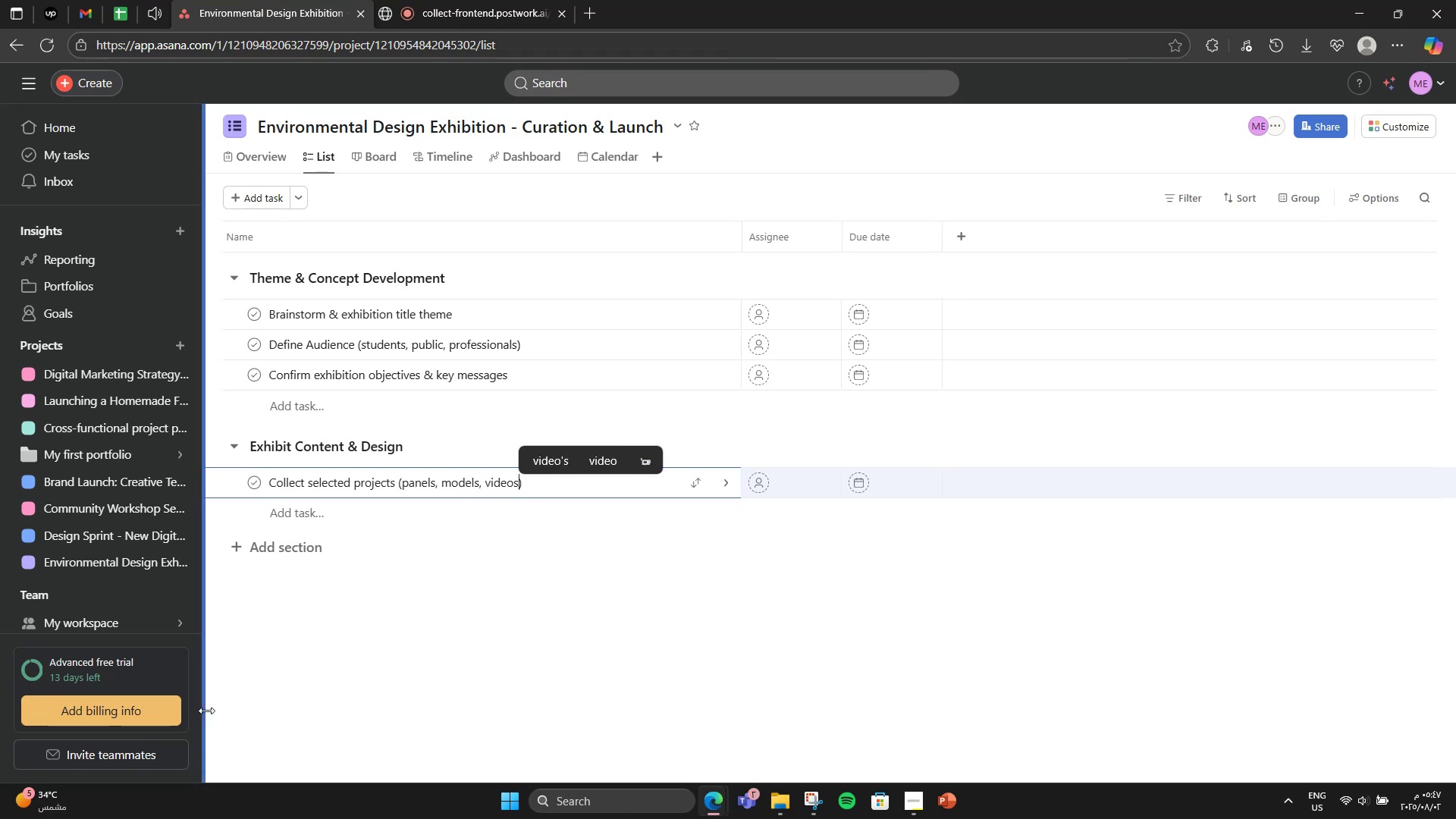 
left_click([344, 509])
 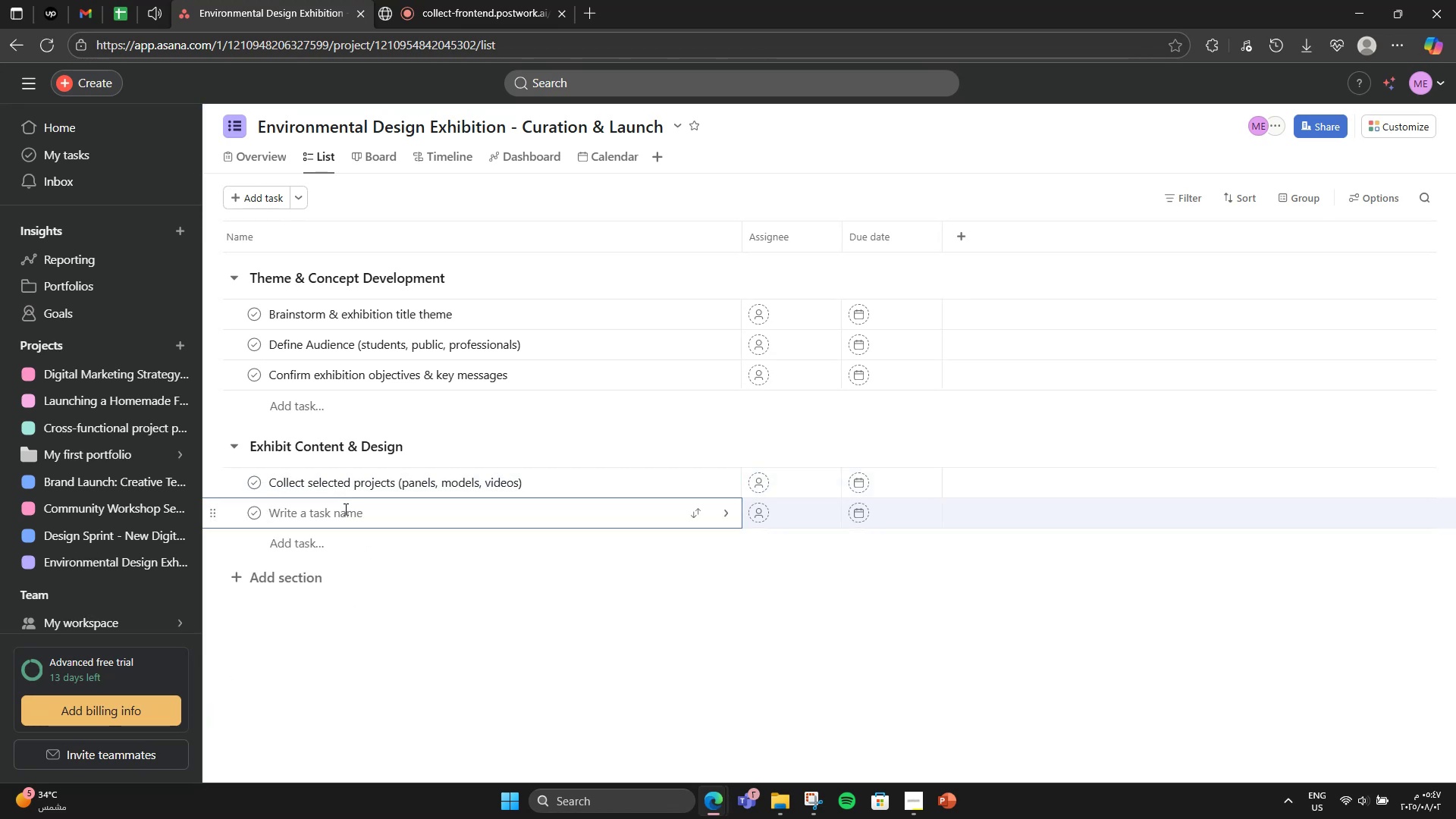 
type(Design layout ())
 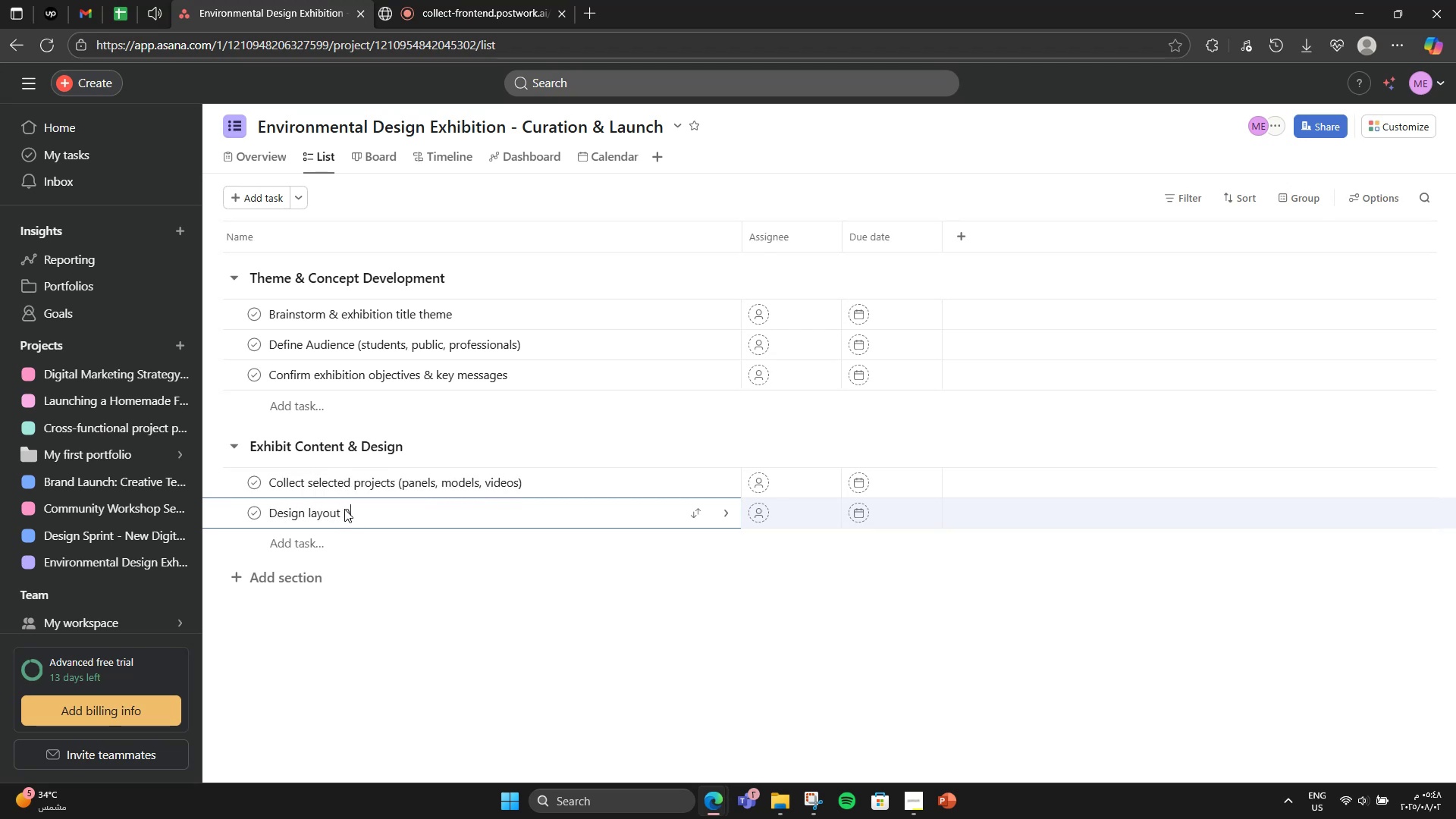 
key(ArrowLeft)
 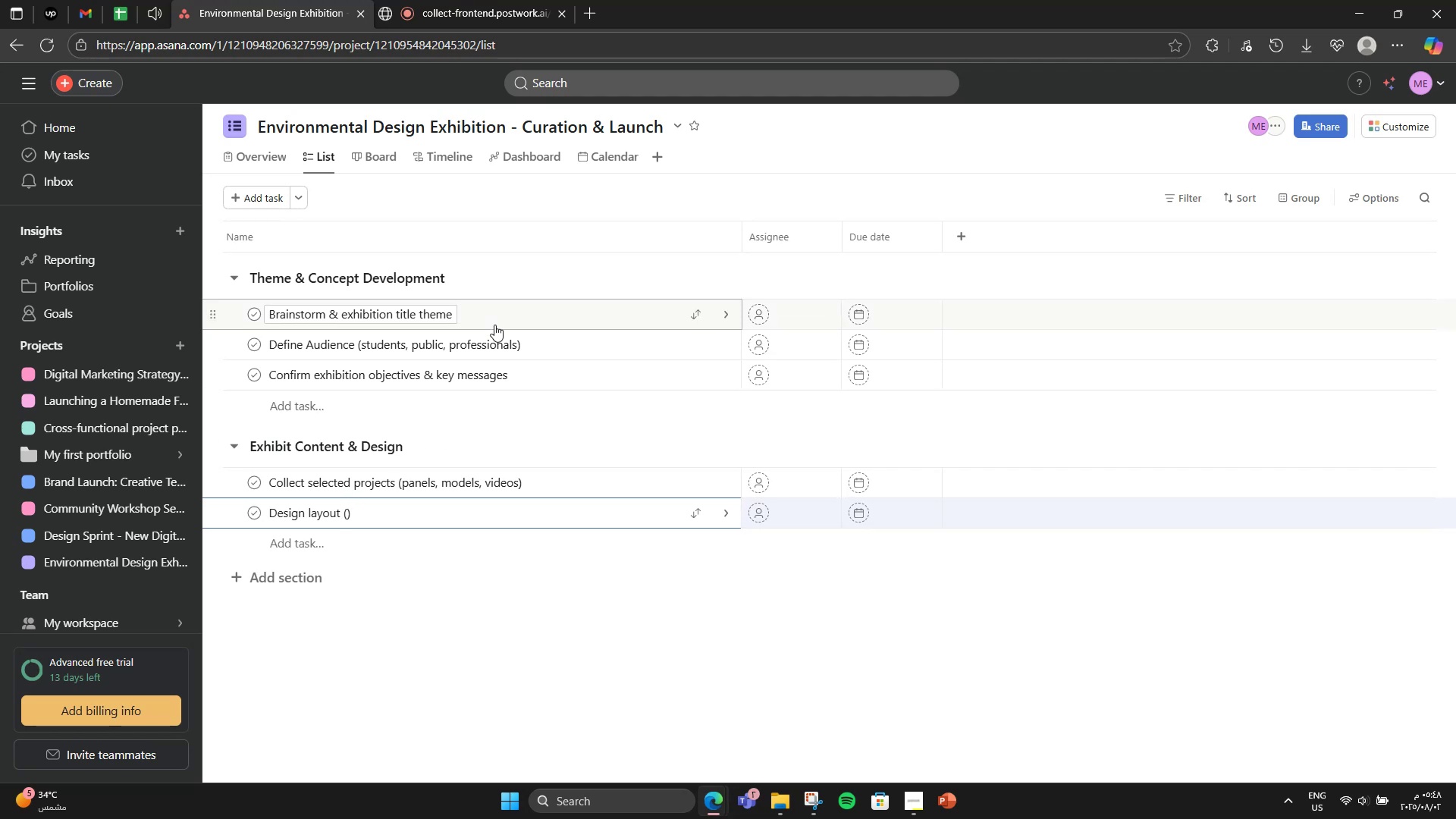 
type(floor plan,zones,flow)
 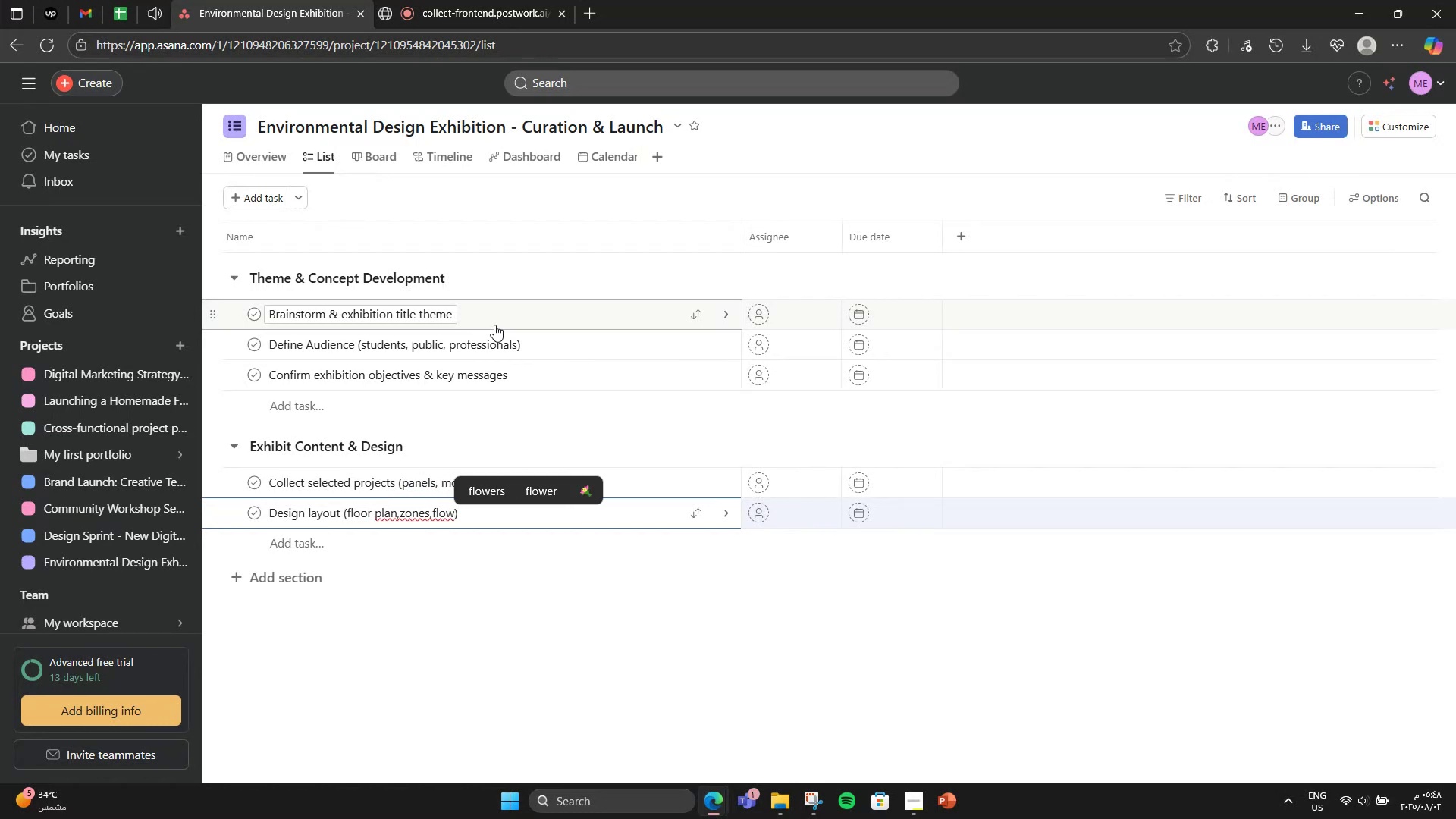 
hold_key(key=ArrowLeft, duration=0.56)
 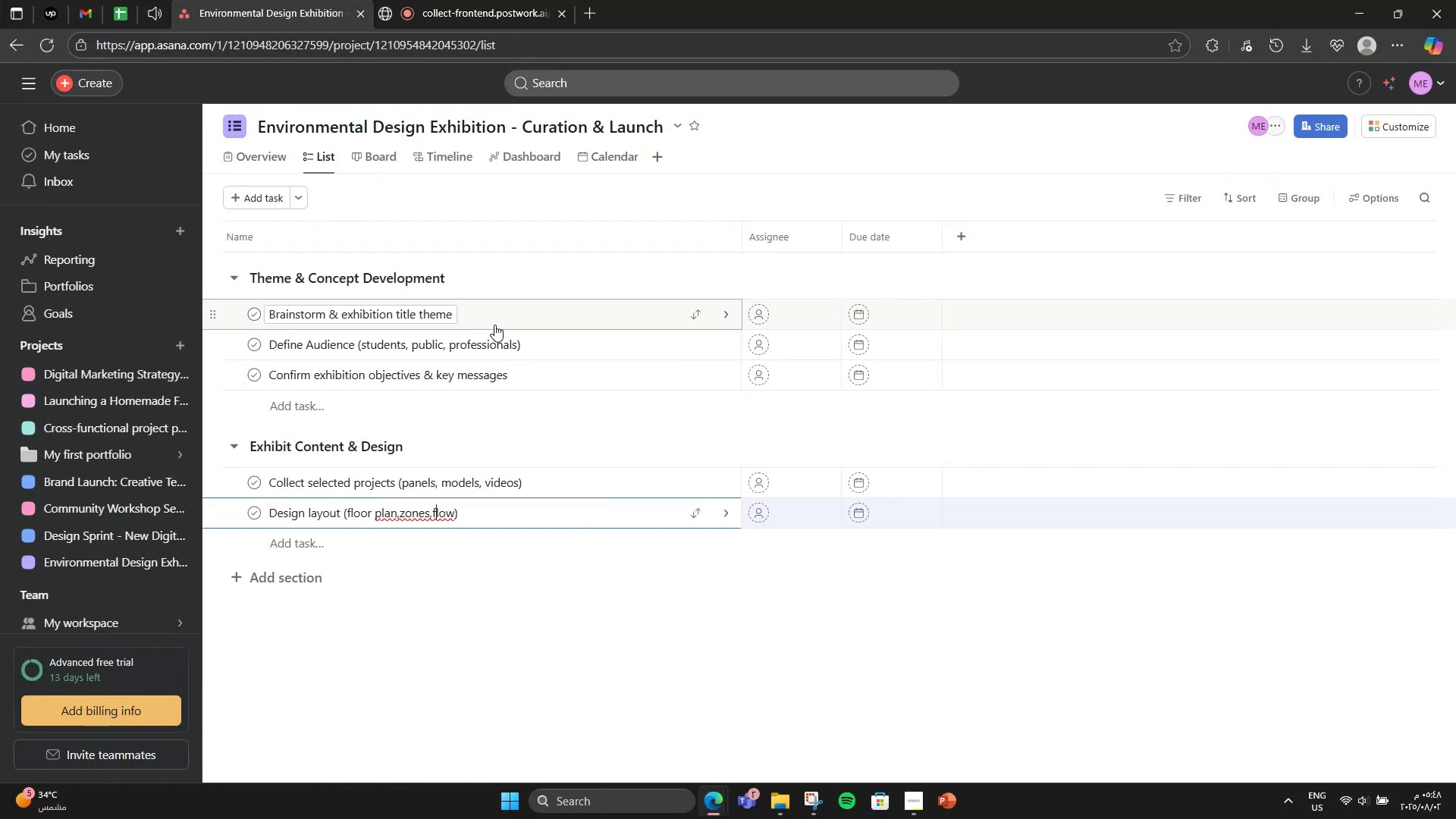 
key(ArrowLeft)
 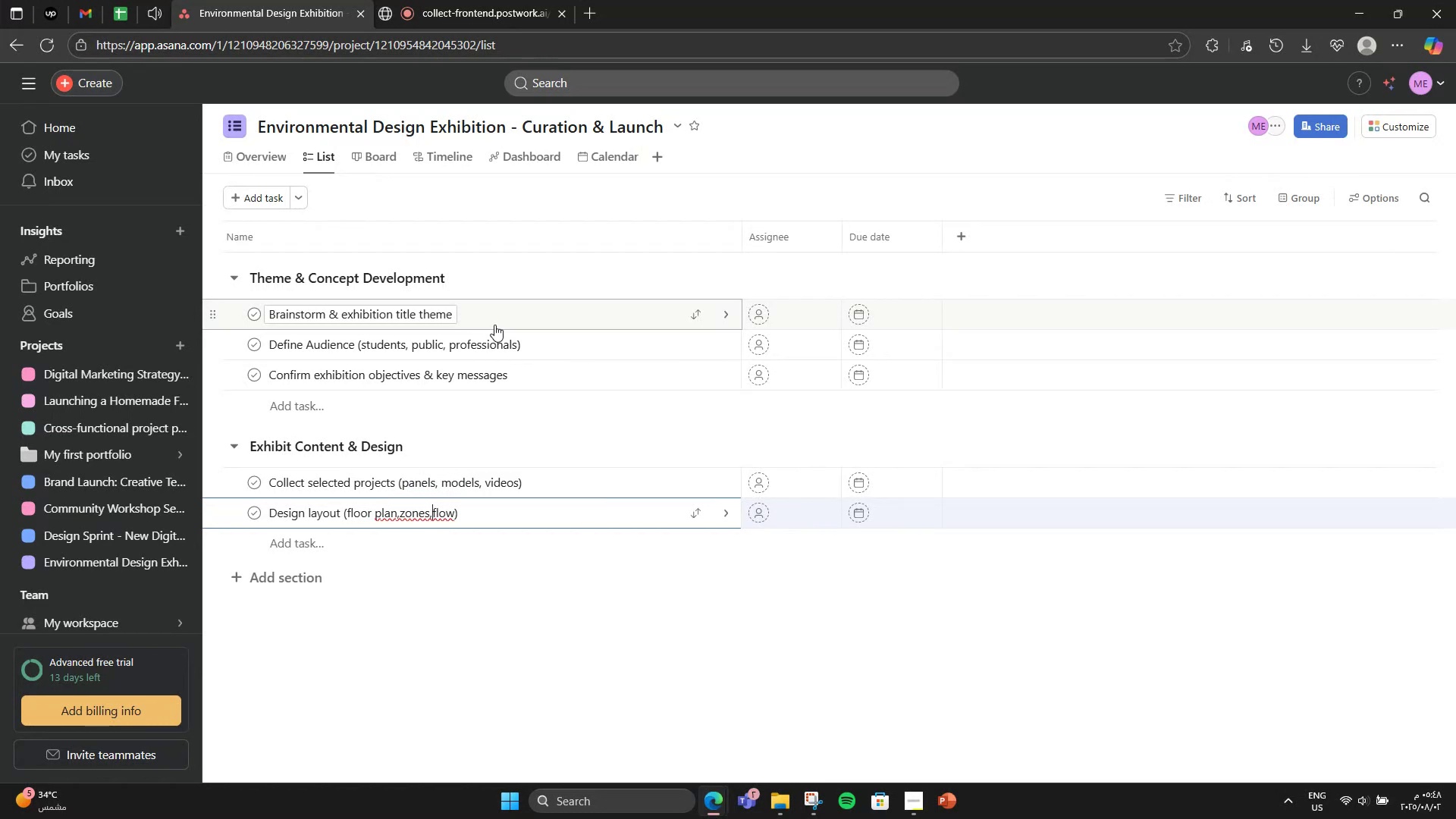 
key(Space)
 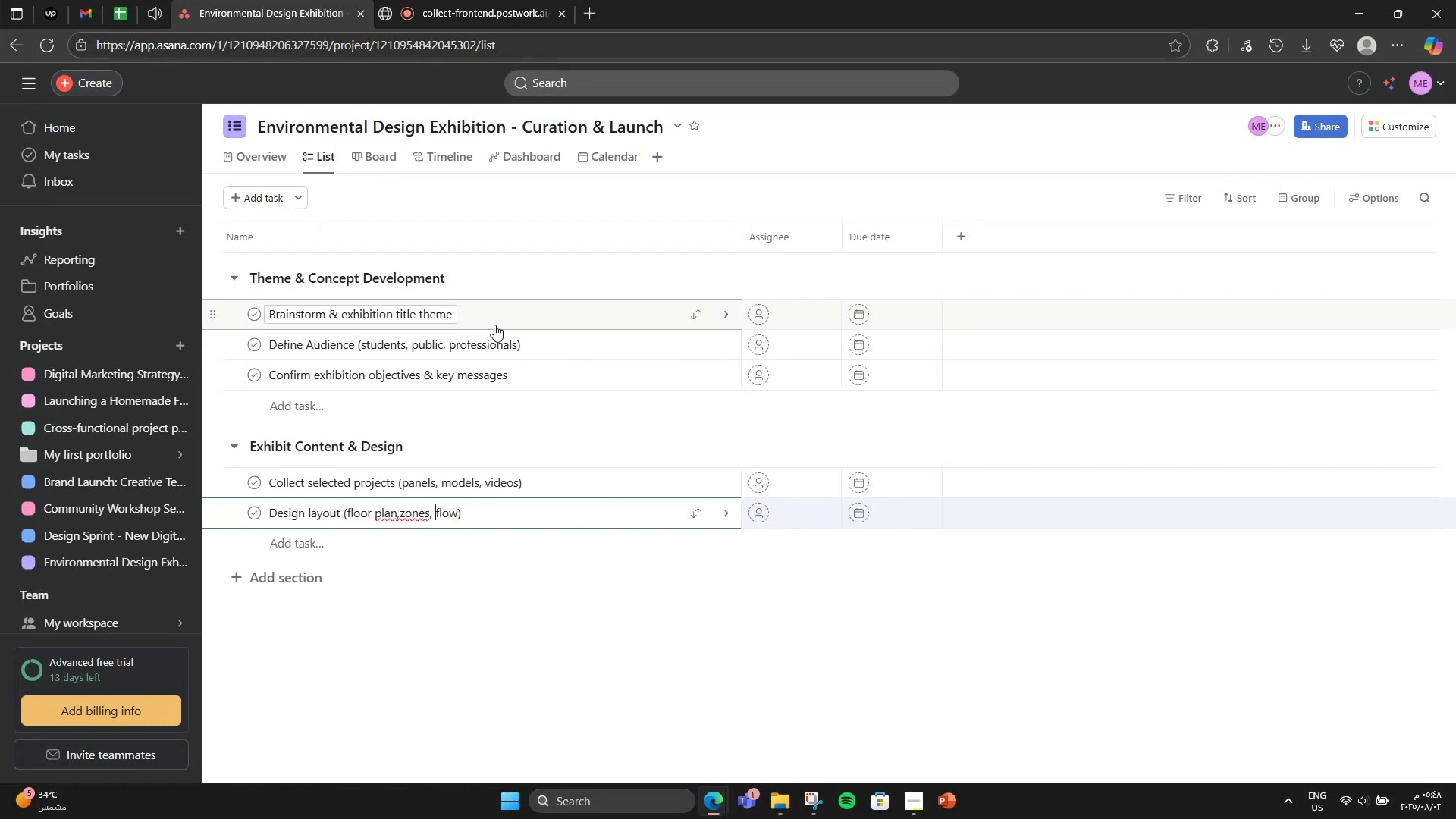 
key(ArrowLeft)
 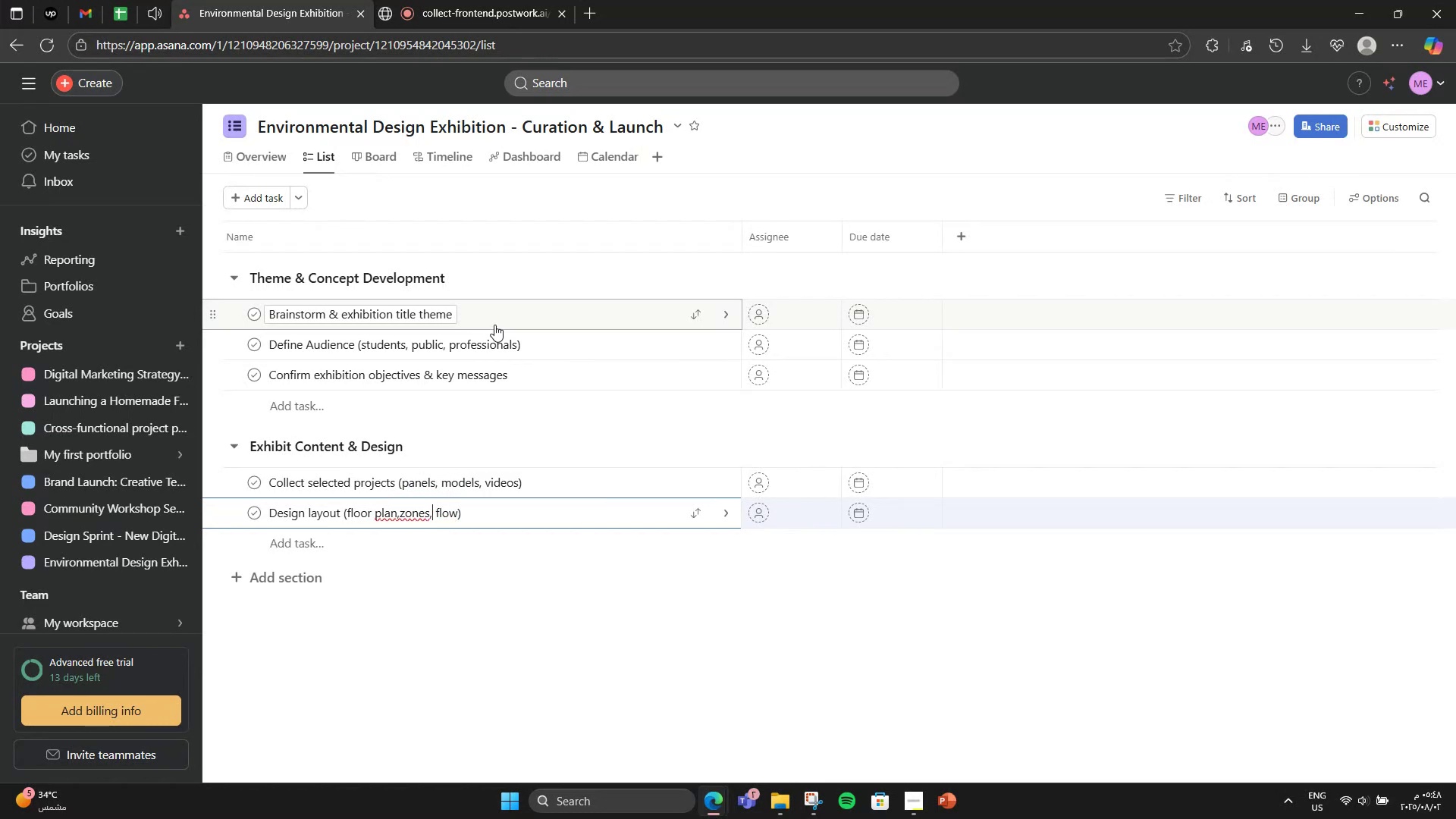 
key(ArrowLeft)
 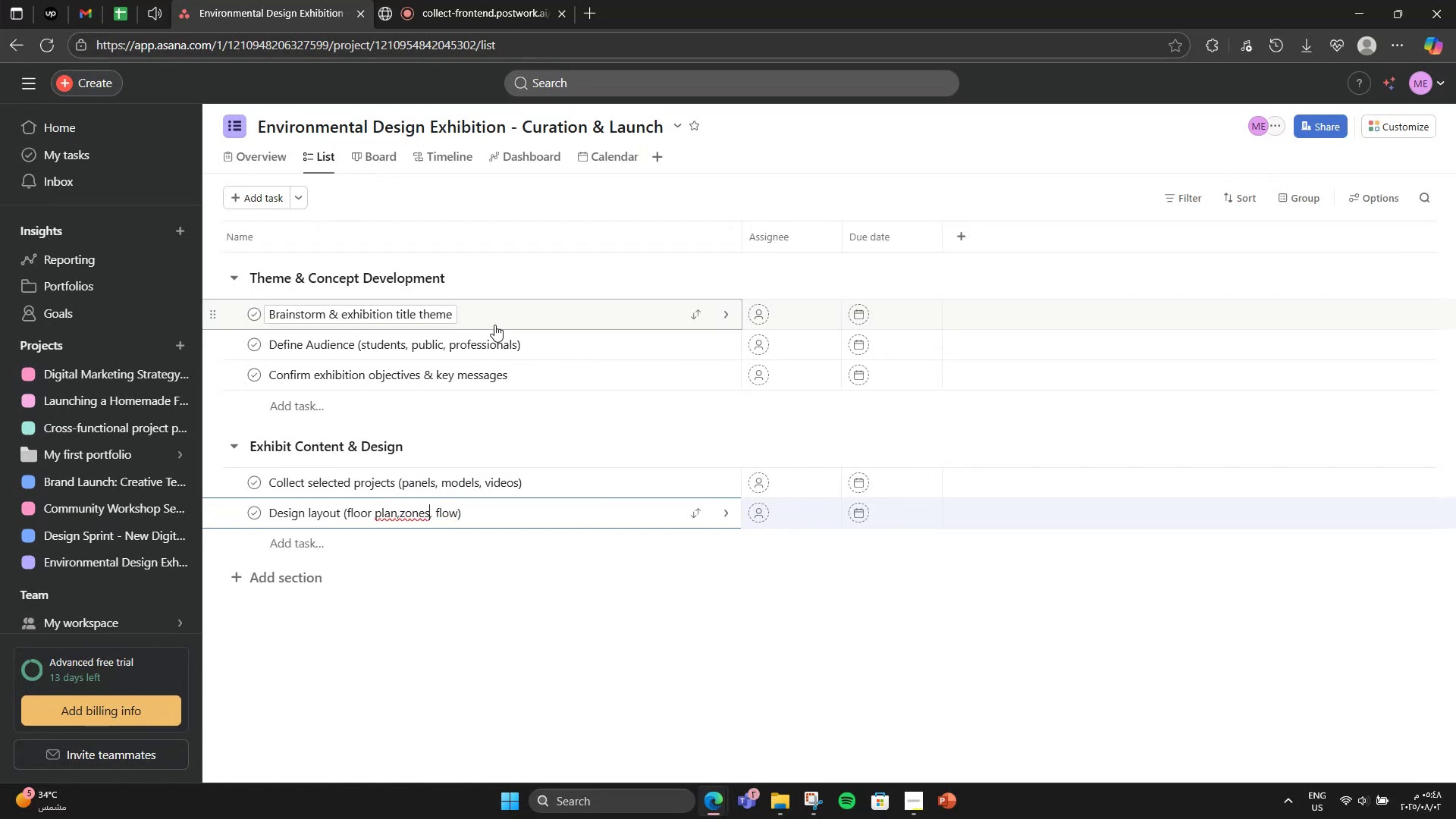 
key(ArrowLeft)
 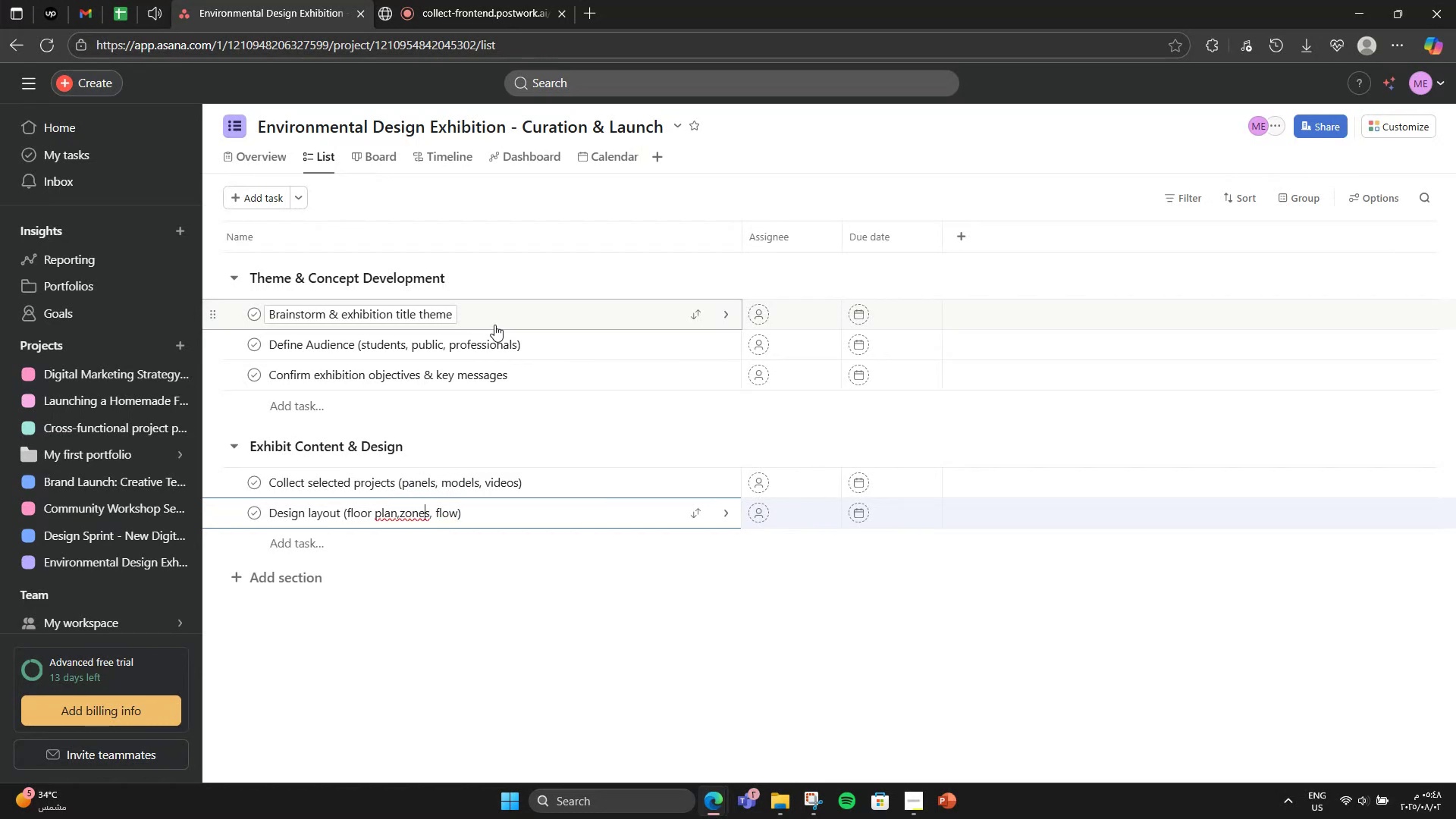 
key(ArrowLeft)
 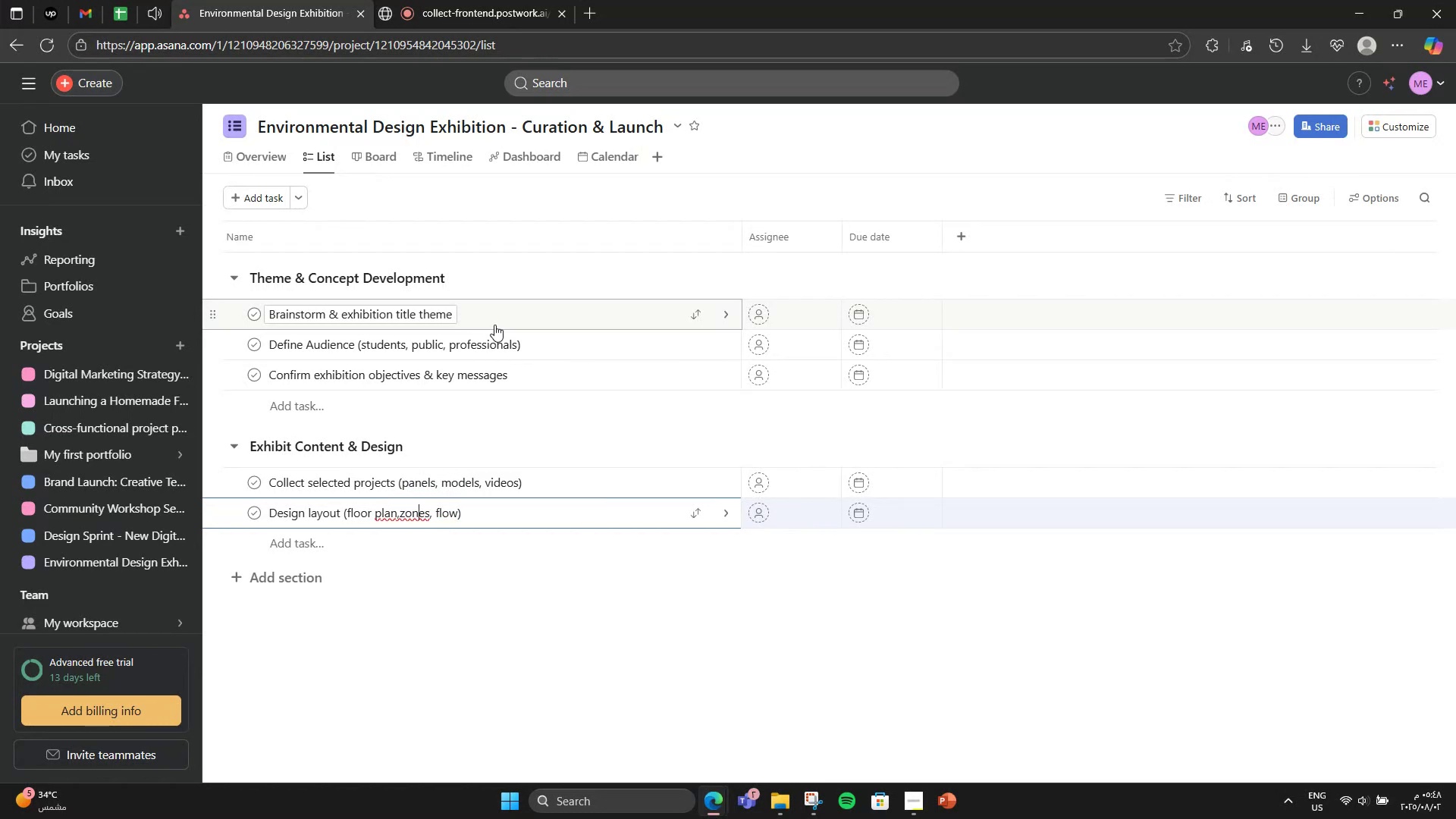 
key(ArrowLeft)
 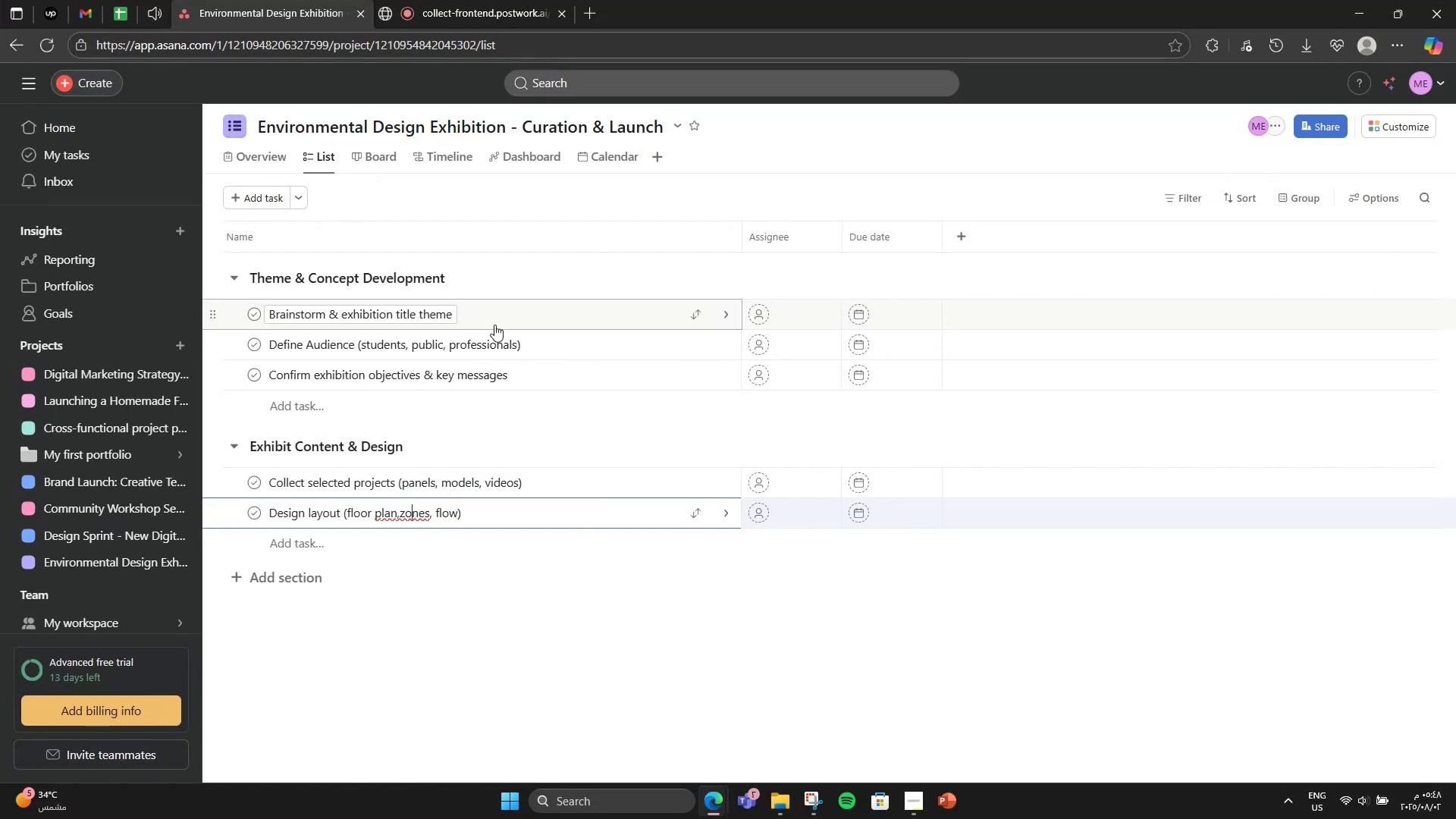 
key(ArrowLeft)
 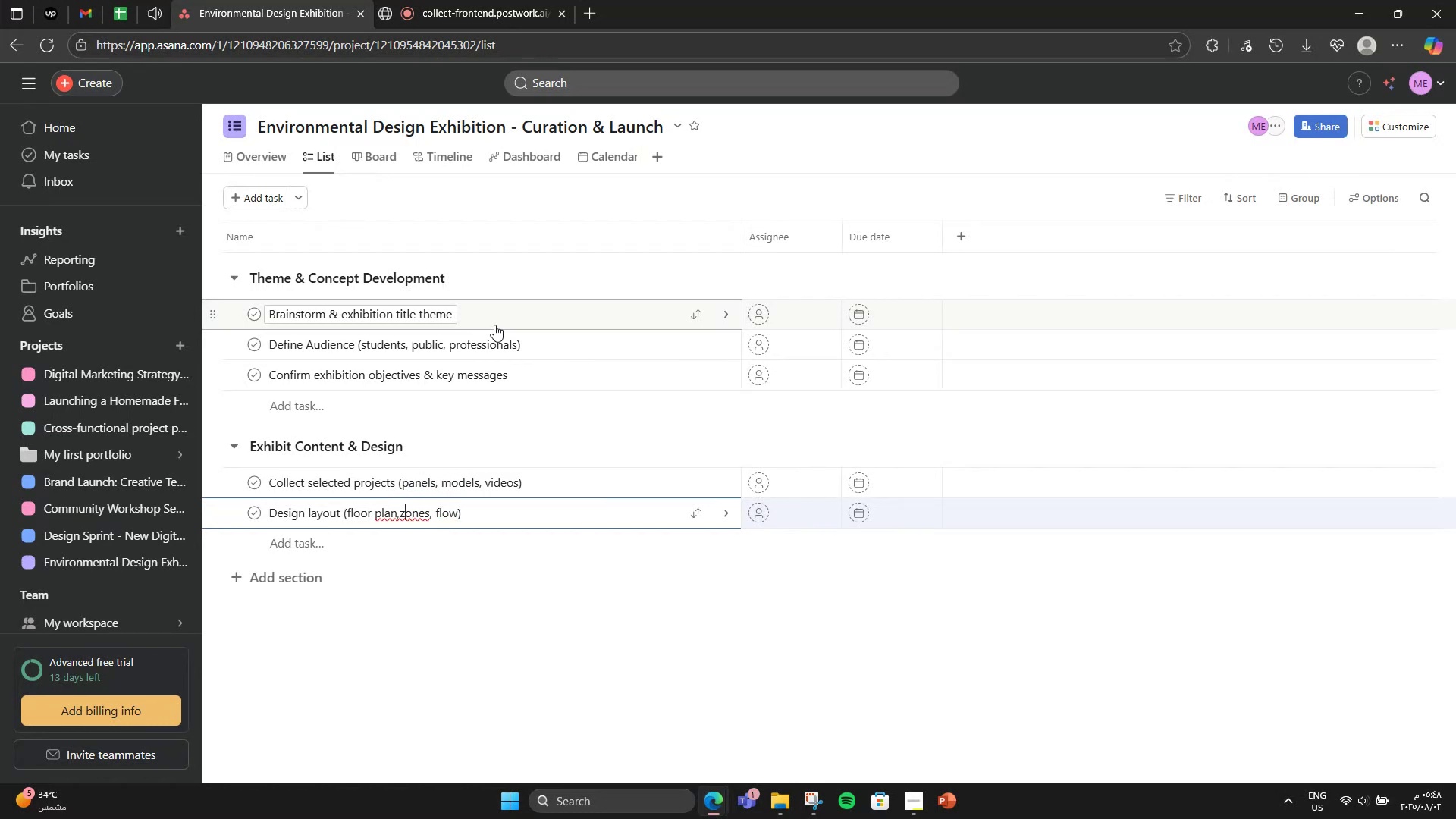 
key(ArrowLeft)
 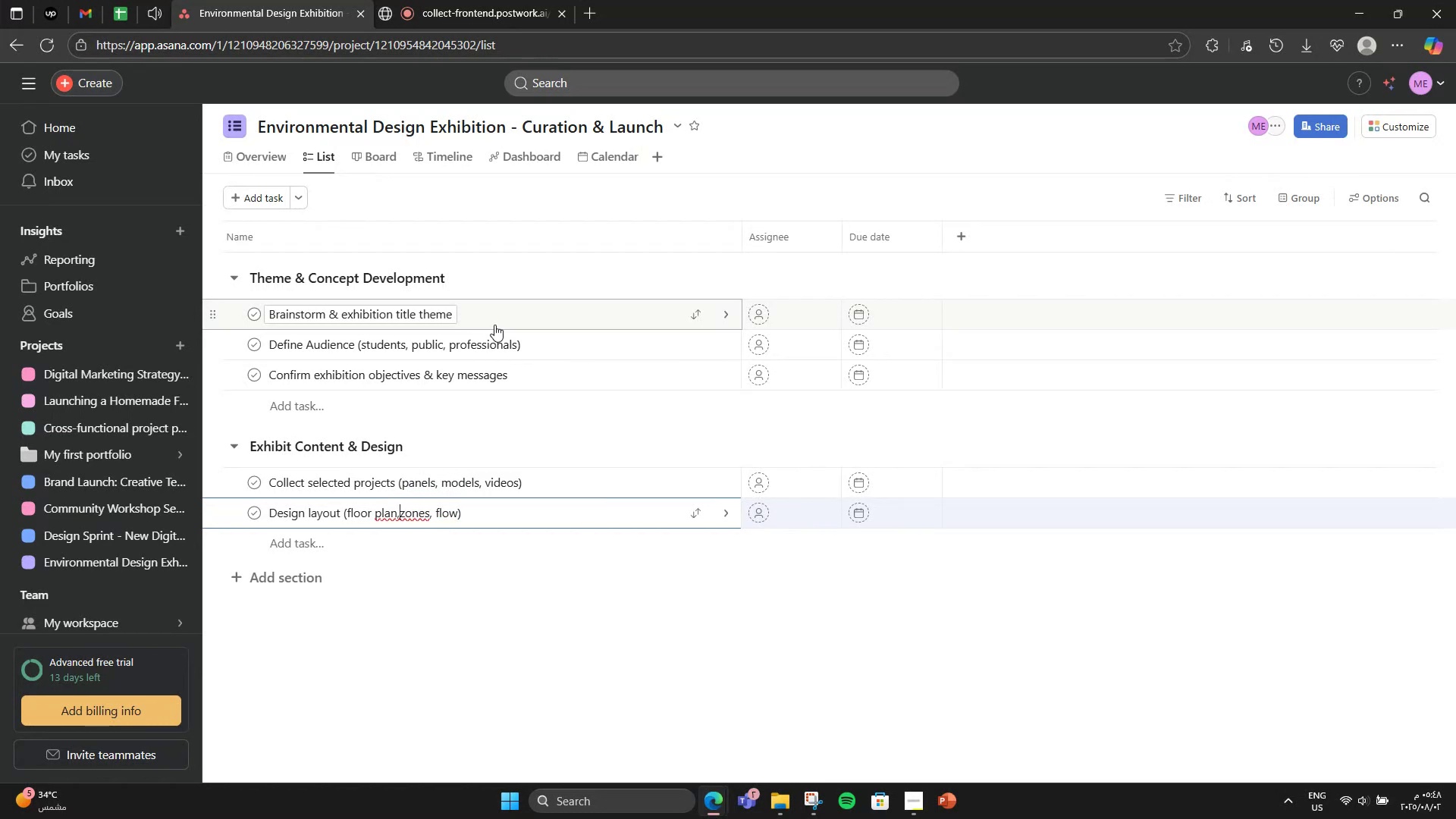 
key(Space)
 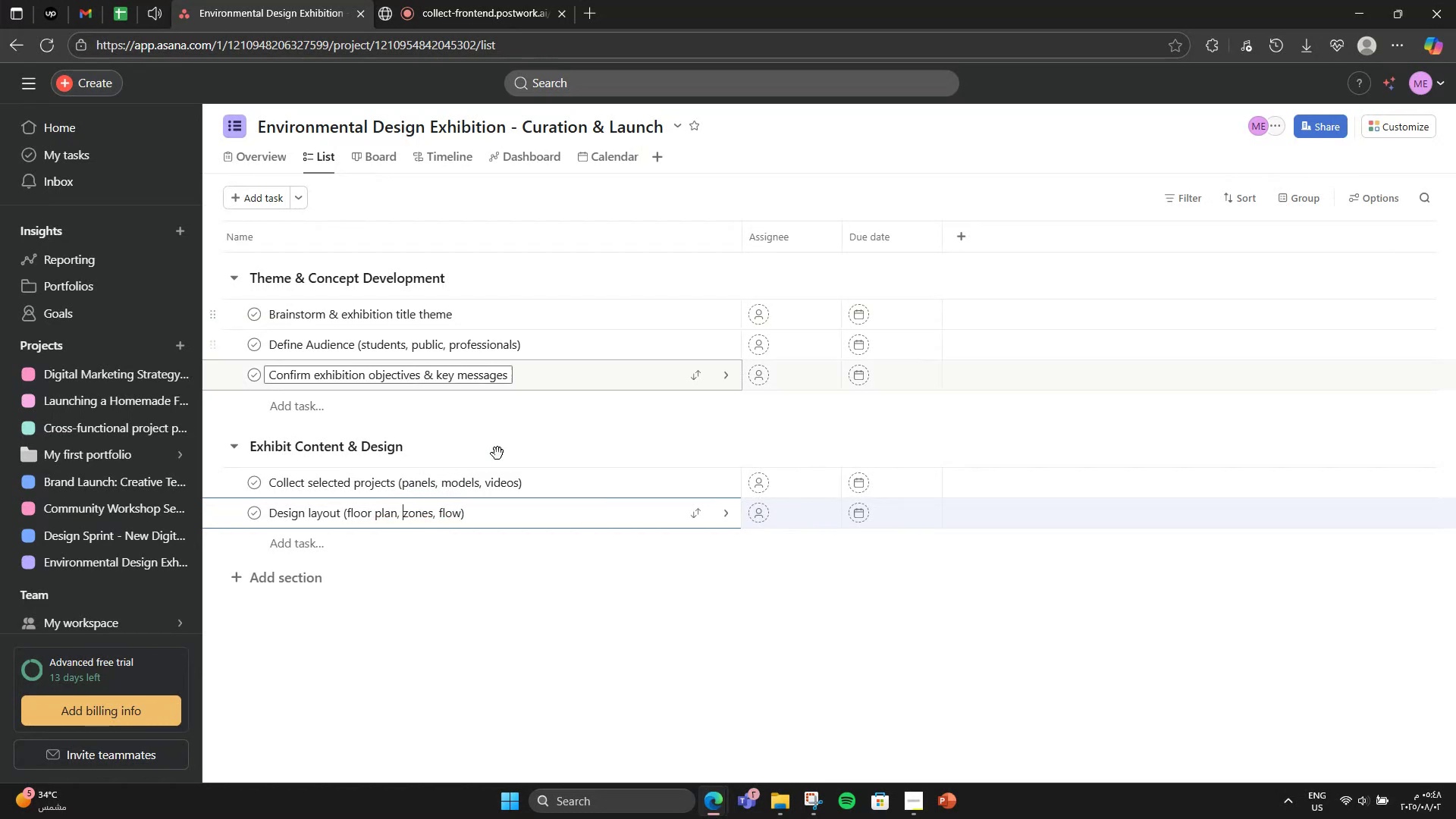 
left_click([526, 535])
 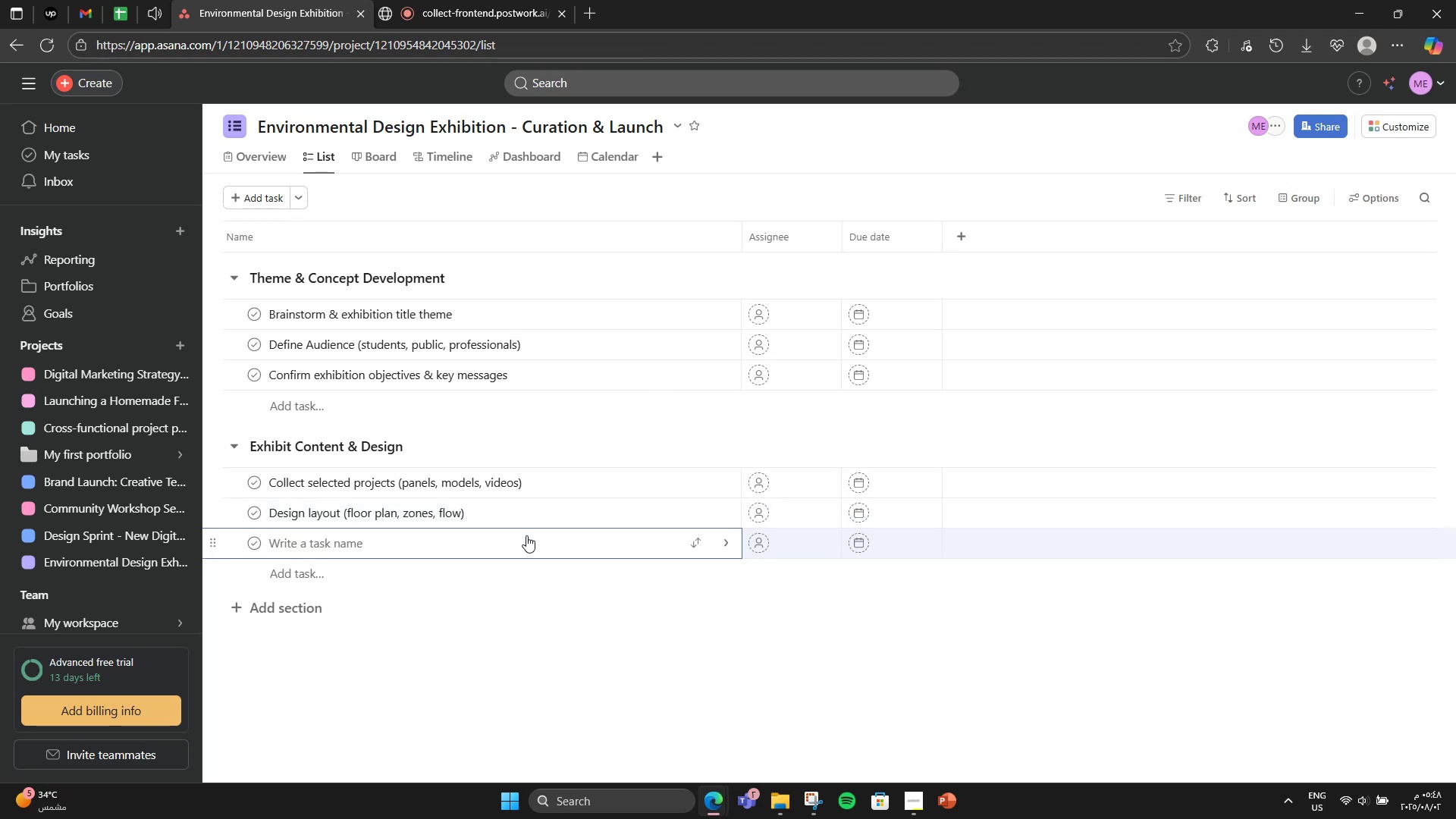 
type(Prepare physical or digitak)
key(Backspace)
type(l model installatios)
 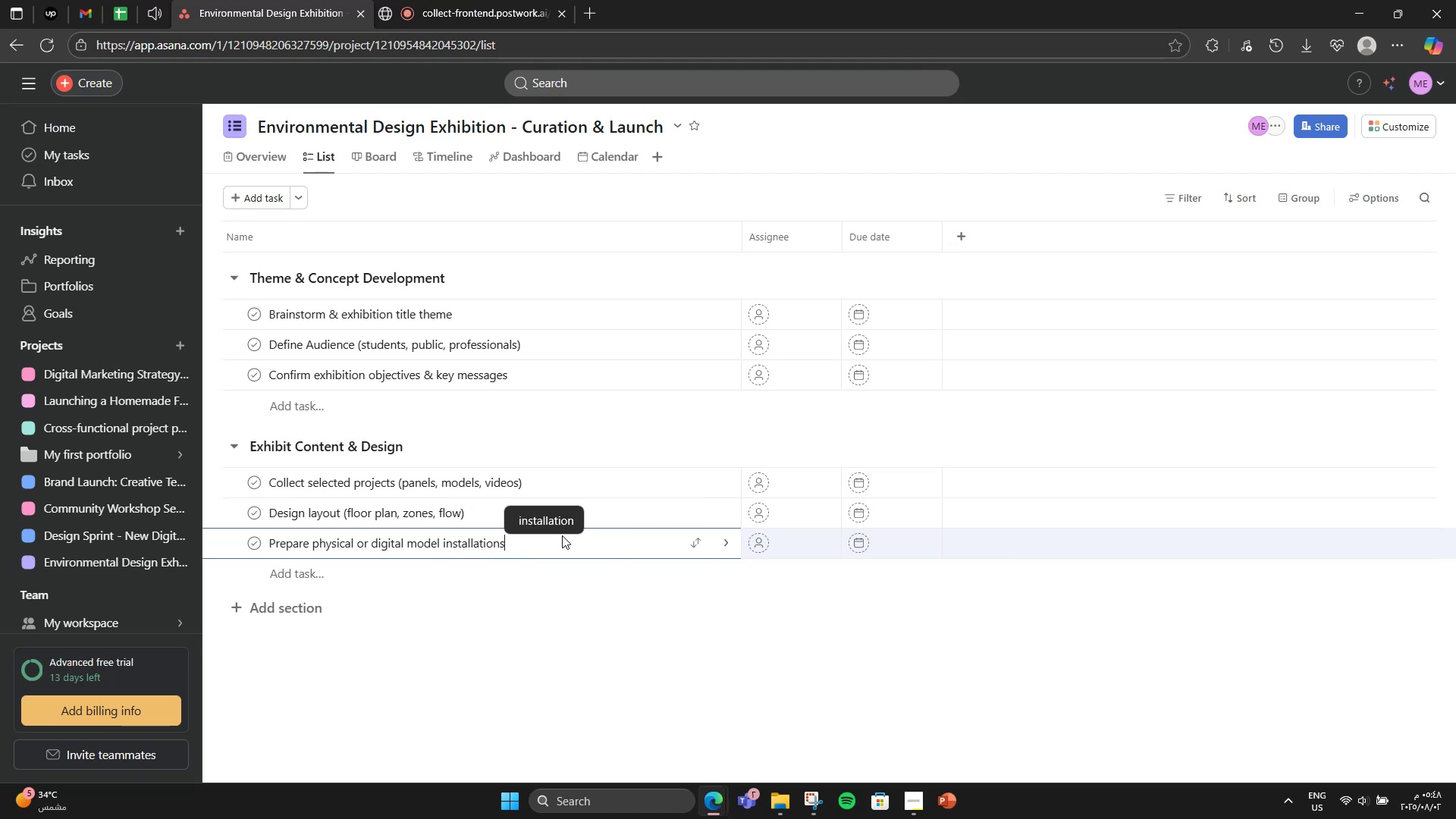 
left_click([498, 670])
 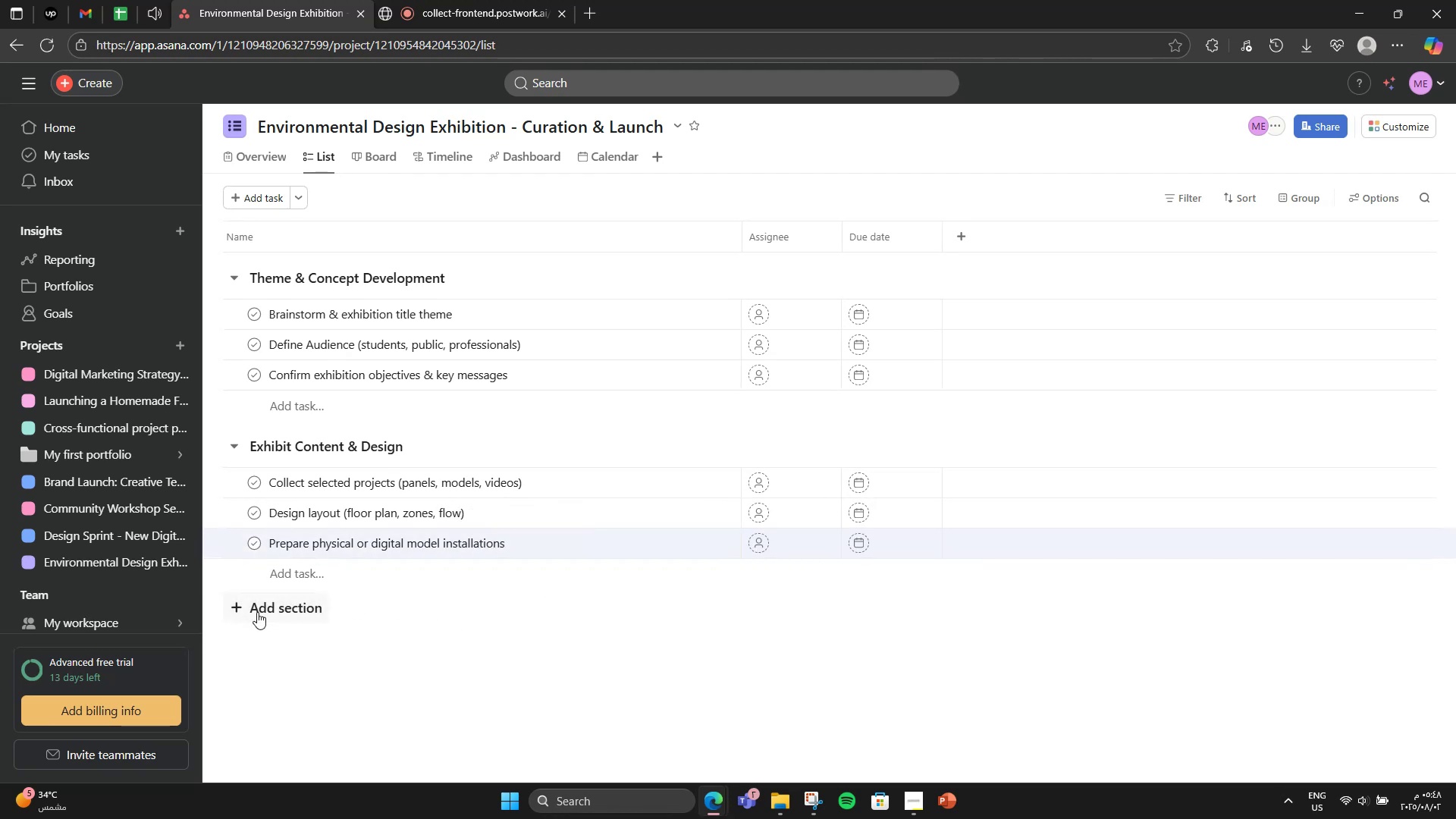 
left_click([257, 612])
 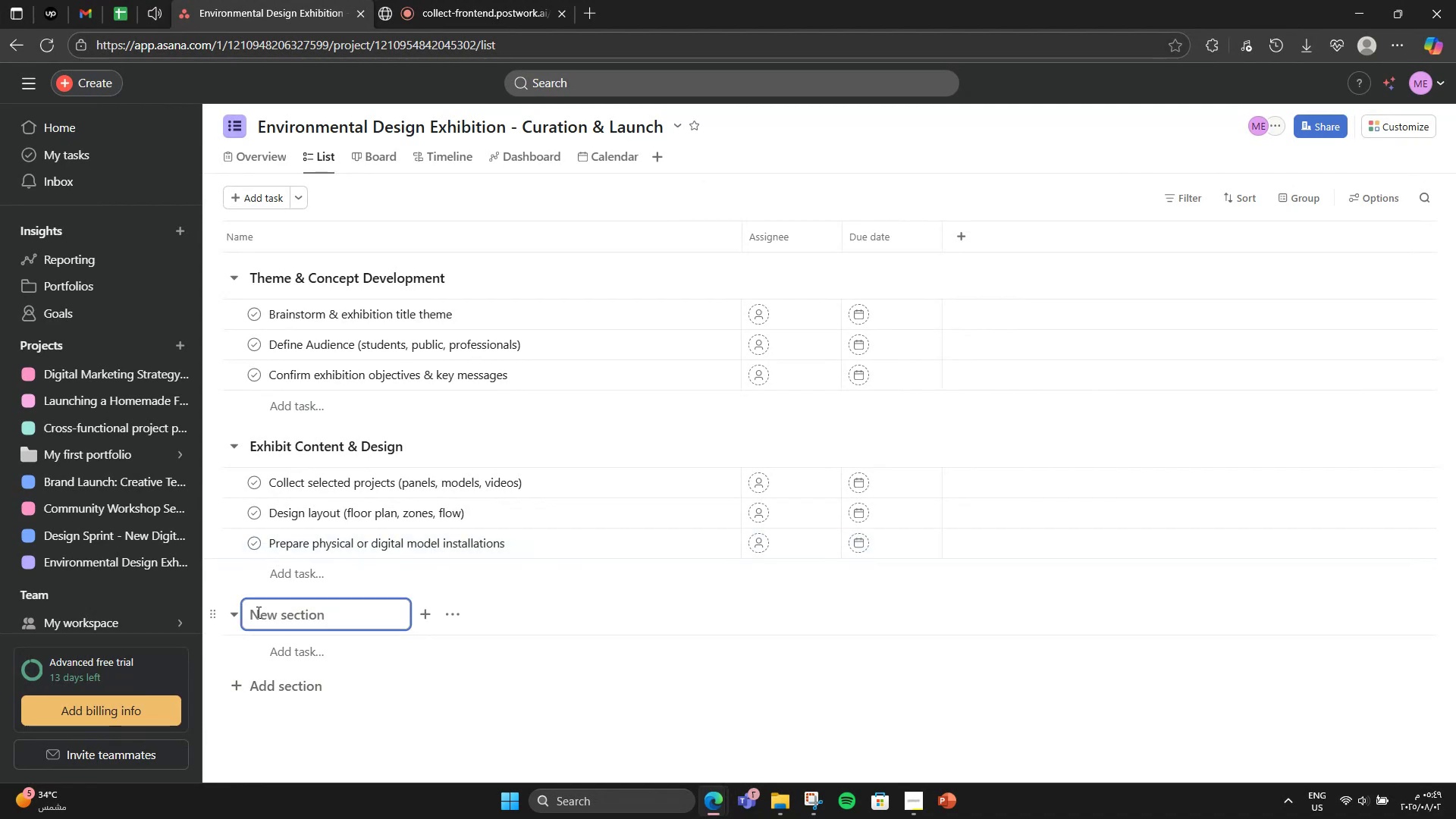 
type(Logistics & Setup)
 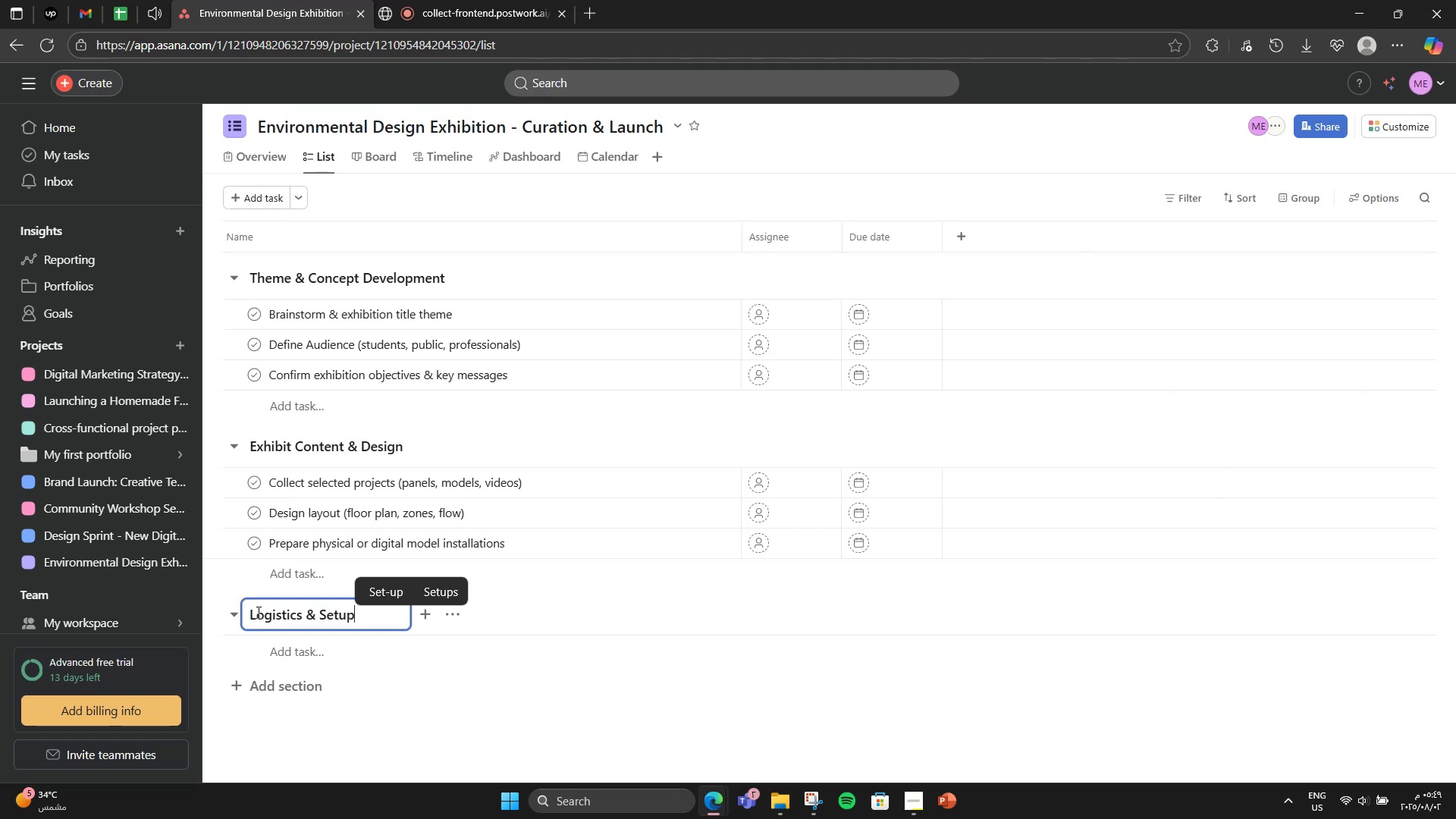 
scroll: coordinate [241, 624], scroll_direction: down, amount: 3.0
 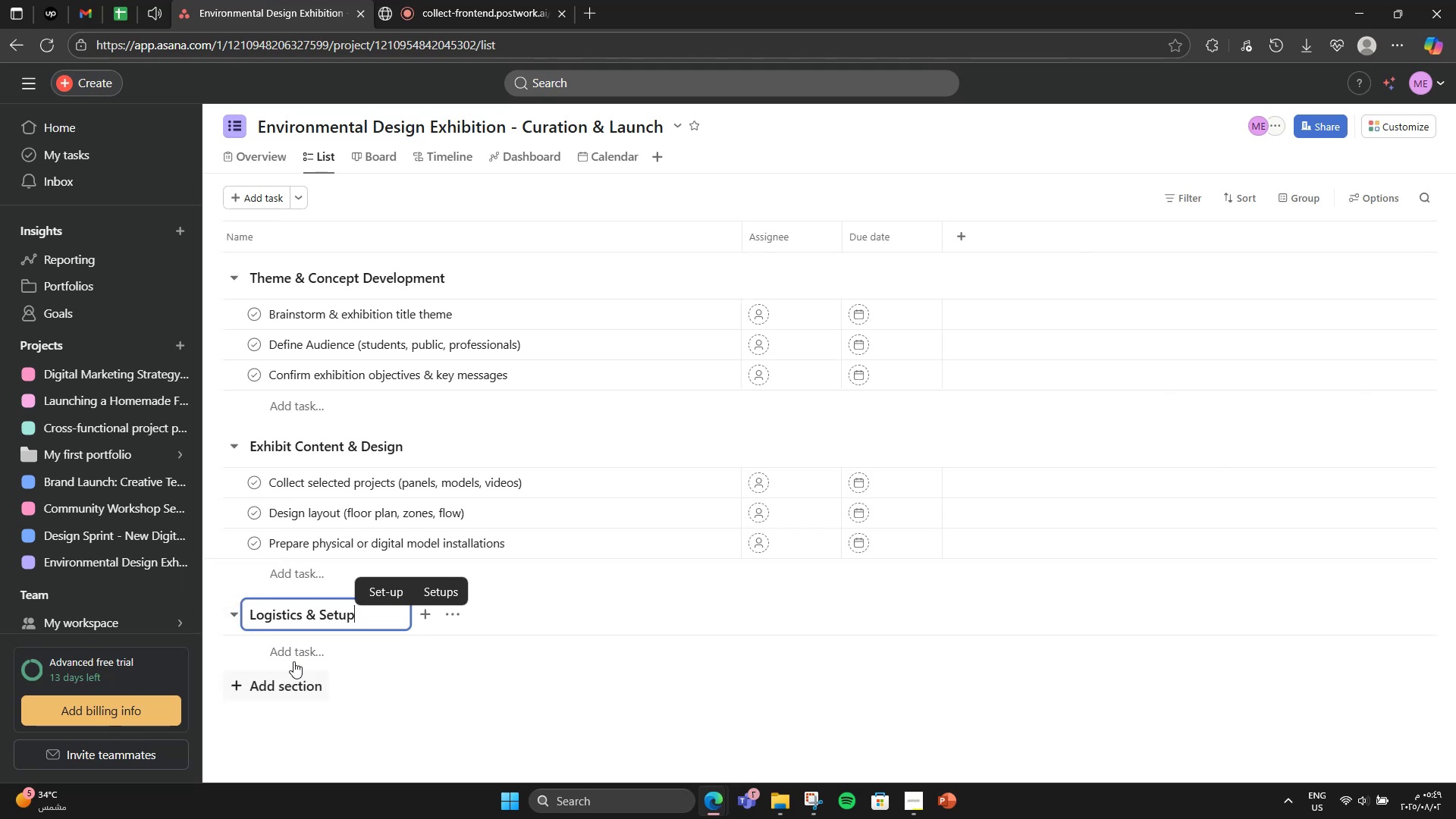 
left_click([297, 652])
 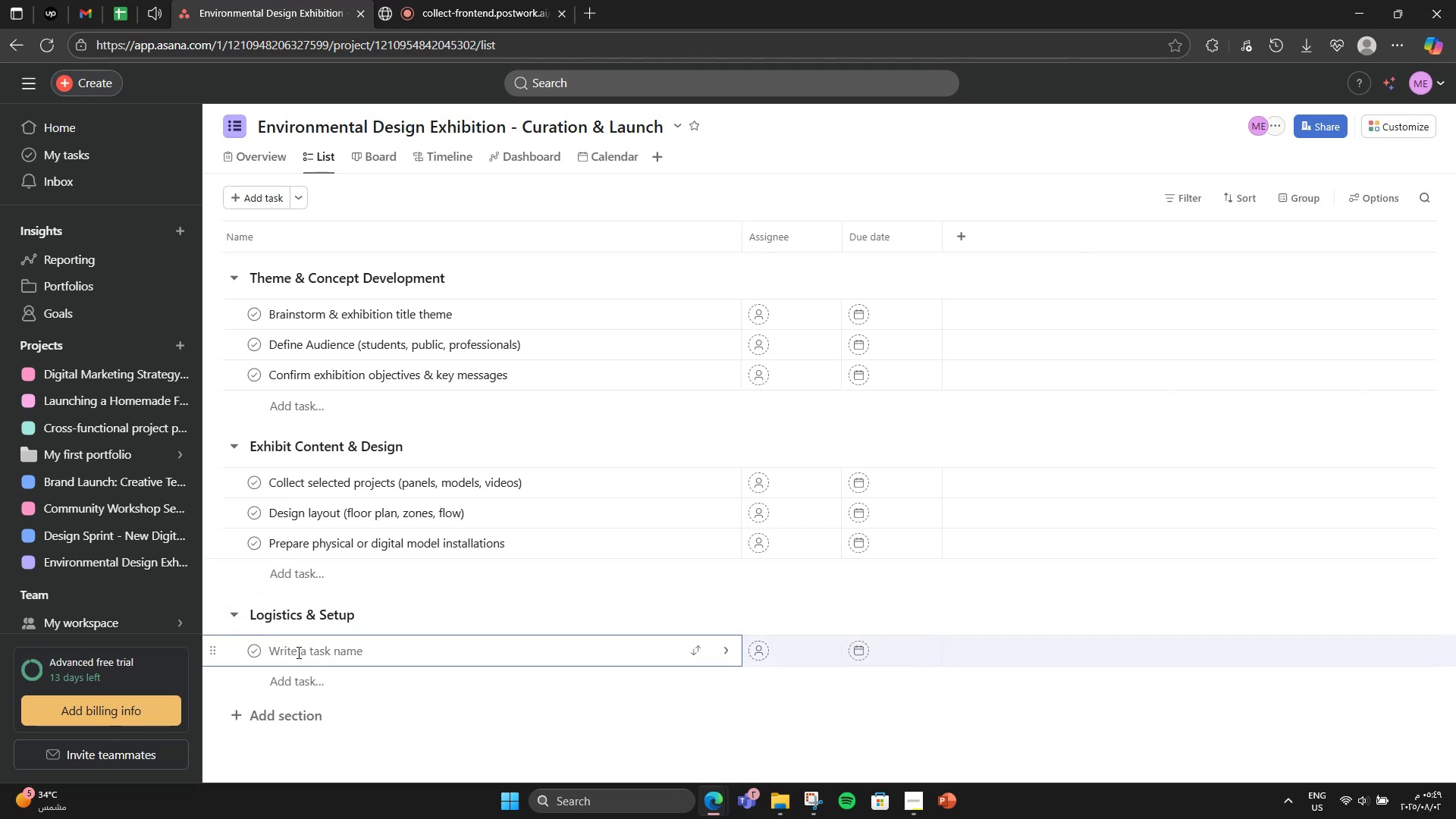 
type(Secure venue & confirm access dates)
 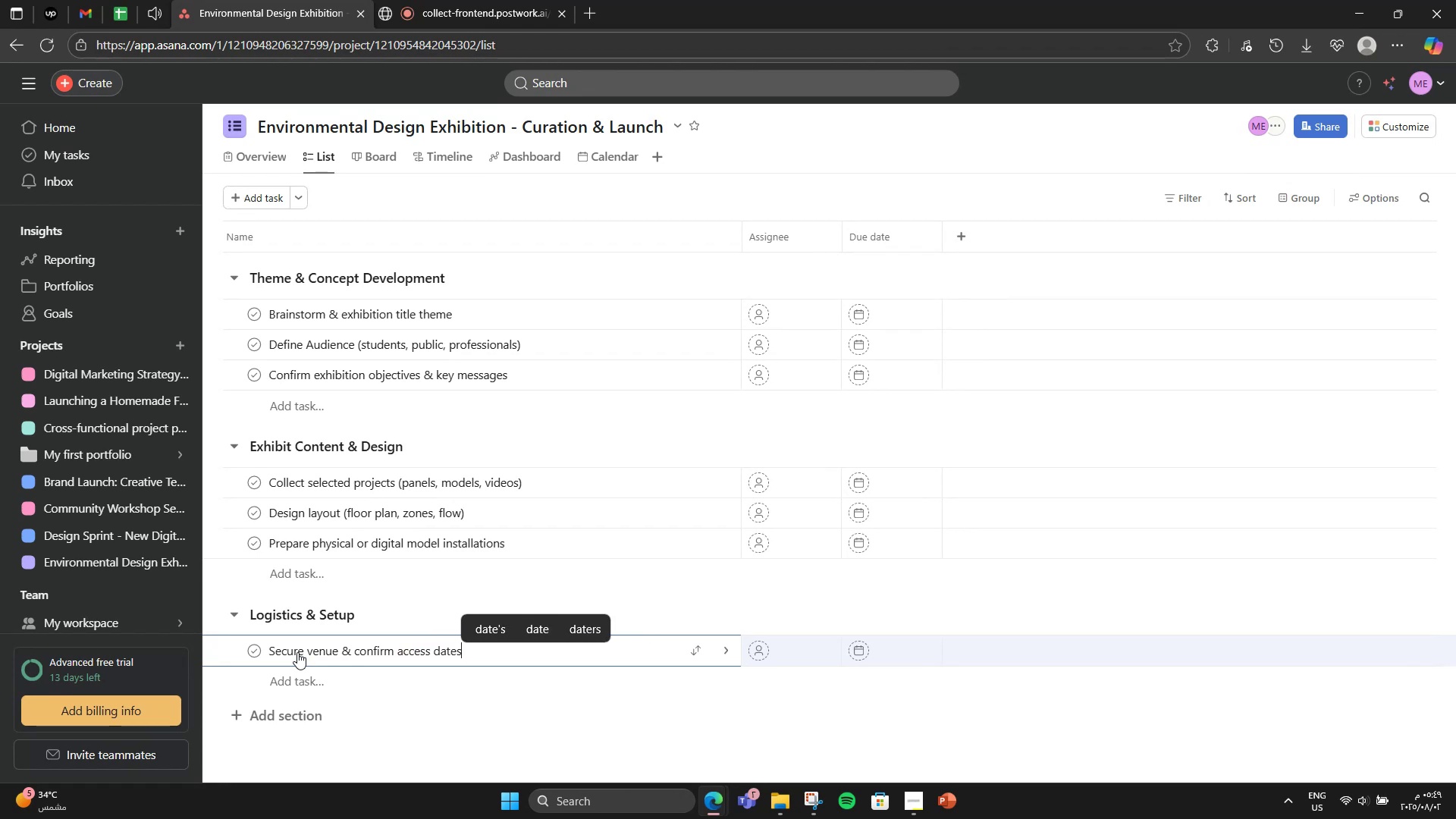 
left_click([323, 667])
 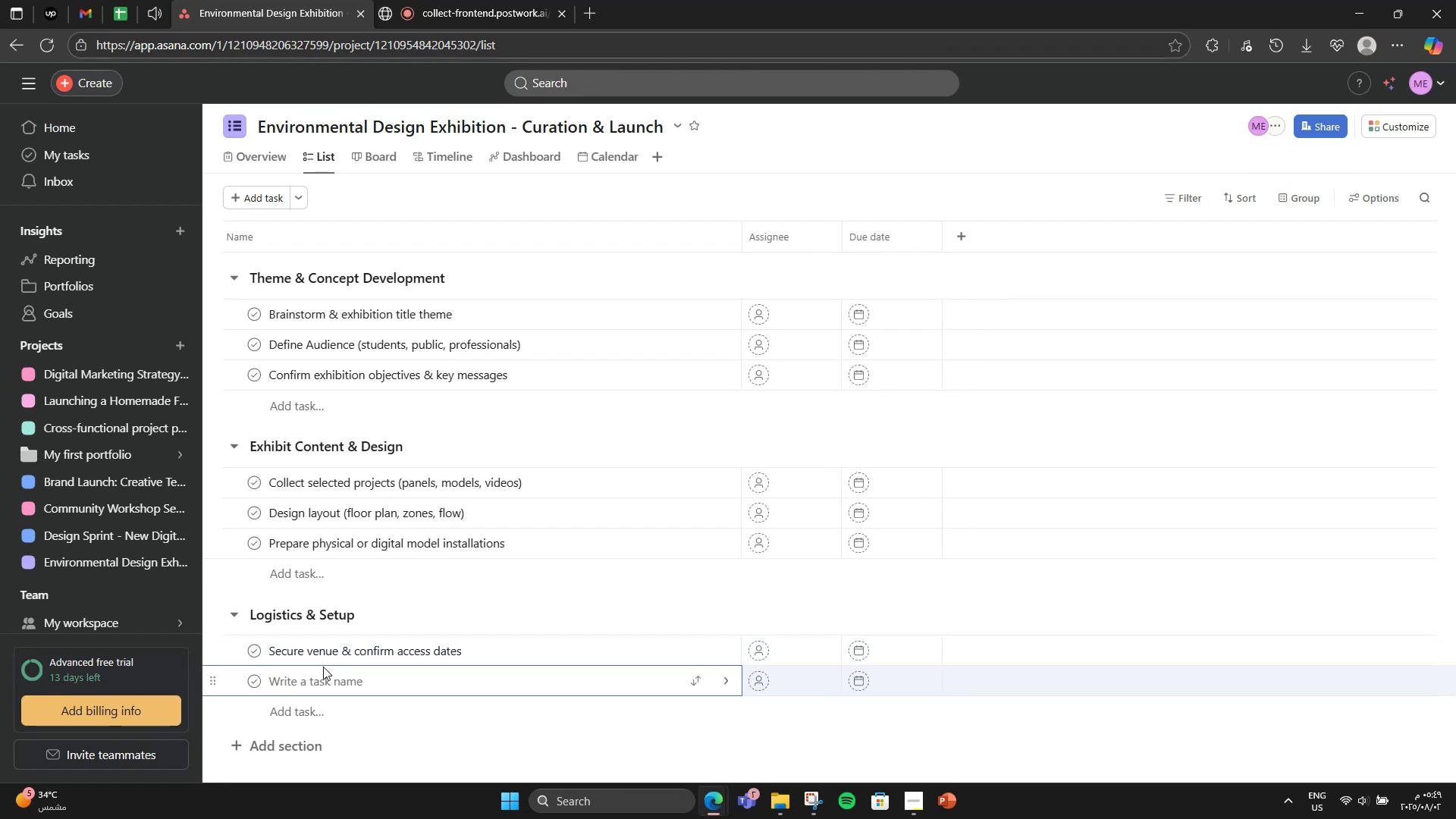 
type(Prepare tech setup ())
 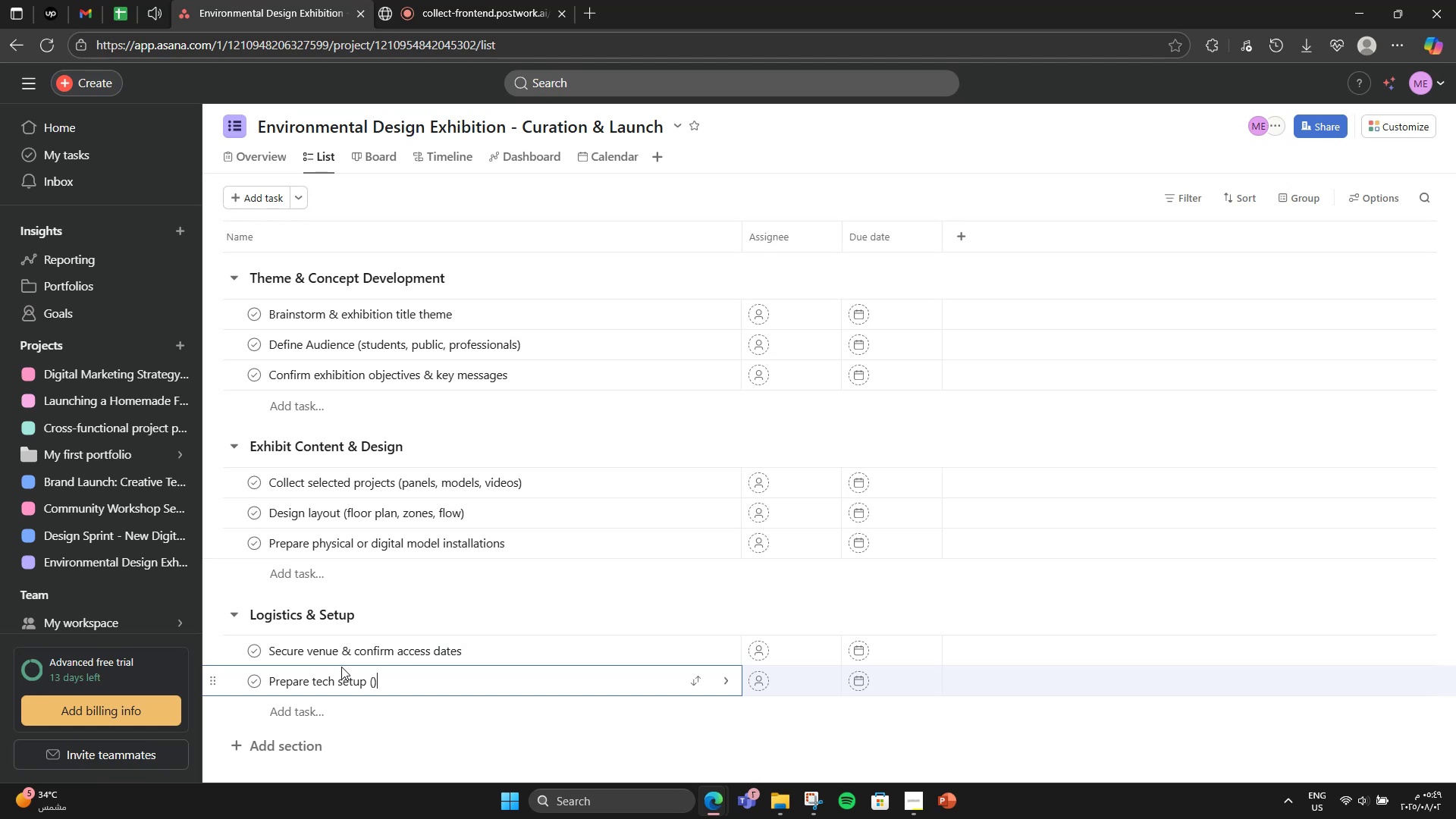 
key(ArrowLeft)
 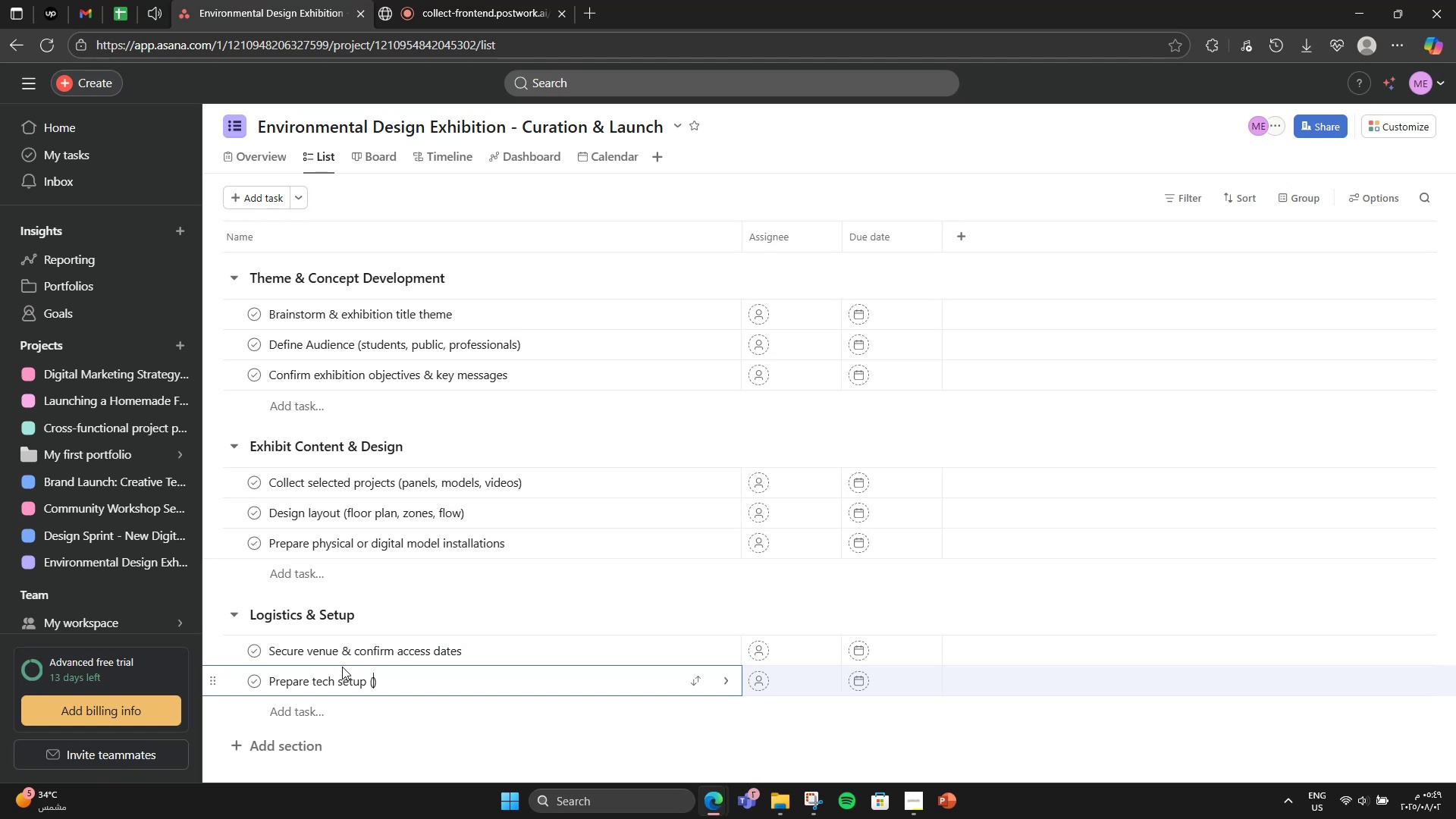 
type(screens )
key(Backspace)
type(, projectors, lights)
 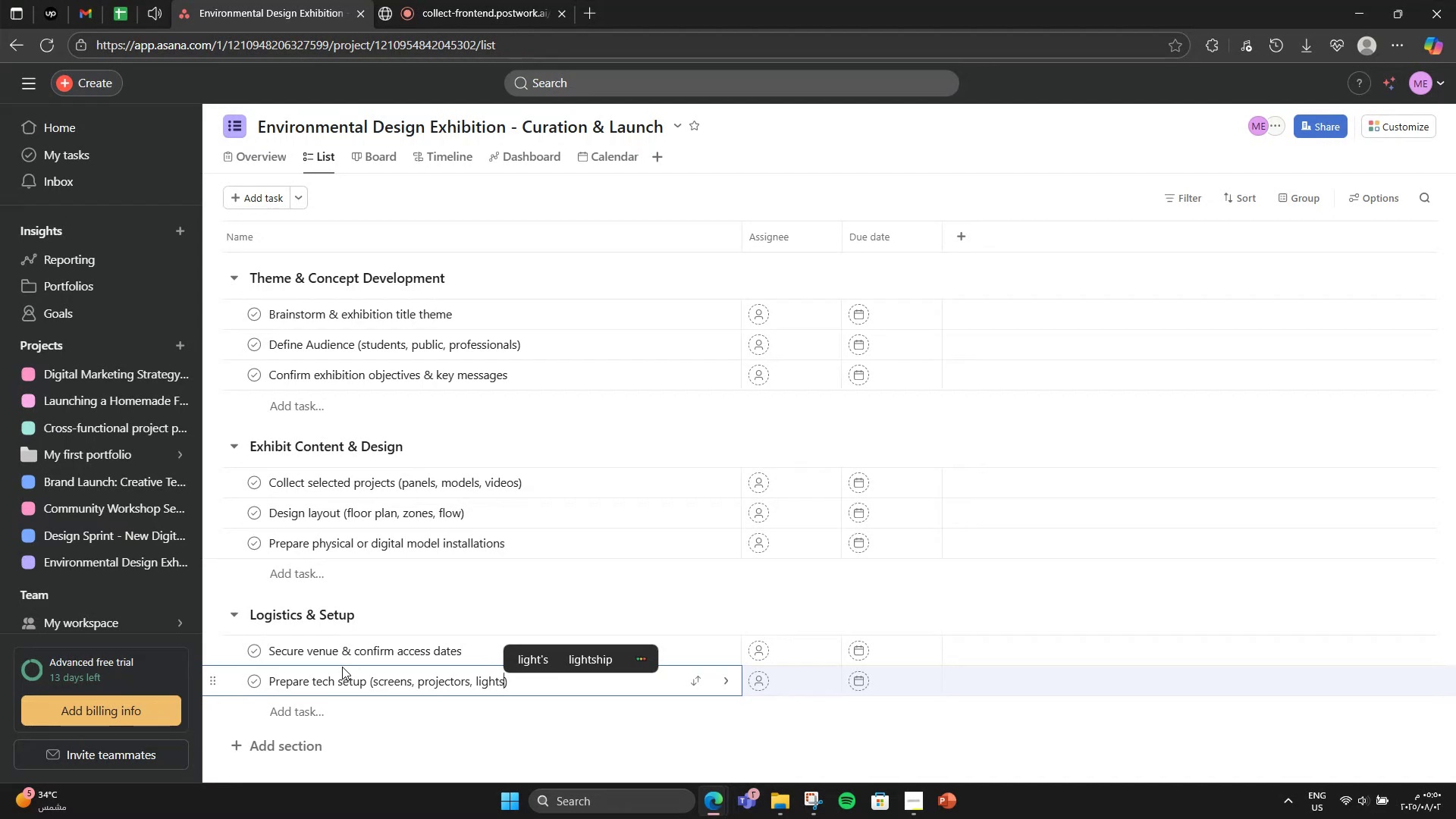 
wait(6.4)
 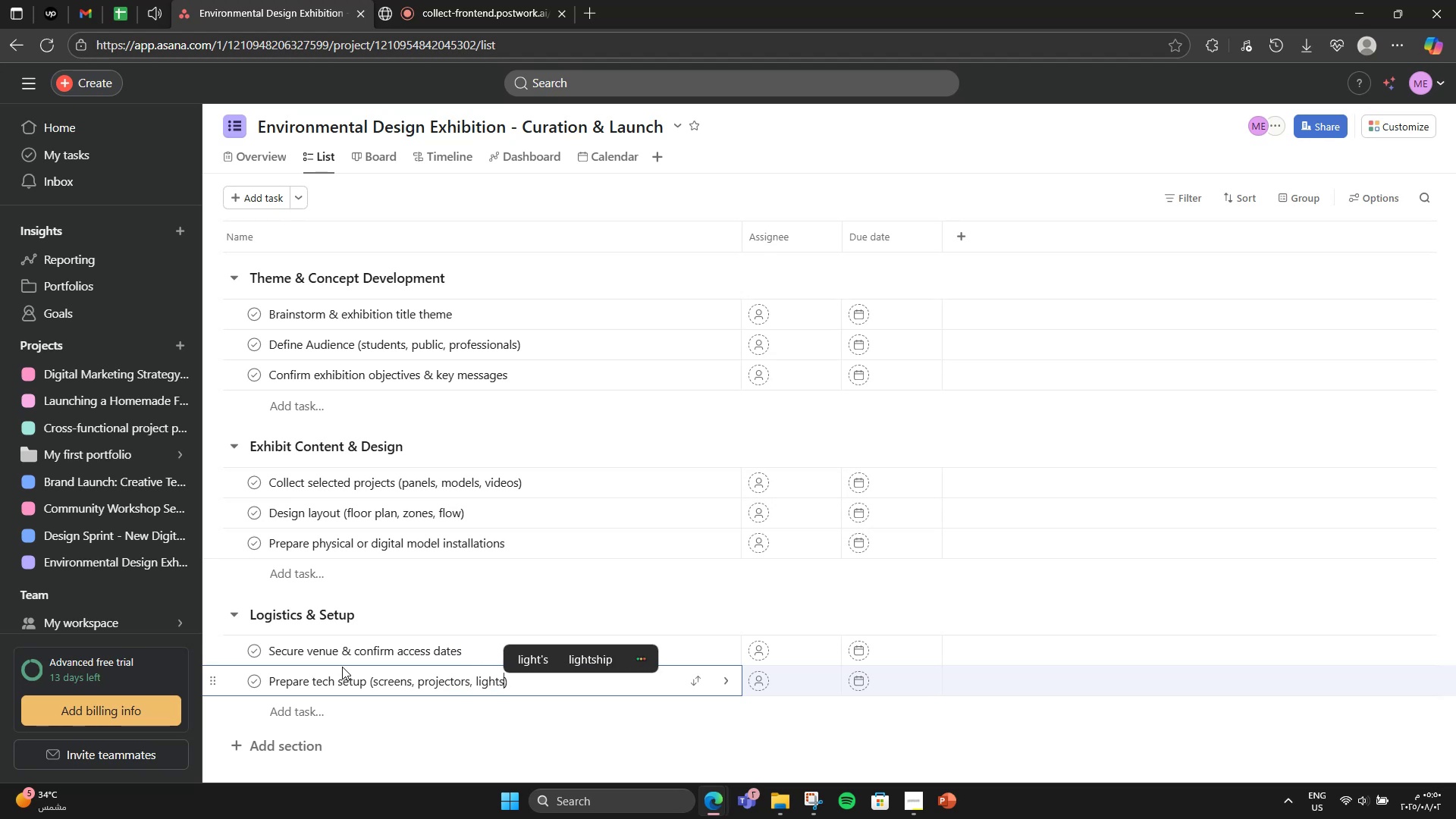 
left_click([328, 720])
 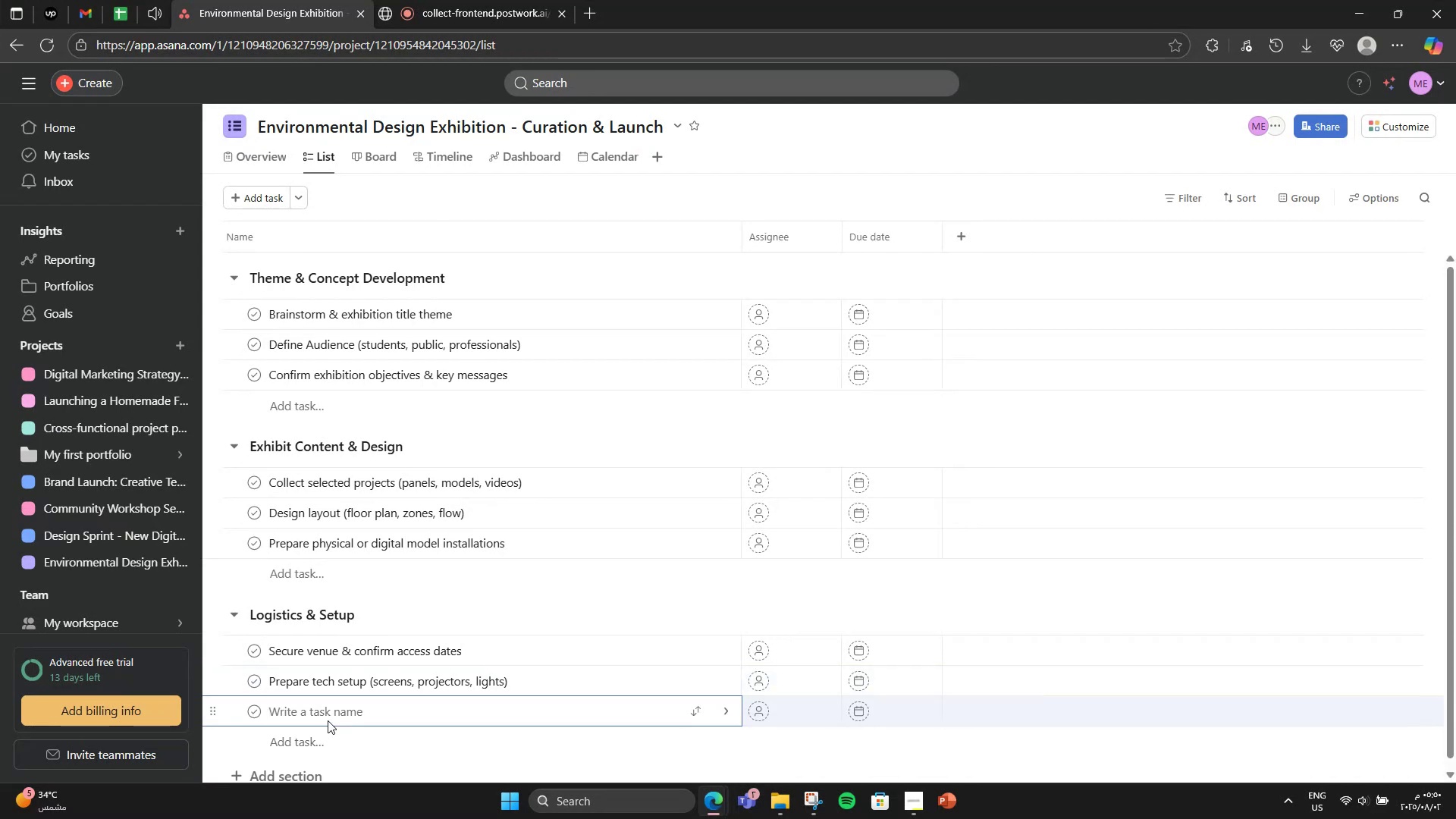 
type(Coordiate transport of models\)
 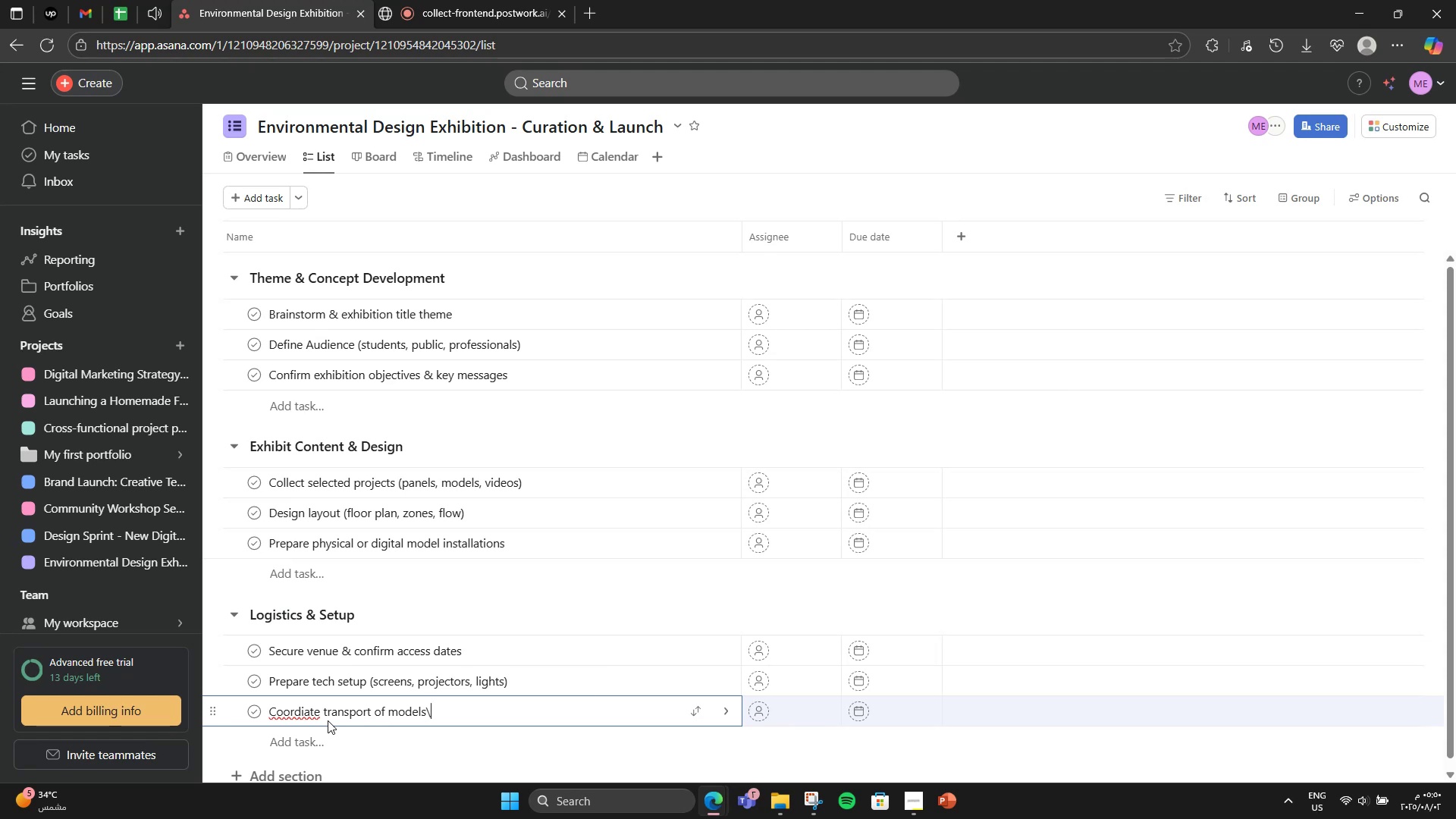 
left_click([285, 715])
 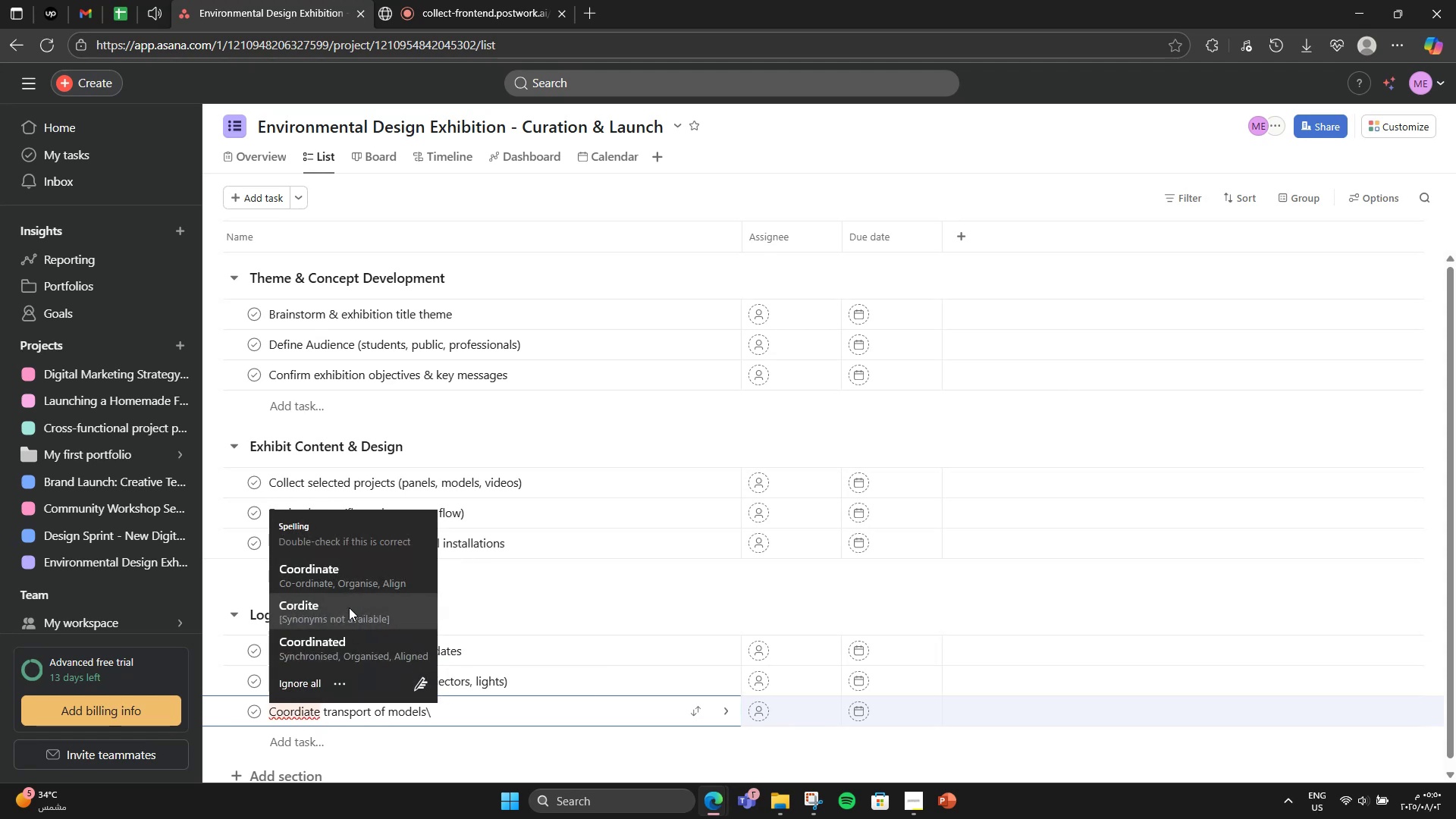 
left_click([355, 581])
 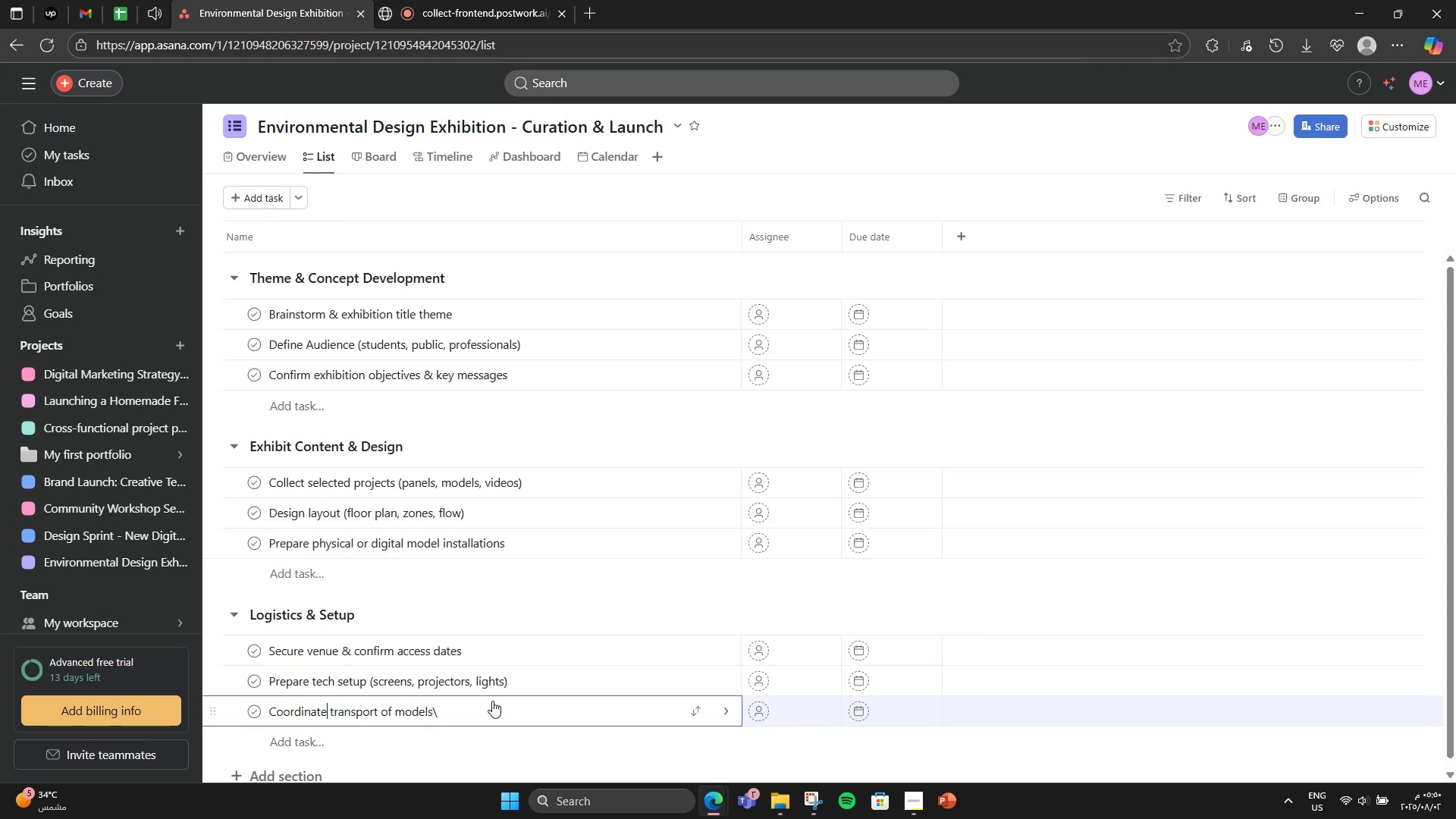 
left_click([492, 699])
 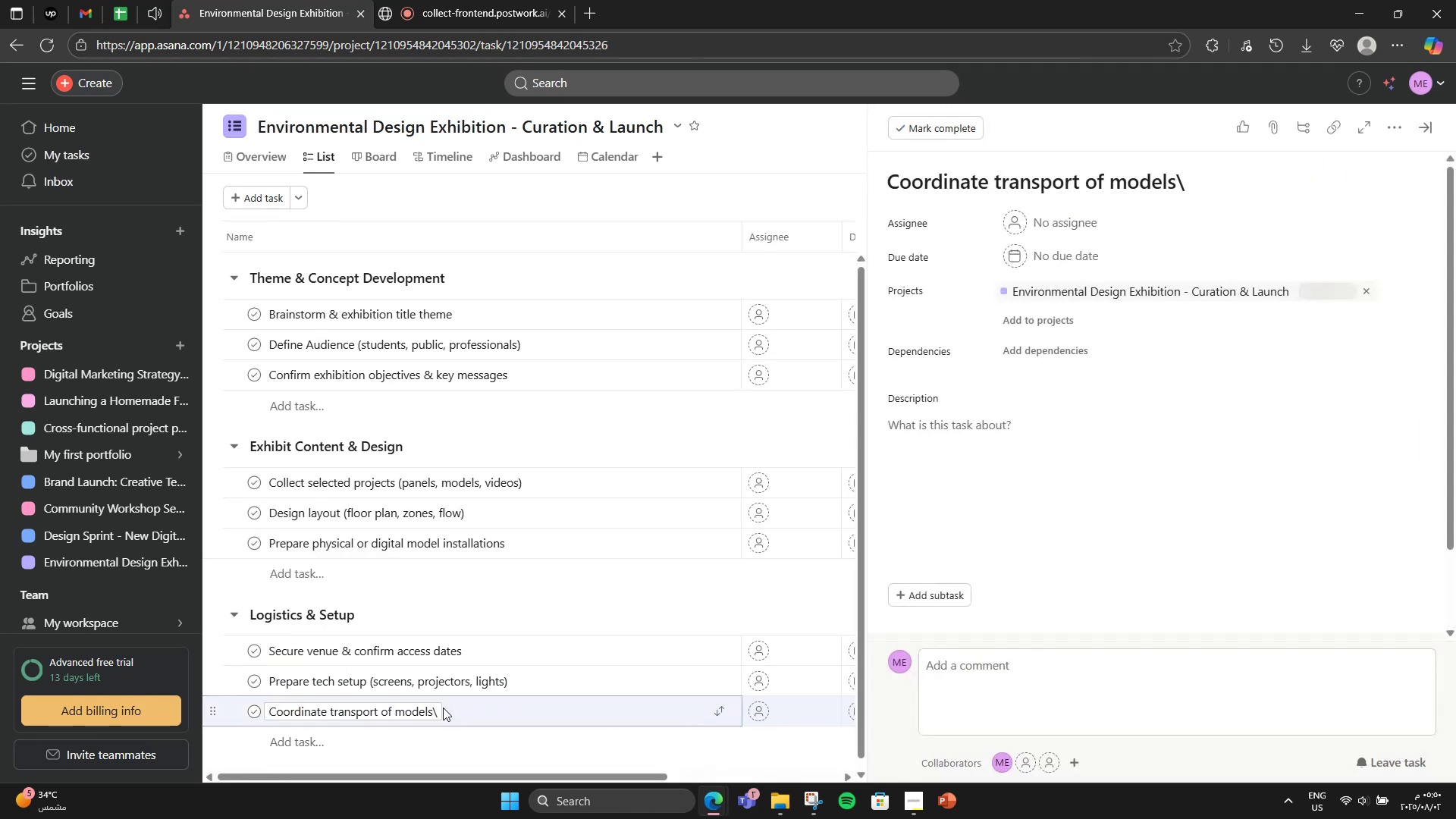 
left_click([440, 708])
 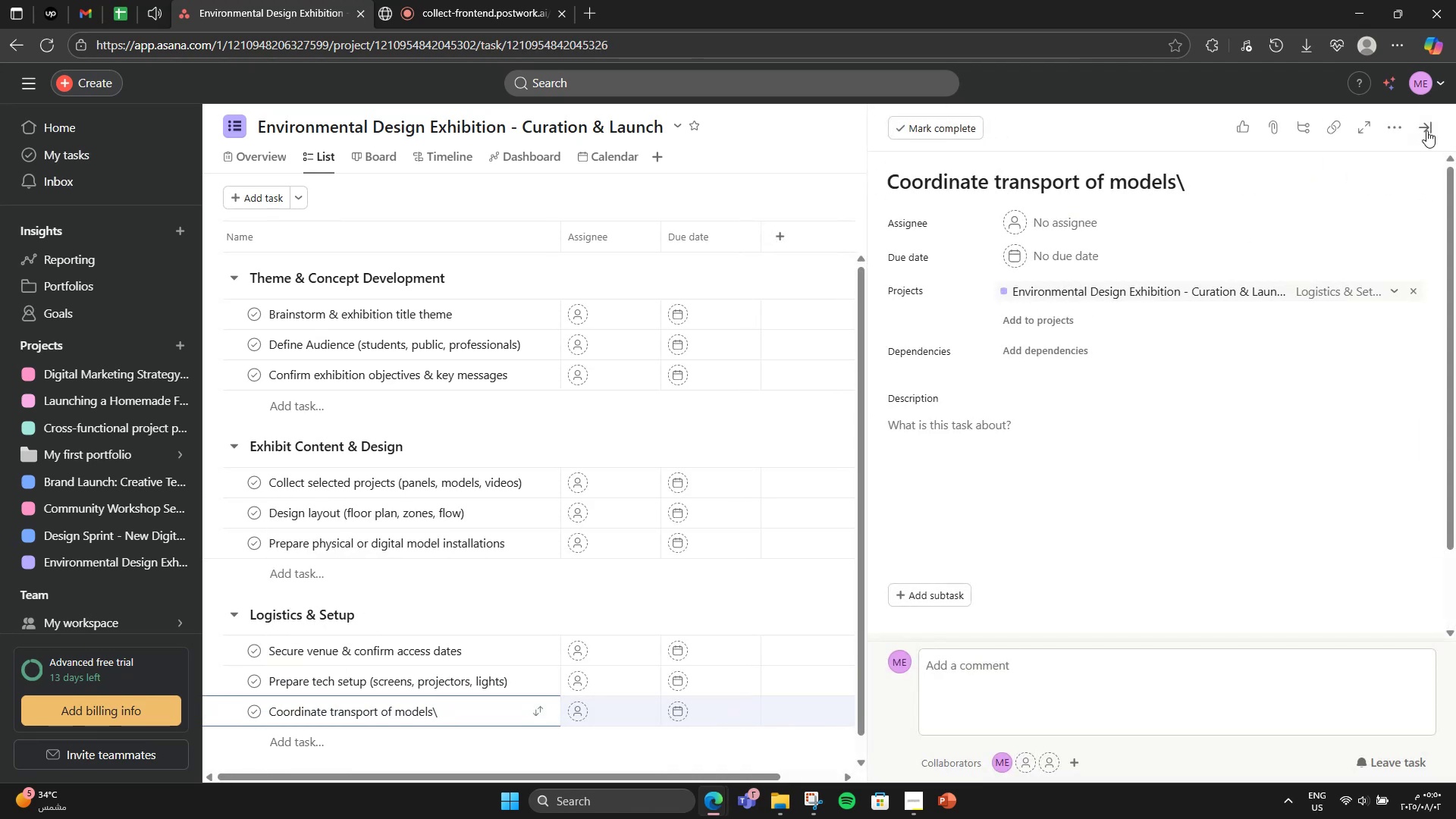 
left_click([1425, 129])
 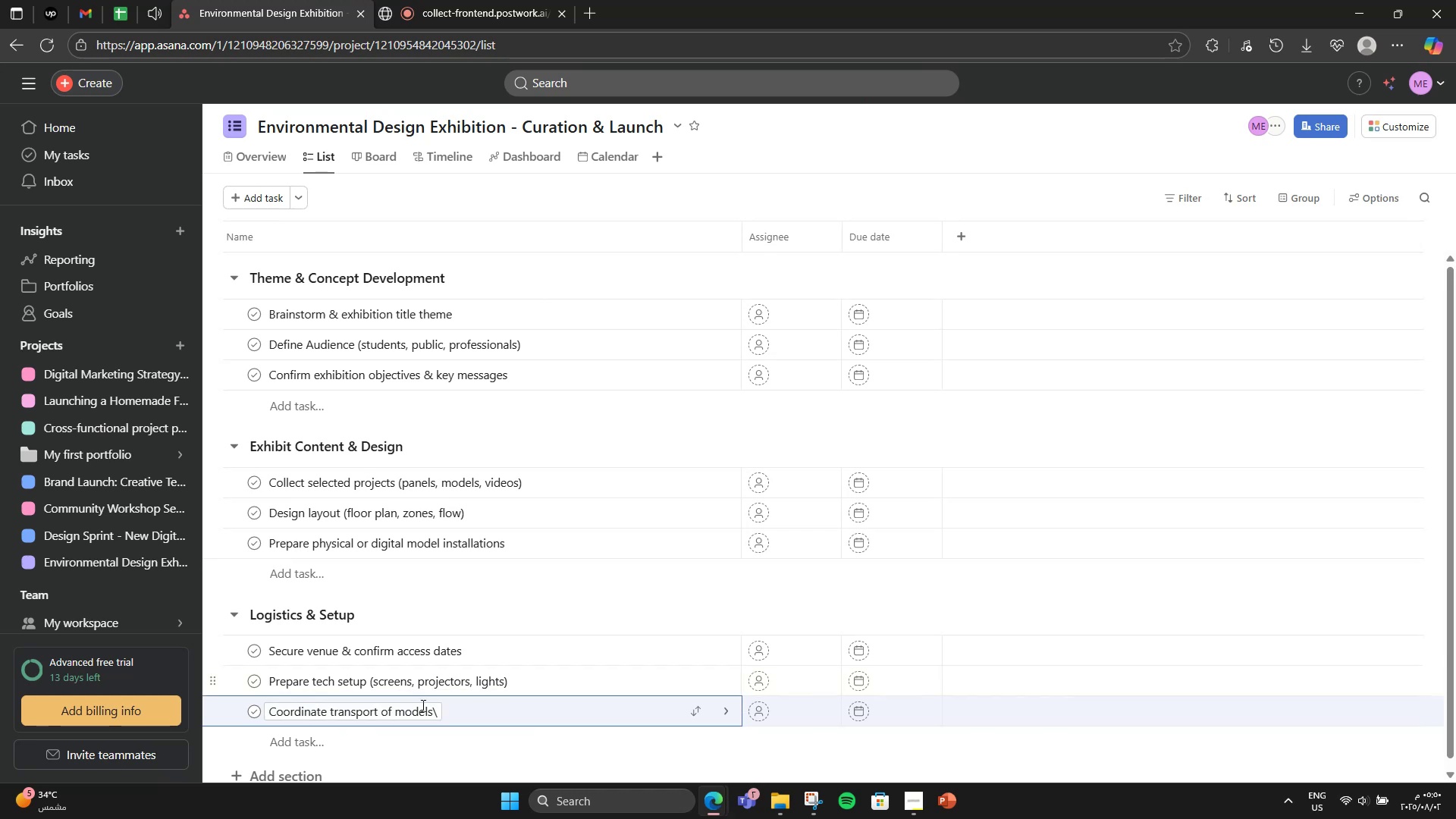 
left_click([438, 711])
 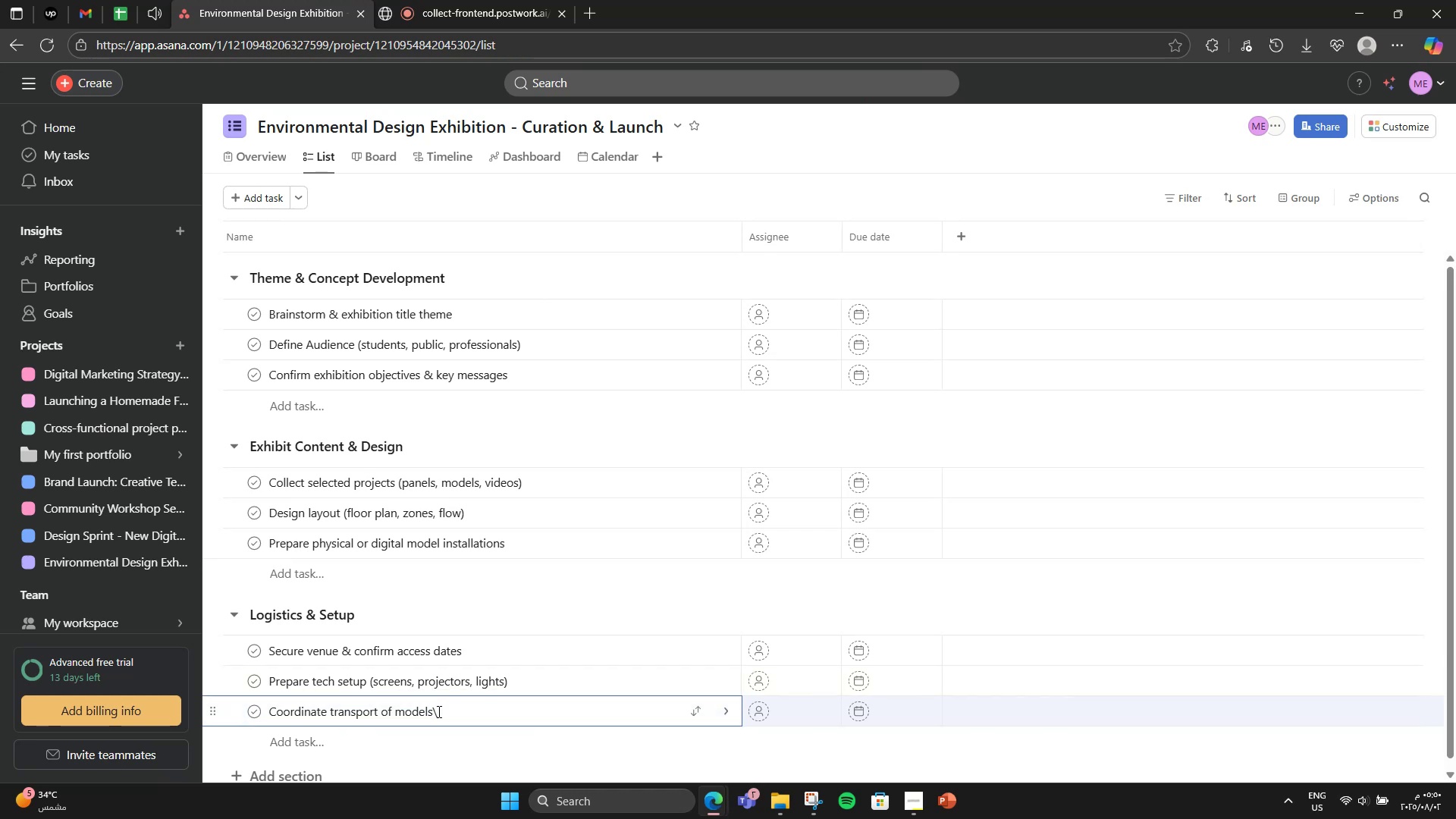 
type(materials)
 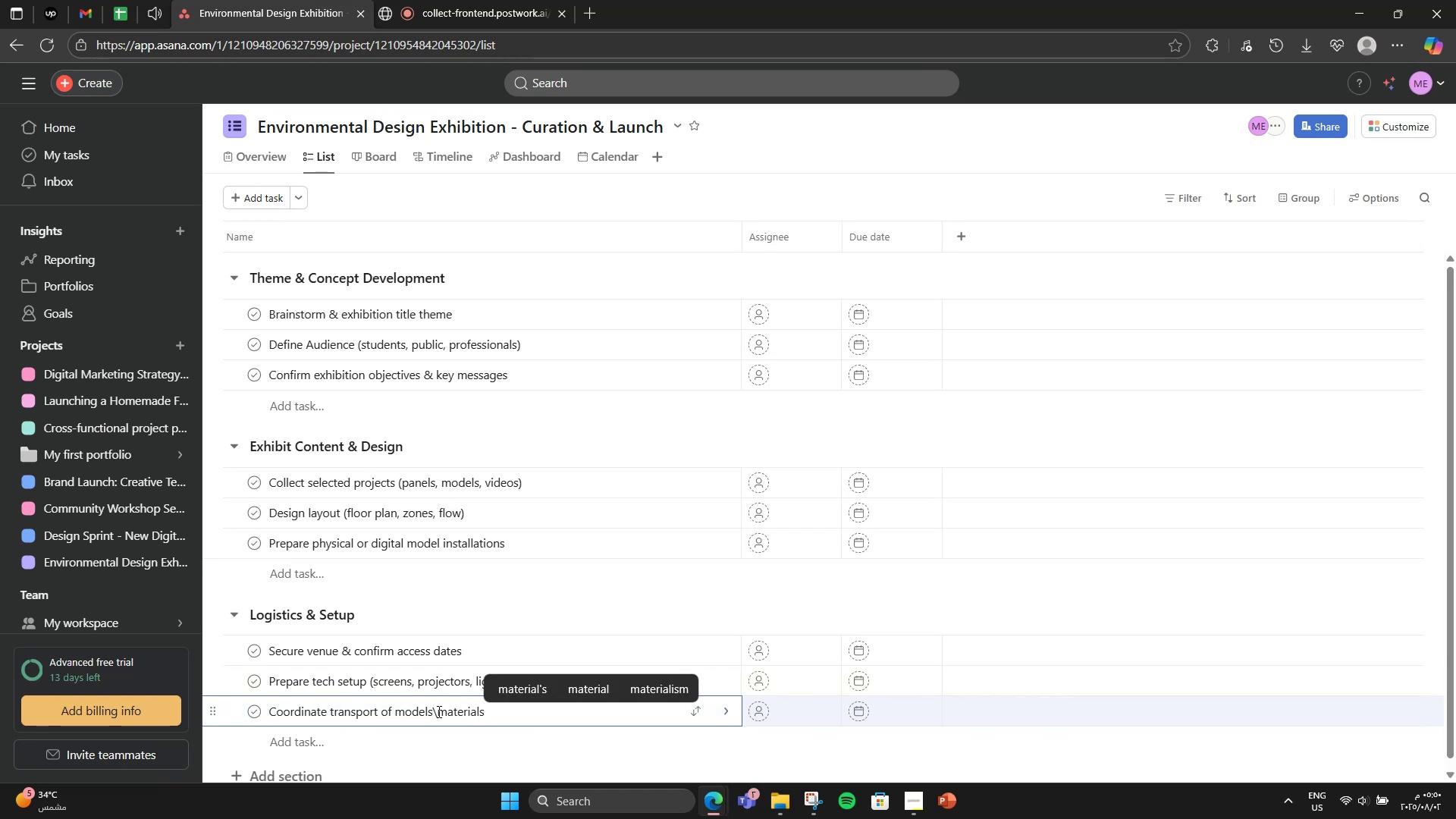 
left_click([413, 744])
 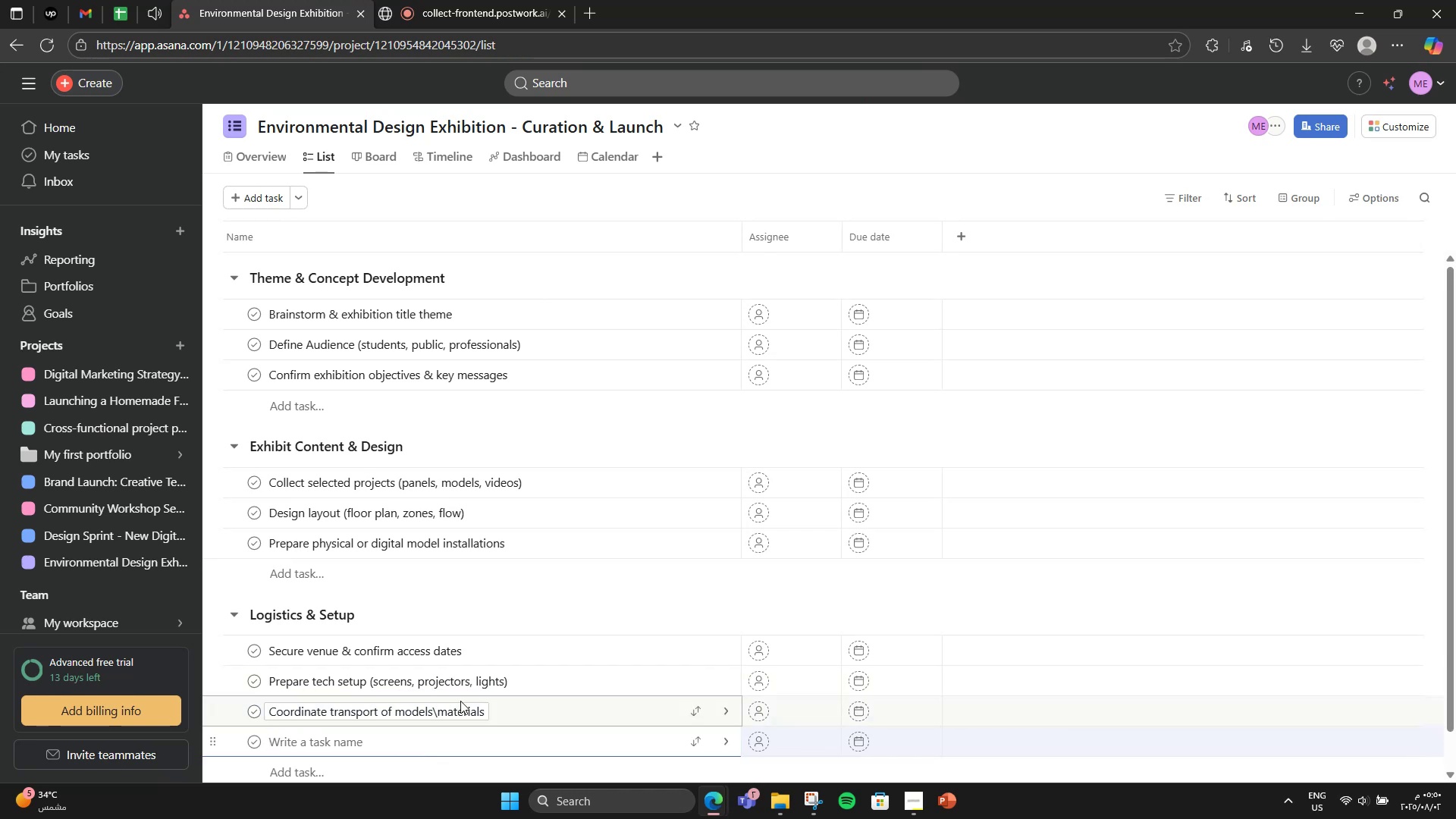 
type(Install exhibition layout)
 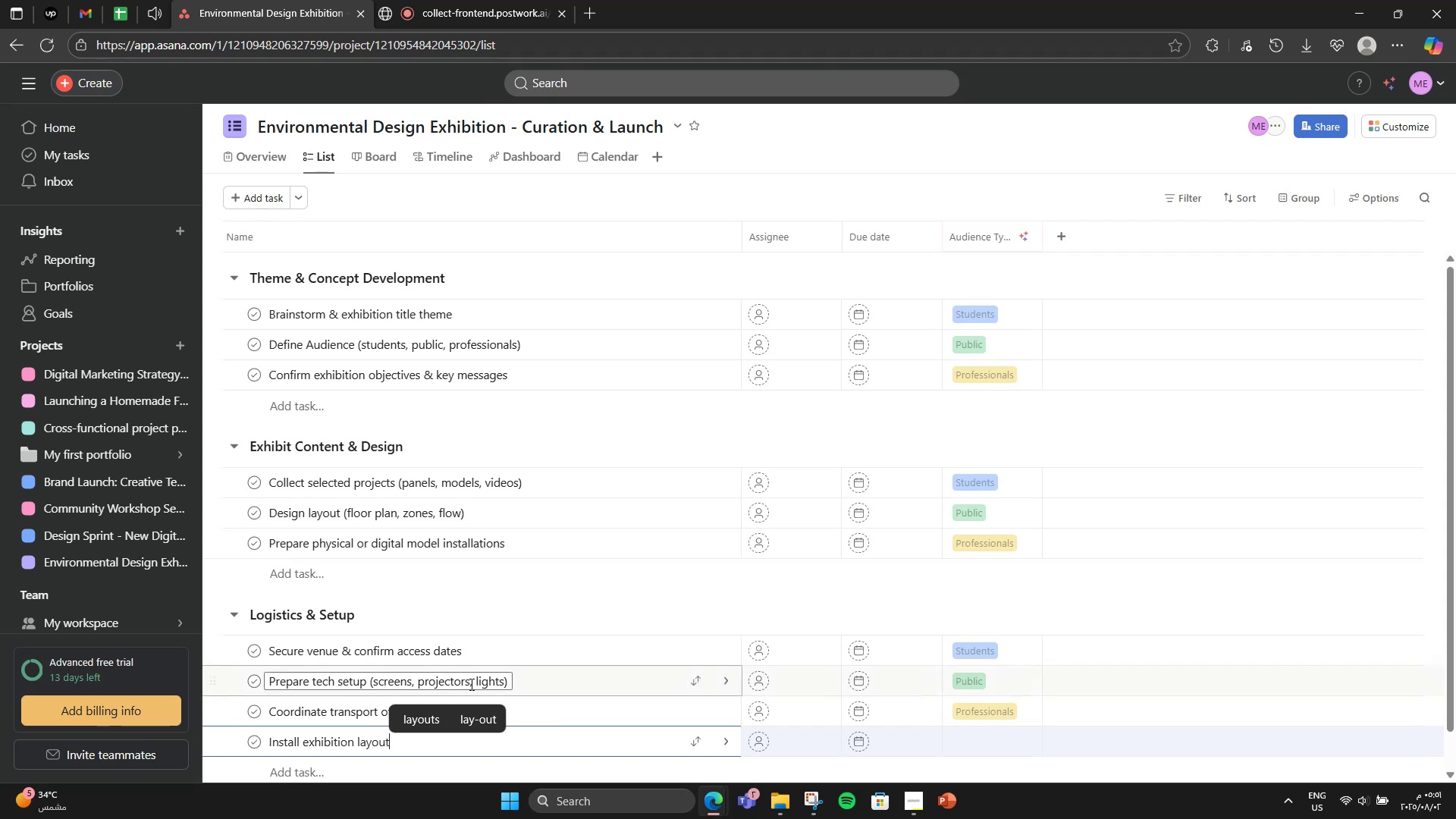 
scroll: coordinate [573, 636], scroll_direction: down, amount: 4.0
 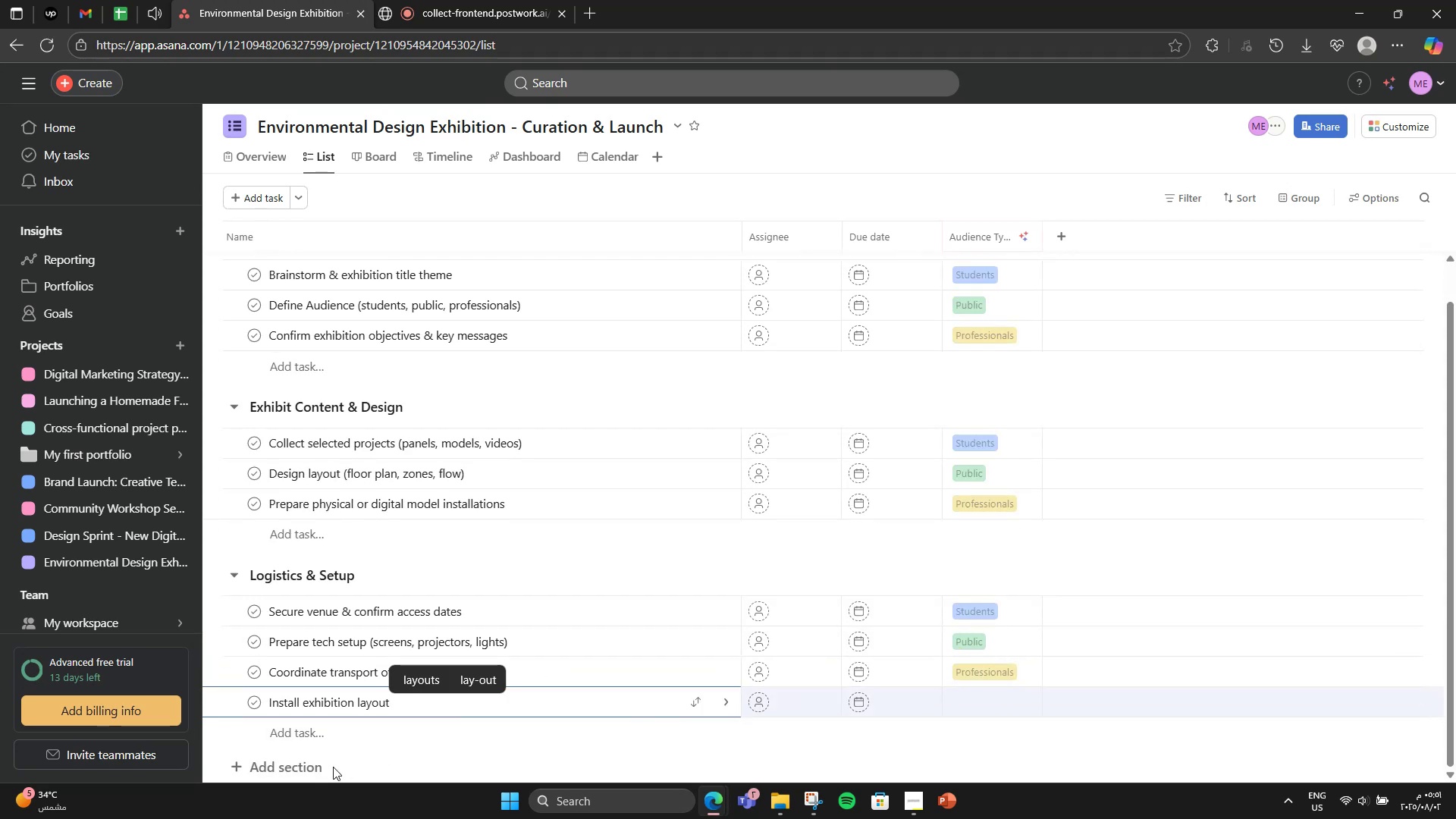 
left_click([312, 767])
 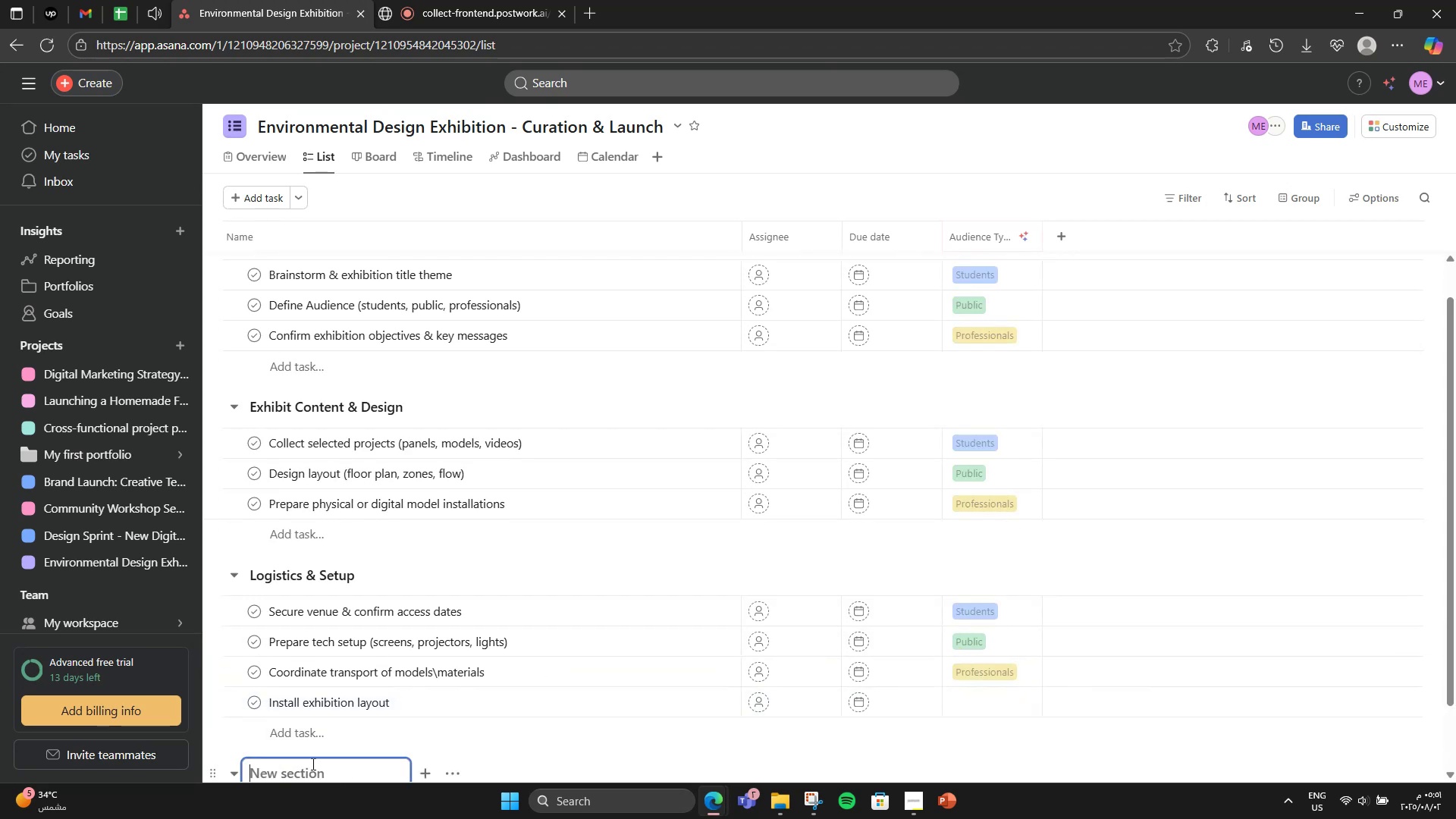 
scroll: coordinate [400, 619], scroll_direction: down, amount: 3.0
 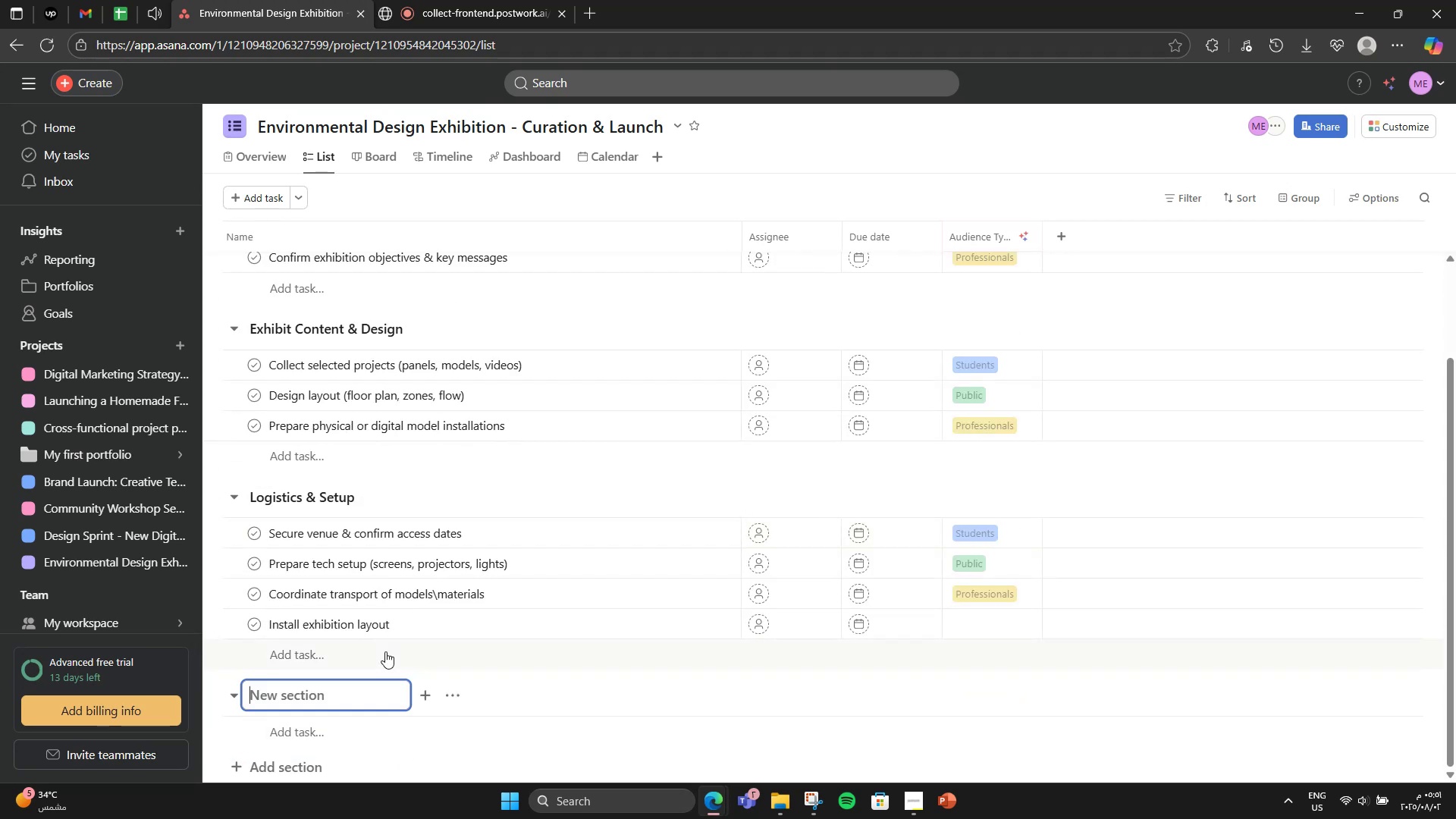 
type(Promotion a)
key(Backspace)
type(& Outreach)
 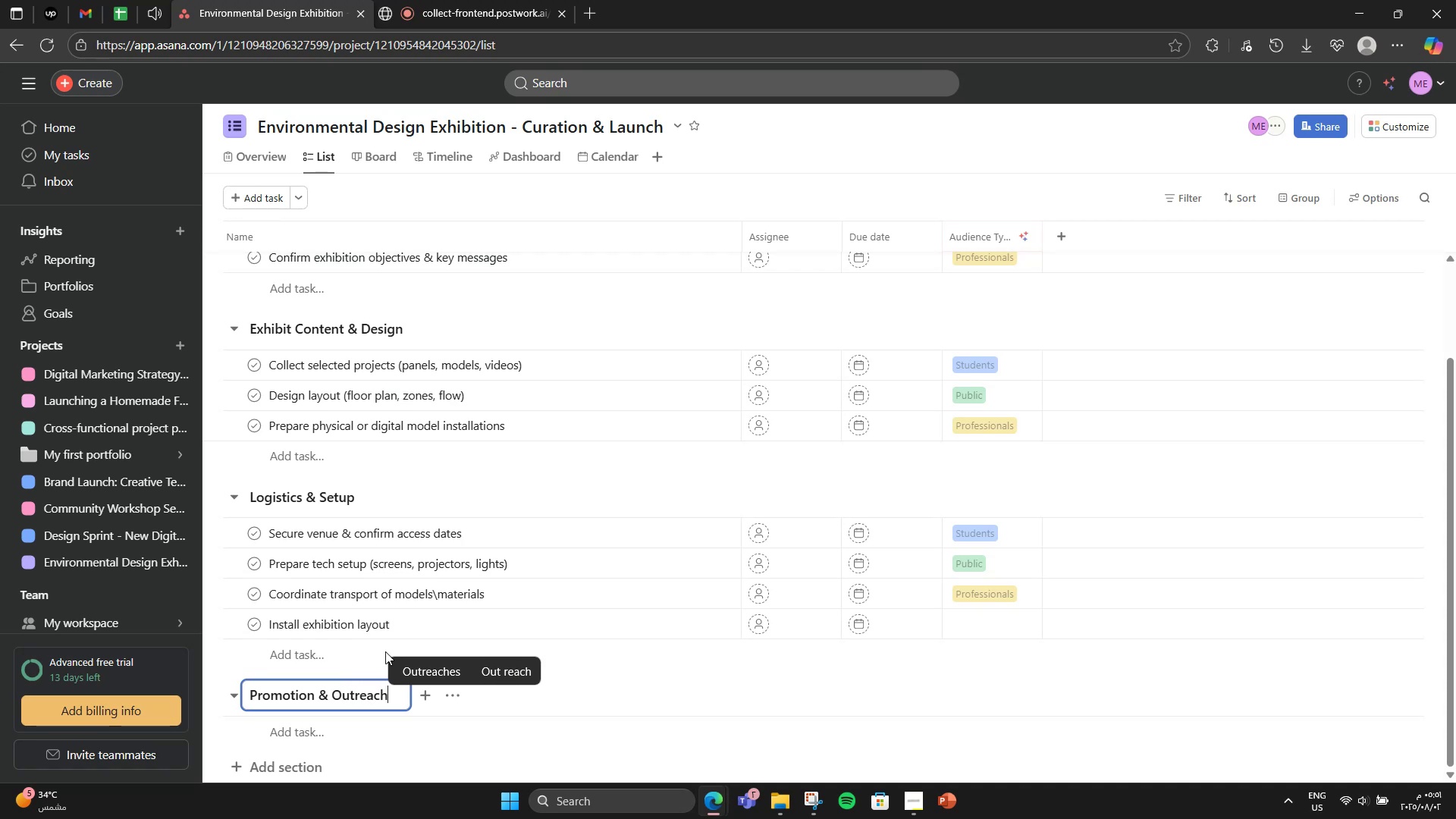 
scroll: coordinate [417, 651], scroll_direction: down, amount: 3.0
 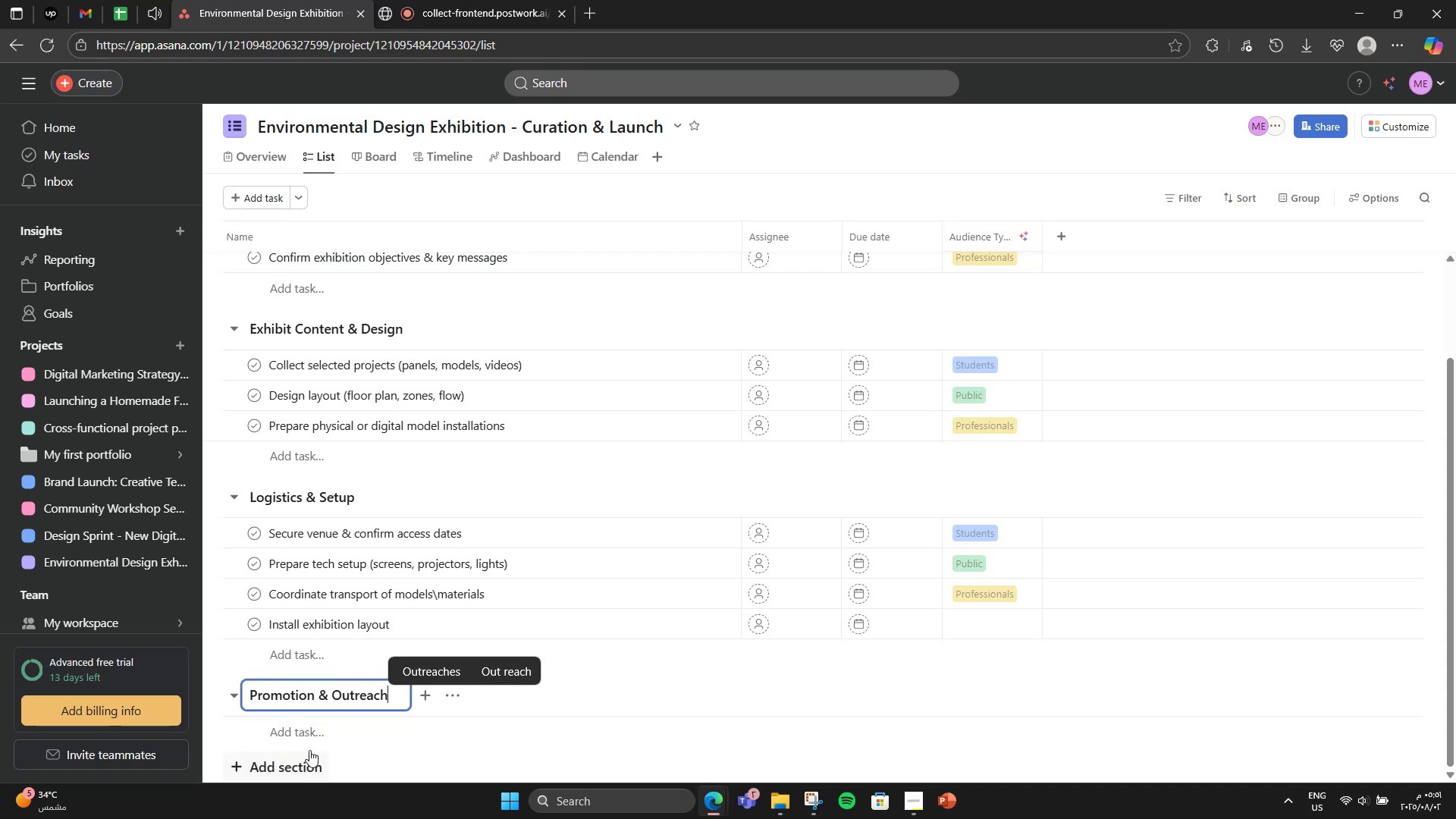 
left_click([295, 736])
 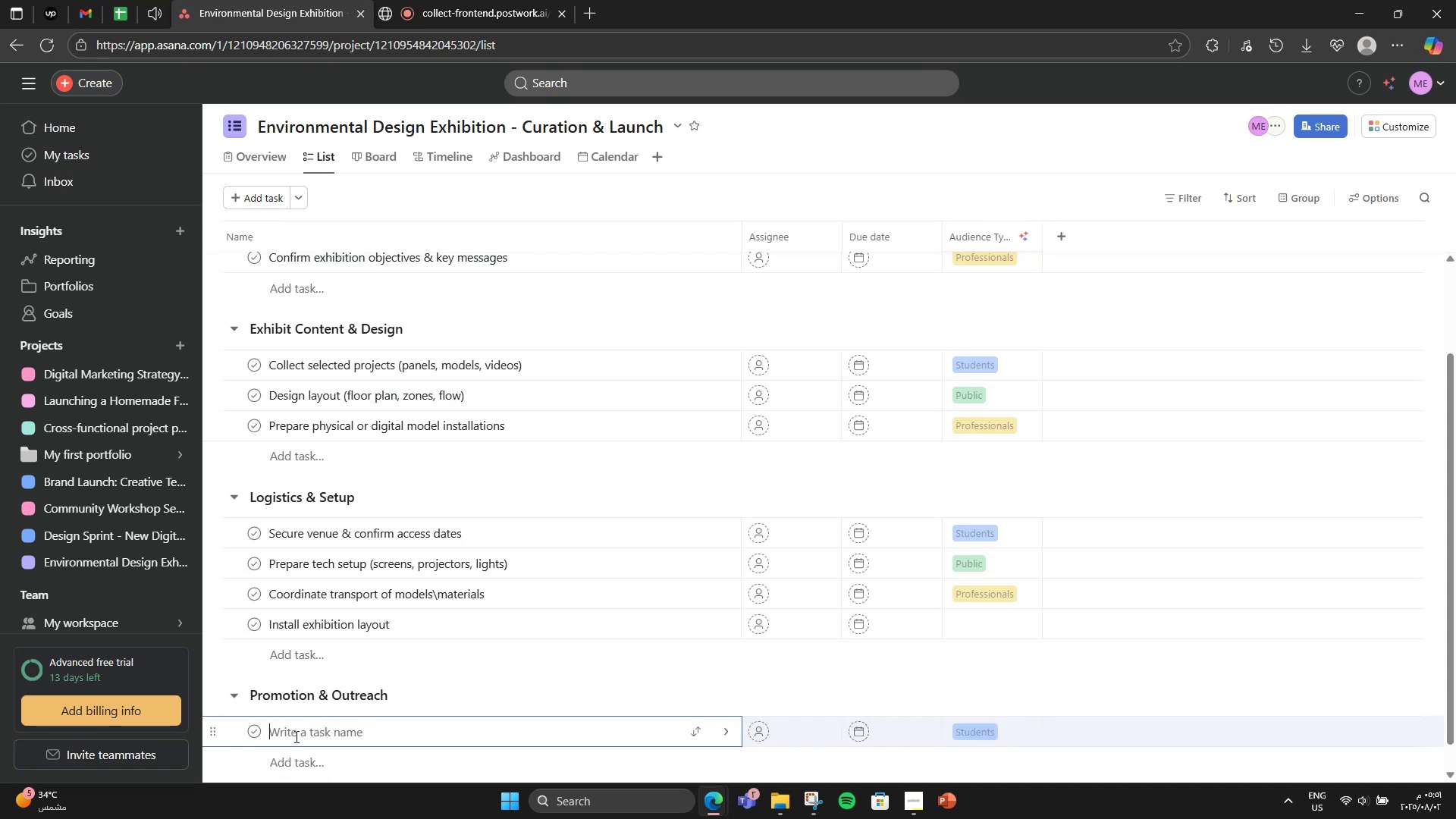 
scroll: coordinate [310, 692], scroll_direction: down, amount: 4.0
 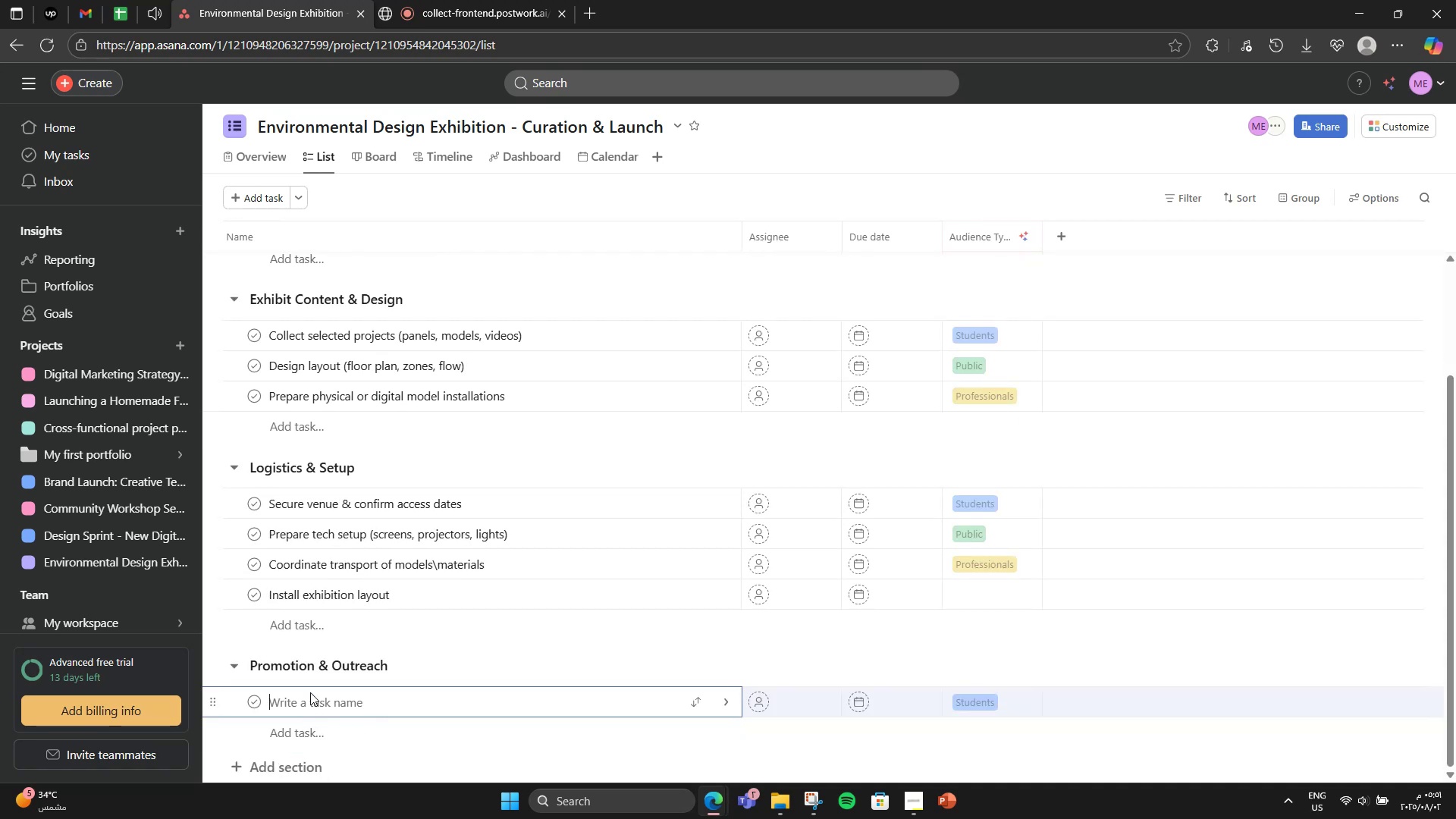 
type(Create posters & social graphics)
 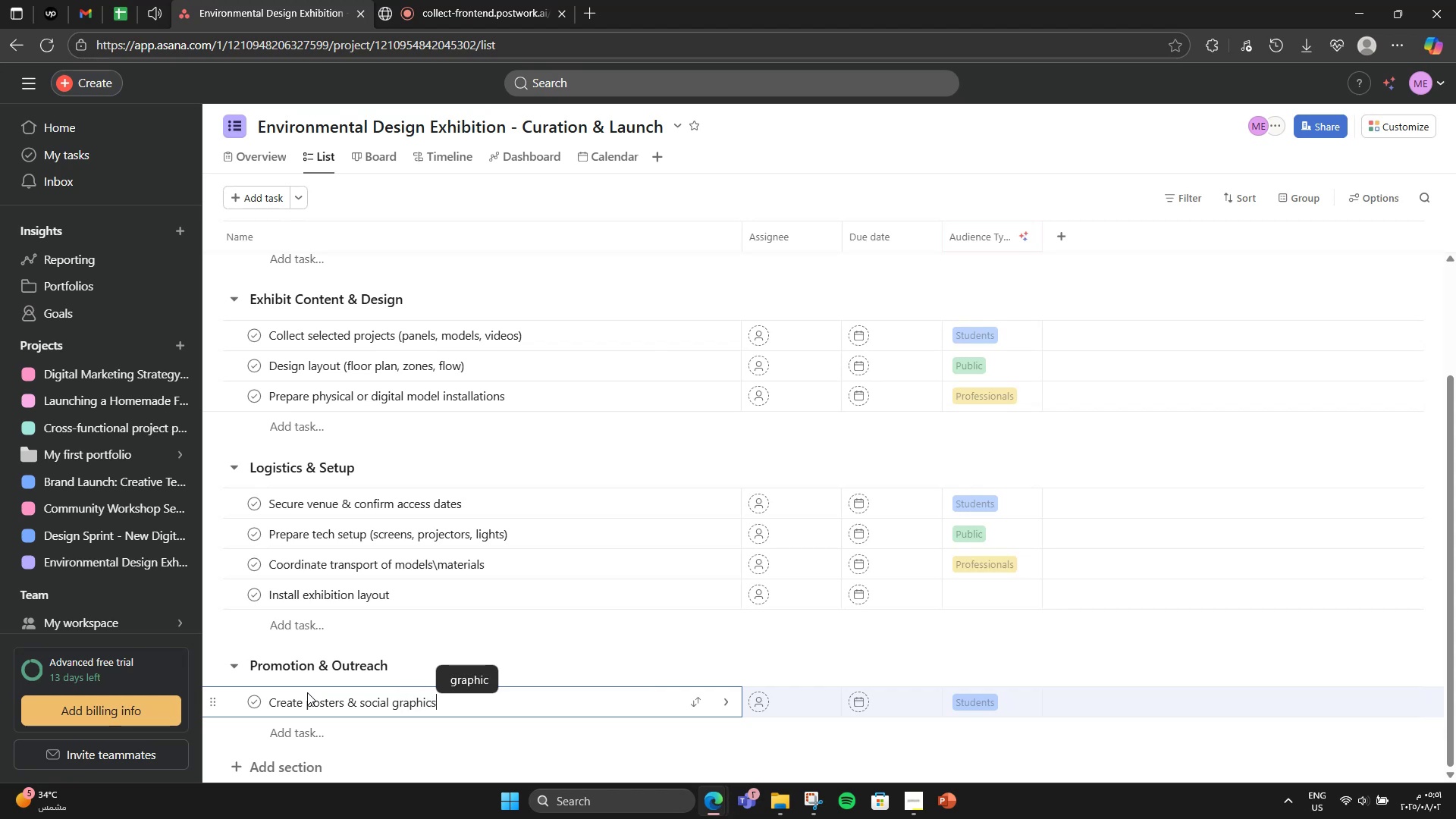 
type(Publish press release)
 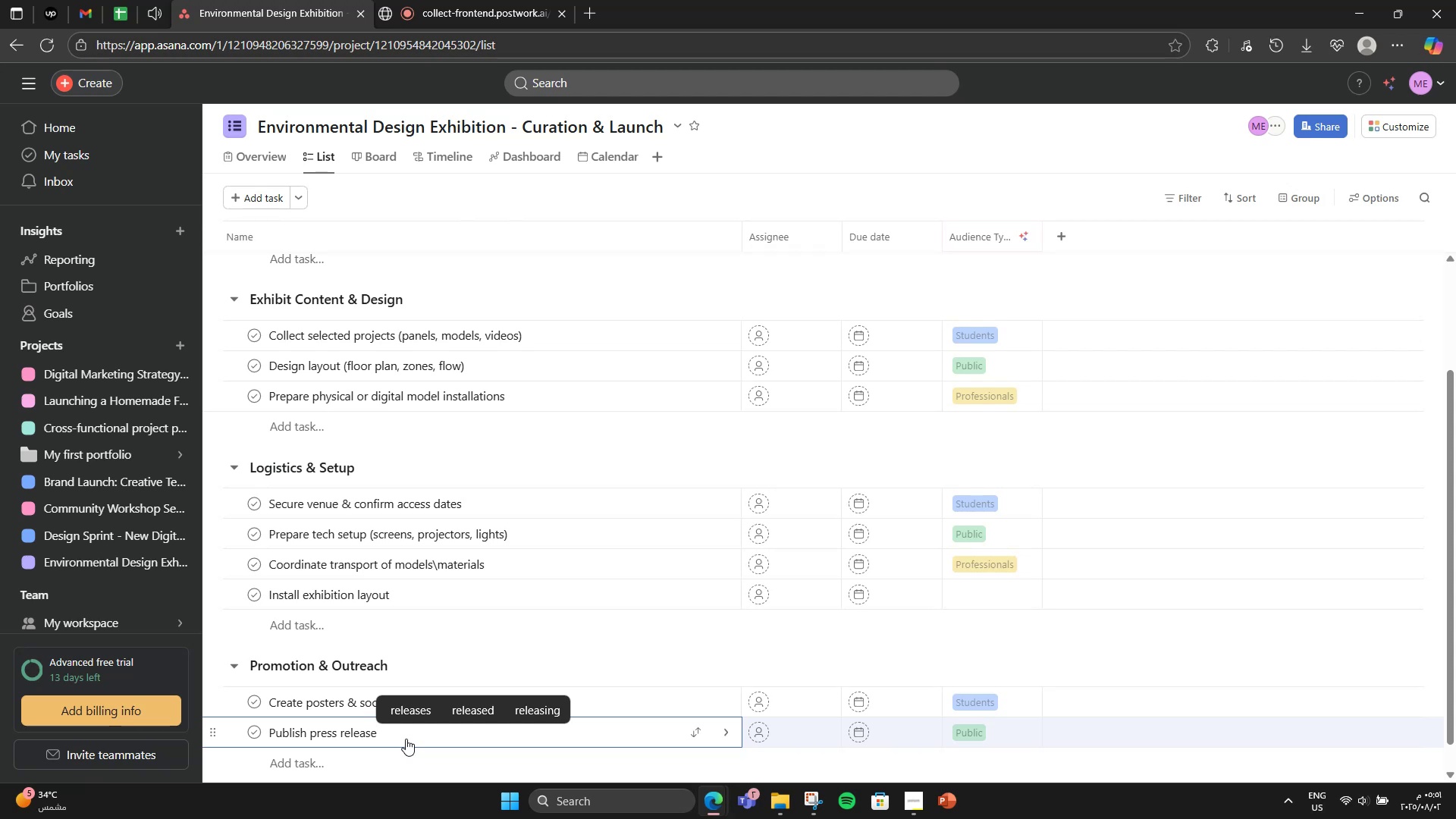 
wait(5.27)
 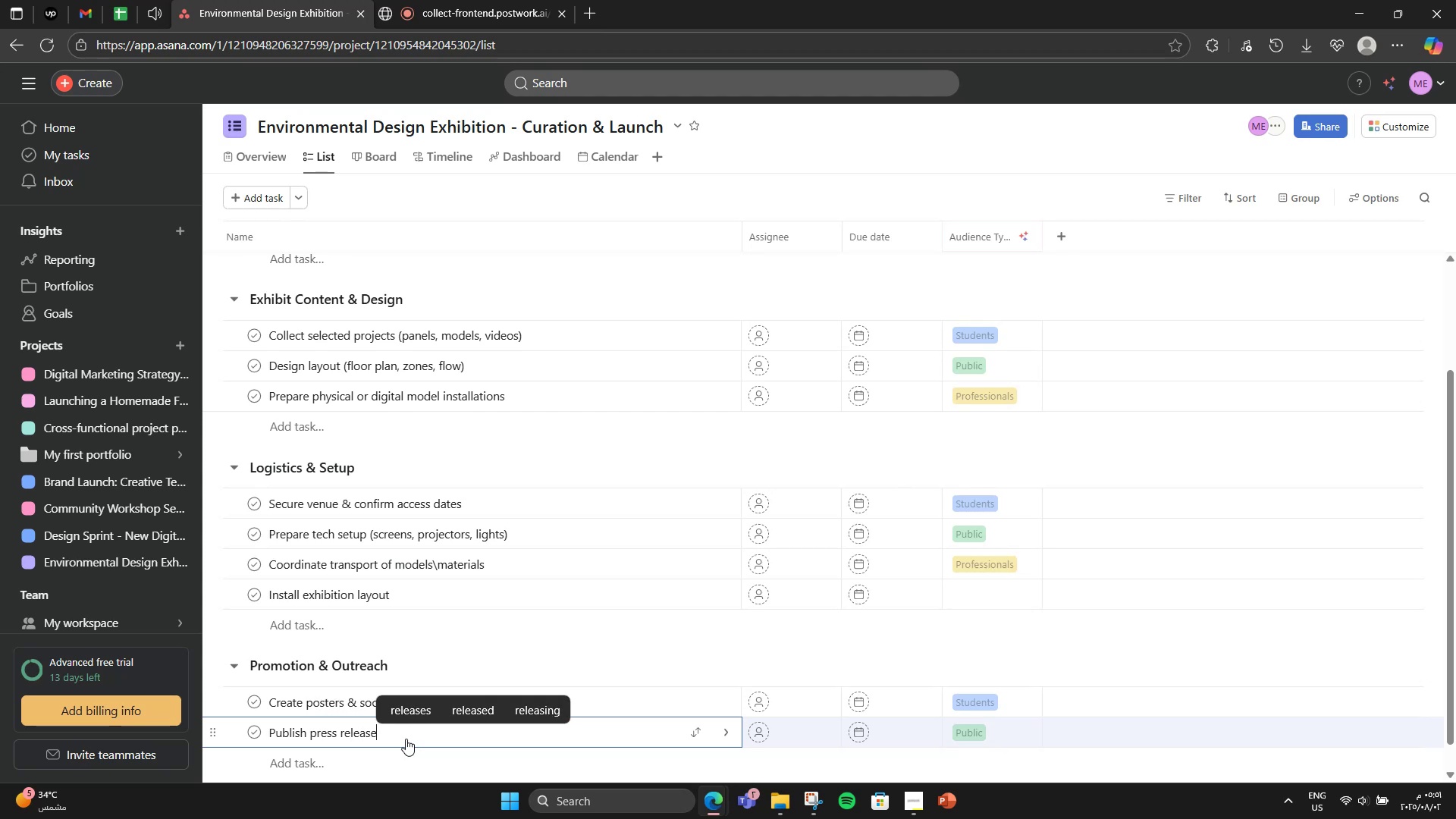 
type( or event announcement)
 